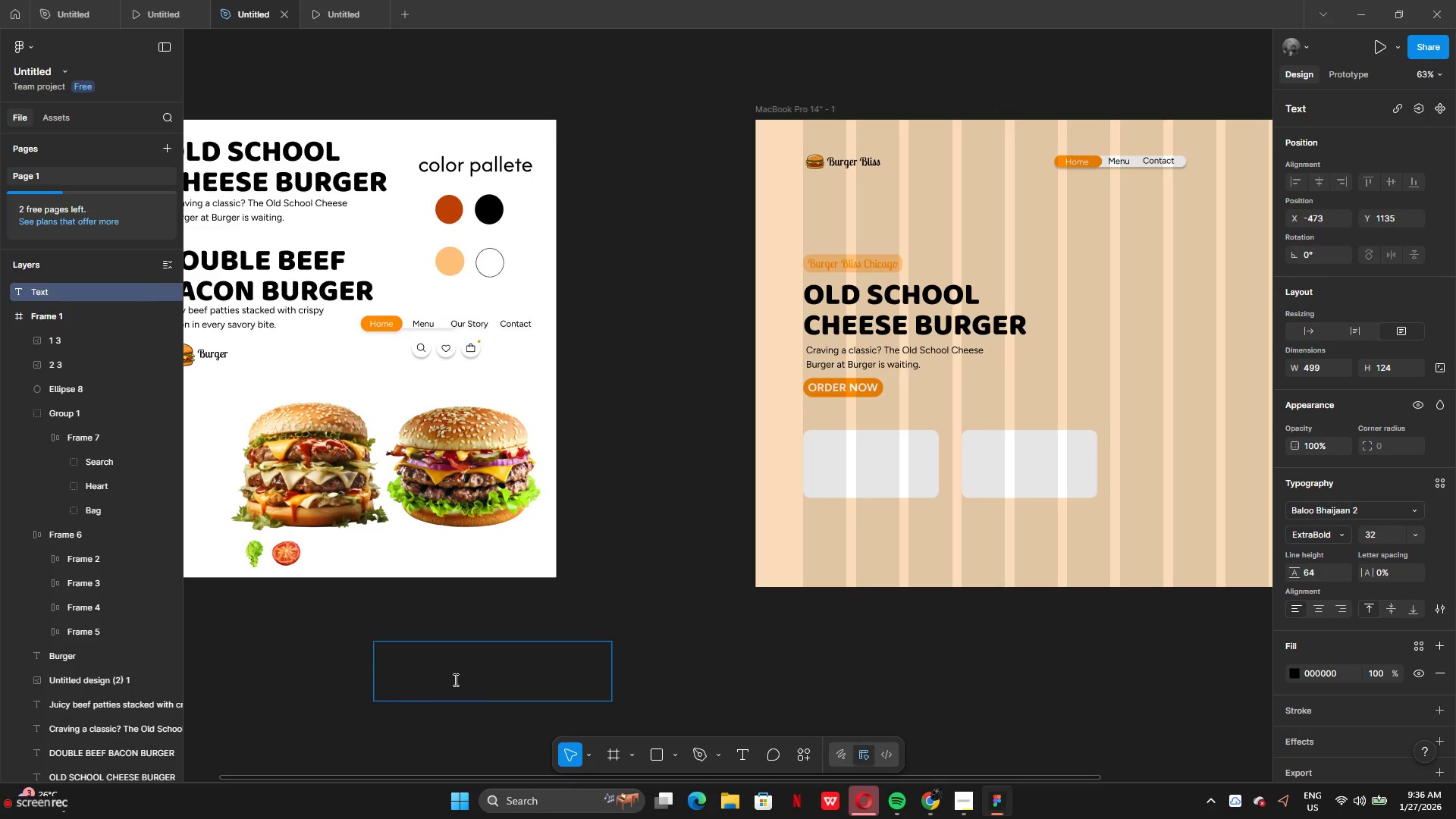 
key(Backspace)
 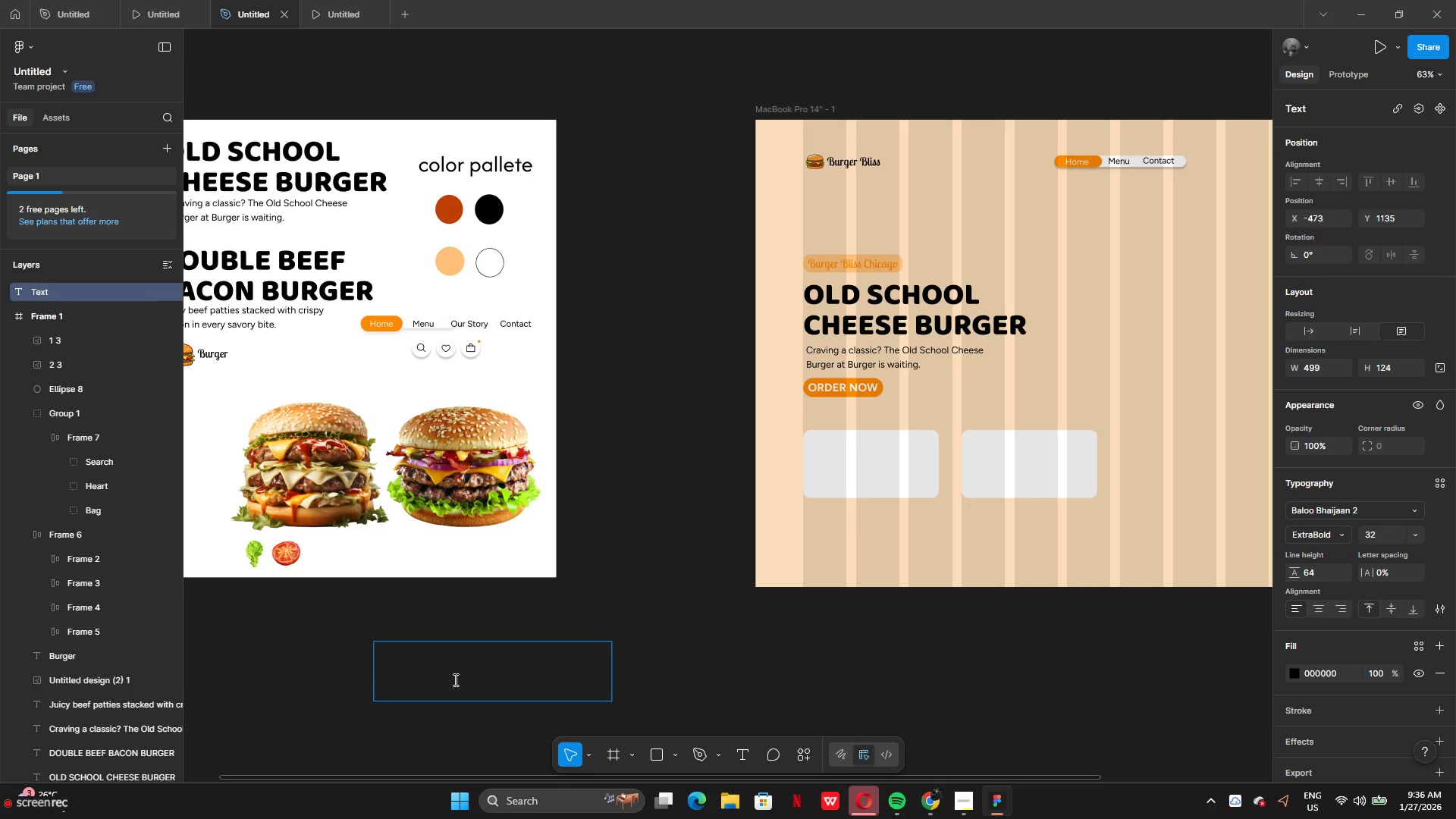 
key(Backspace)
 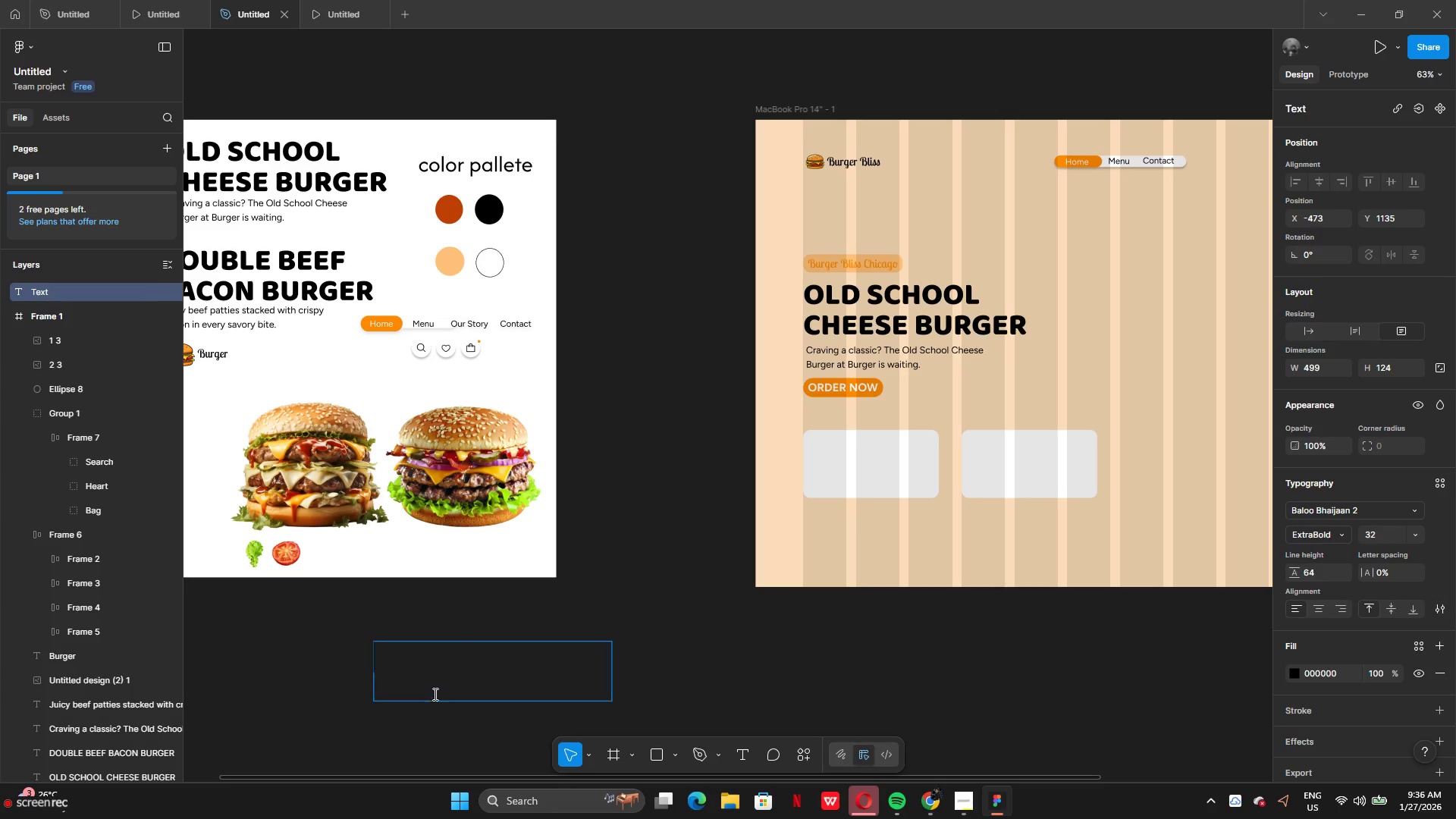 
key(CapsLock)
 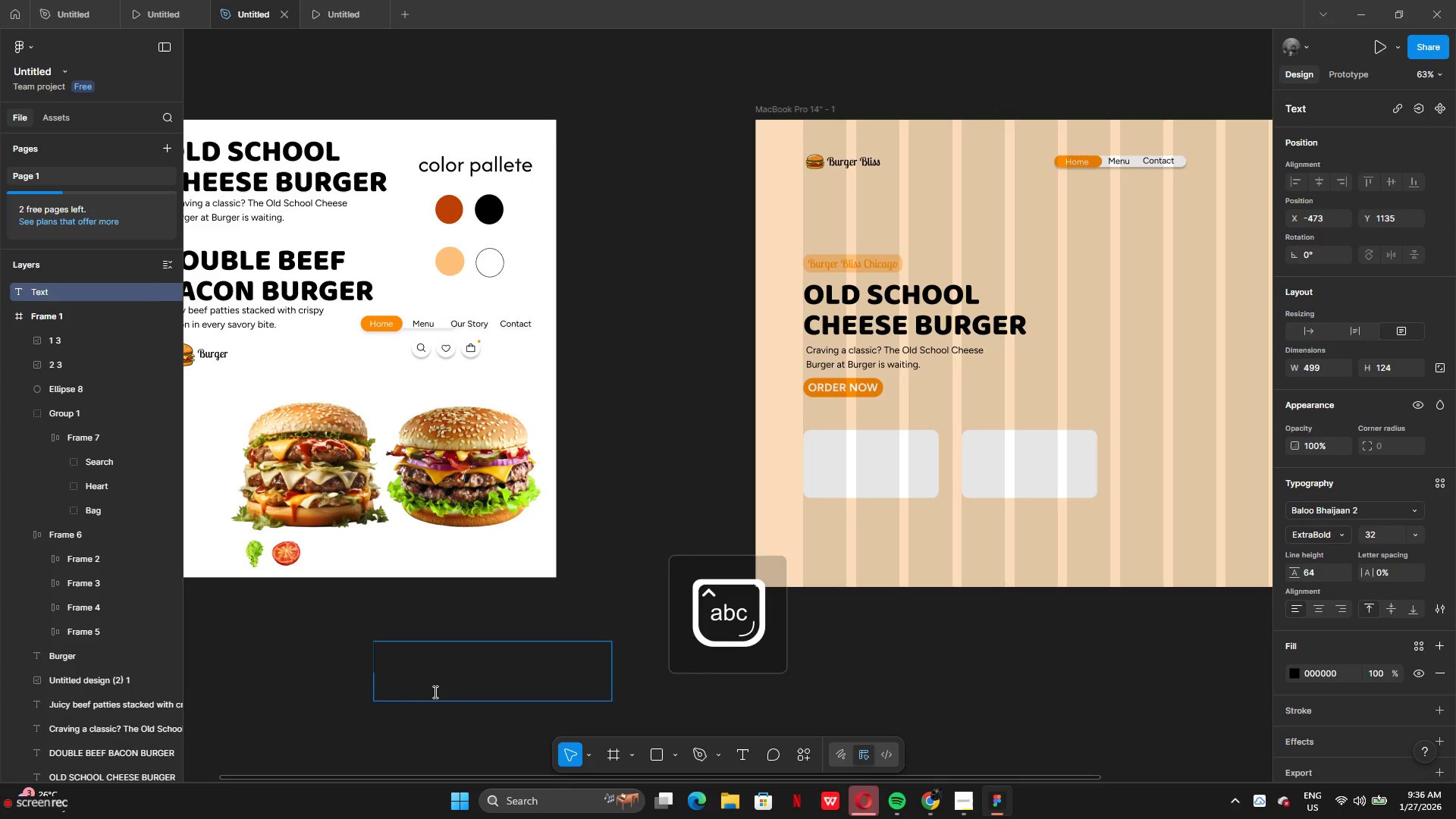 
key(CapsLock)
 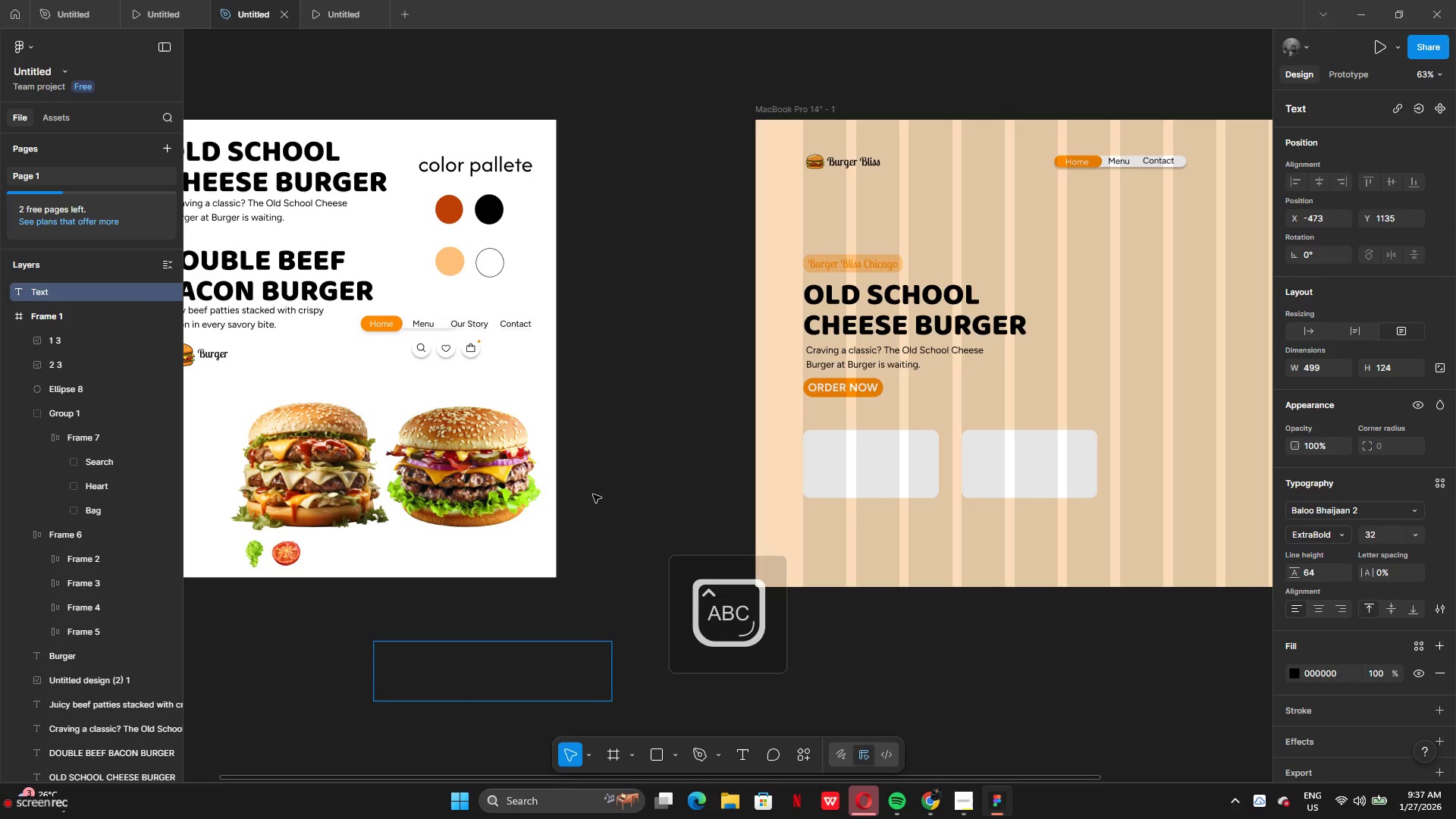 
type($3)
key(Backspace)
type(5.88)
 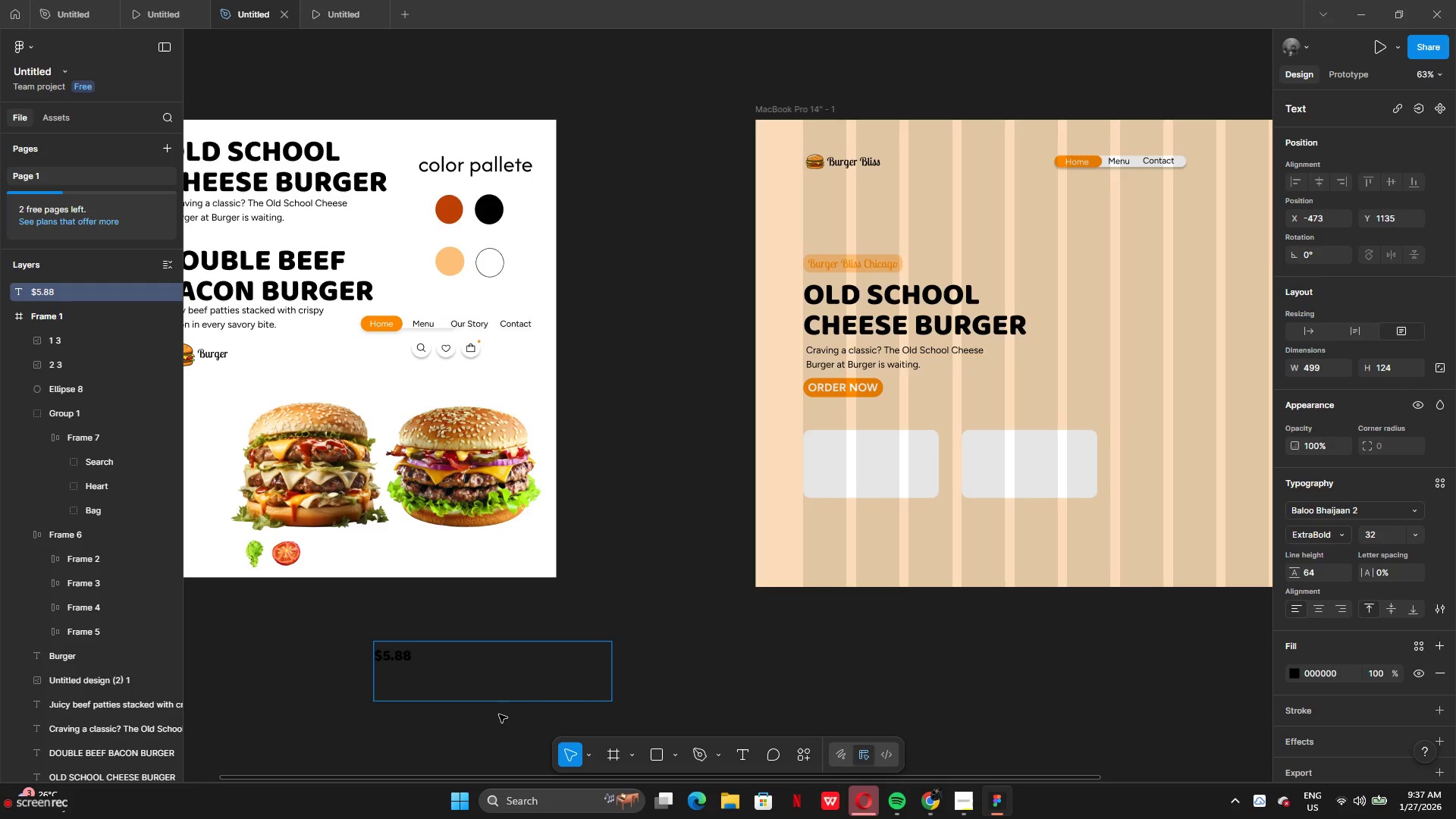 
wait(5.34)
 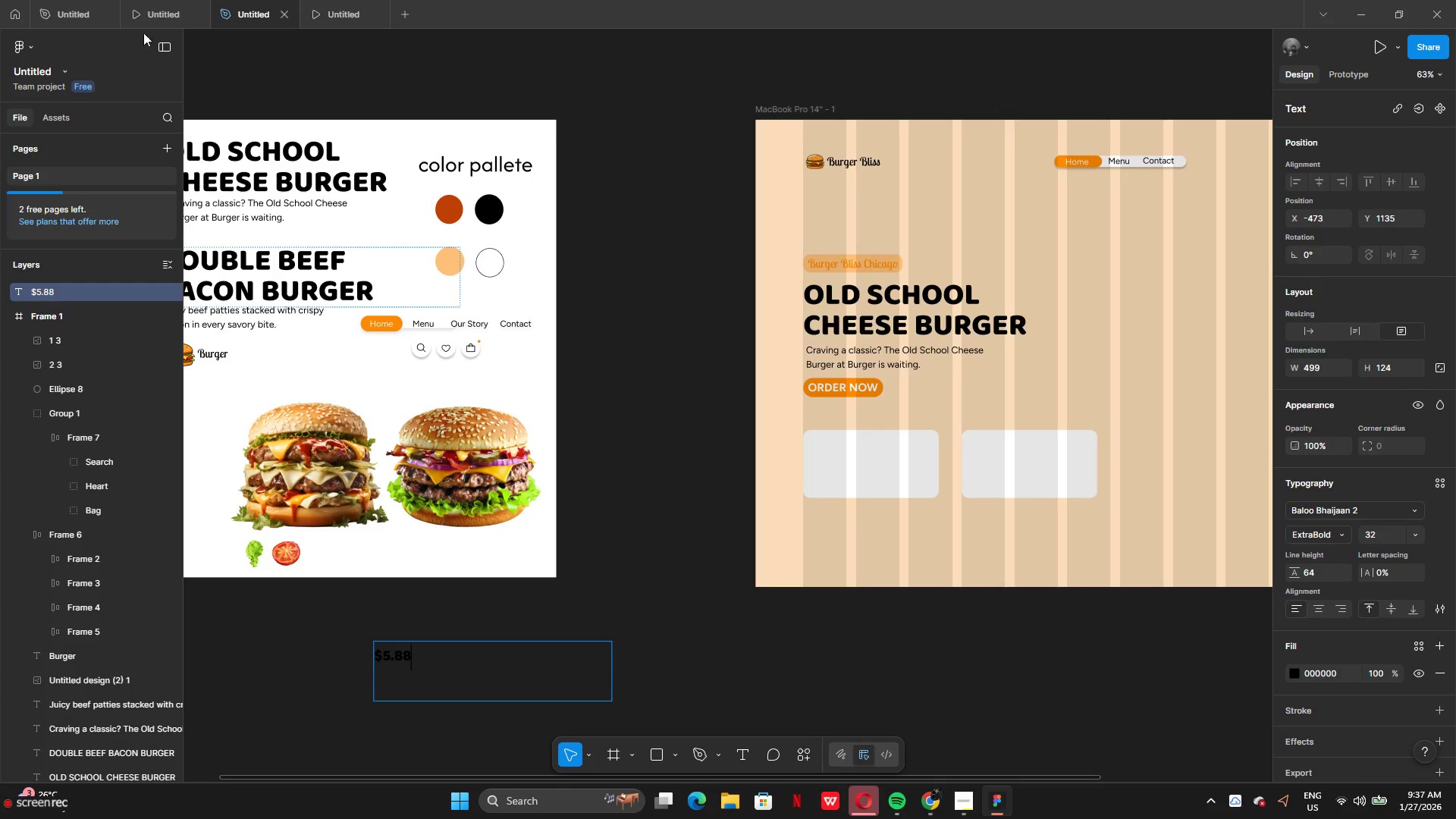 
left_click([680, 648])
 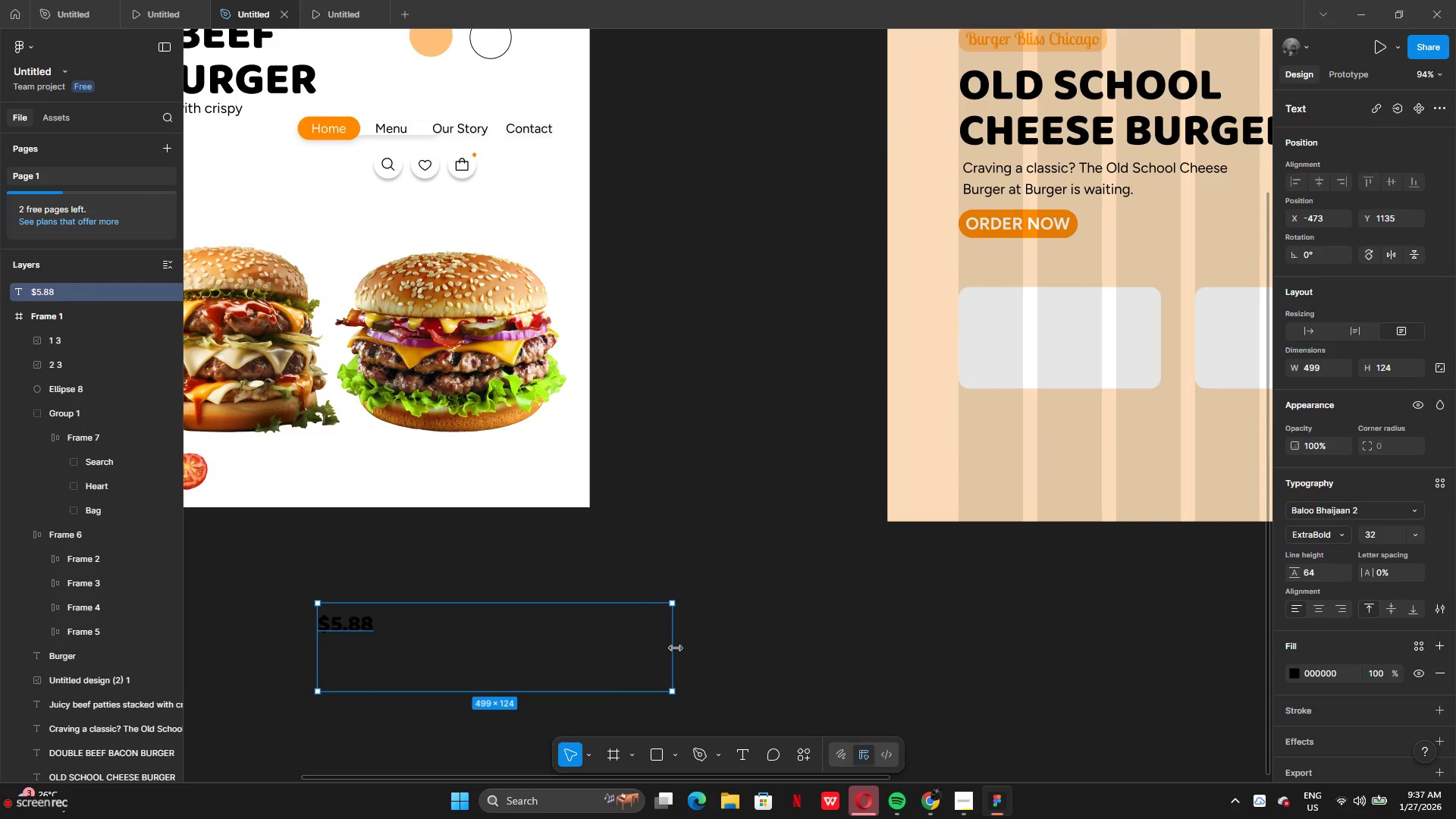 
left_click_drag(start_coordinate=[676, 648], to_coordinate=[369, 606])
 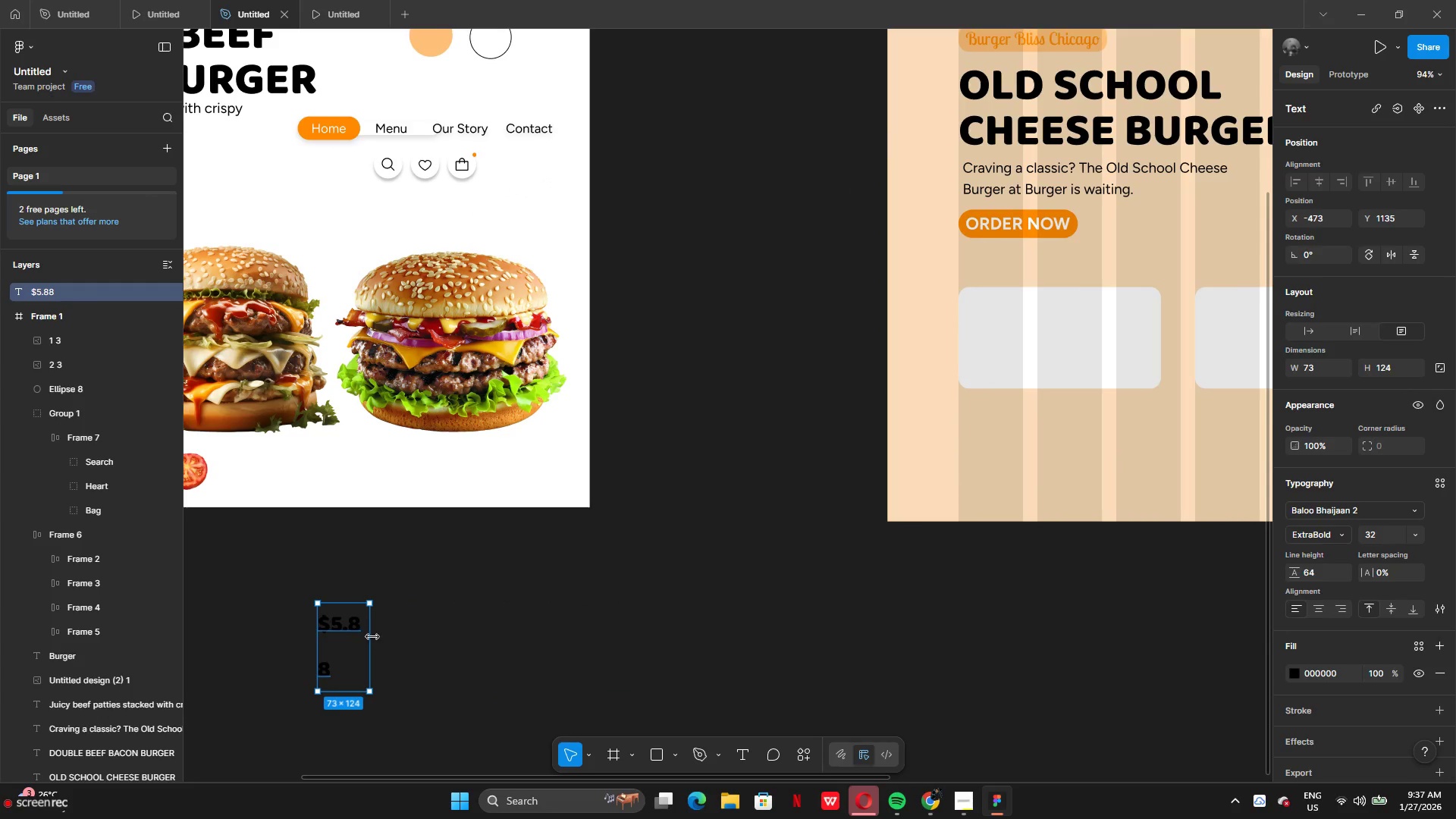 
left_click_drag(start_coordinate=[372, 637], to_coordinate=[386, 641])
 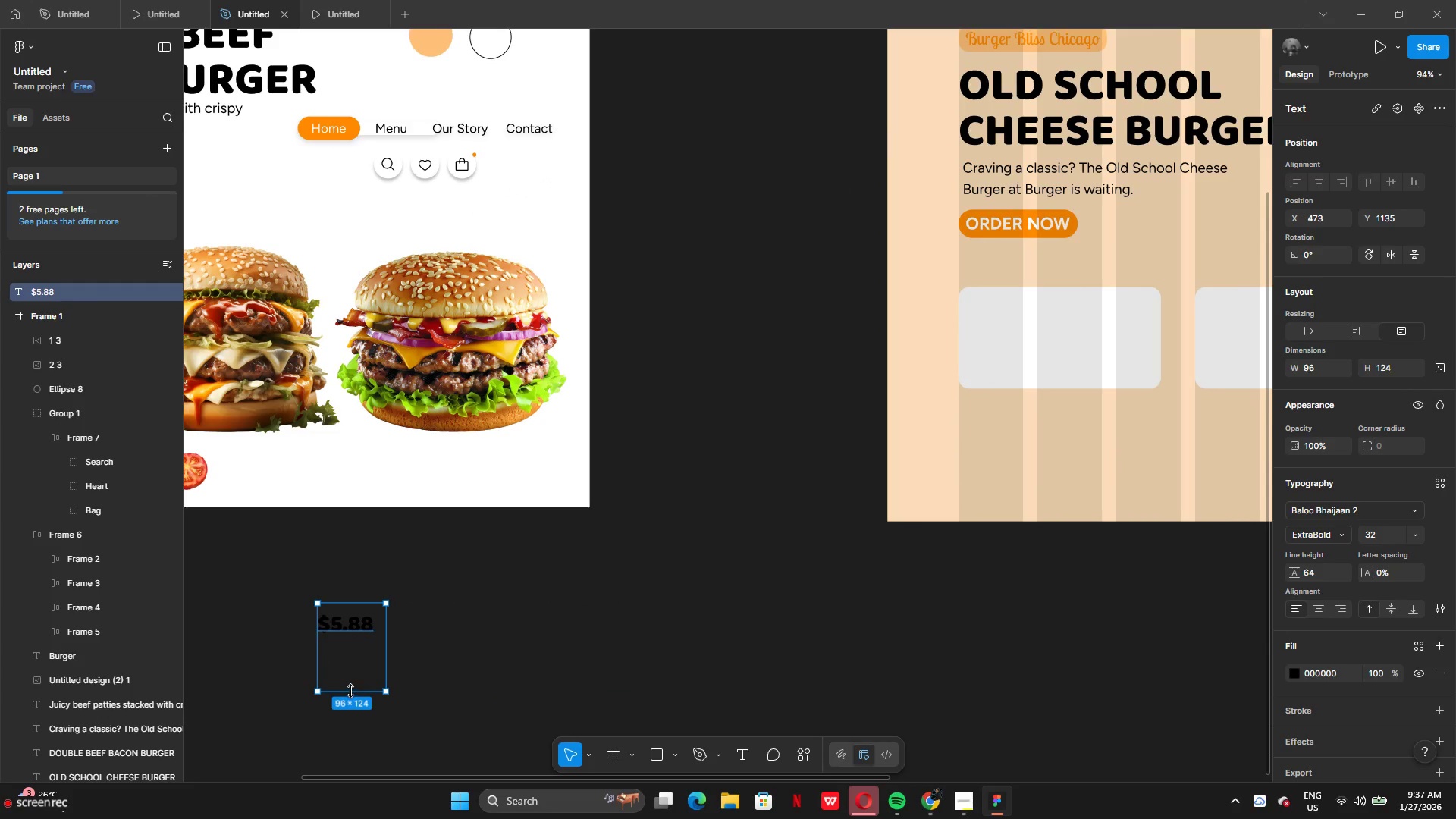 
left_click_drag(start_coordinate=[350, 691], to_coordinate=[357, 638])
 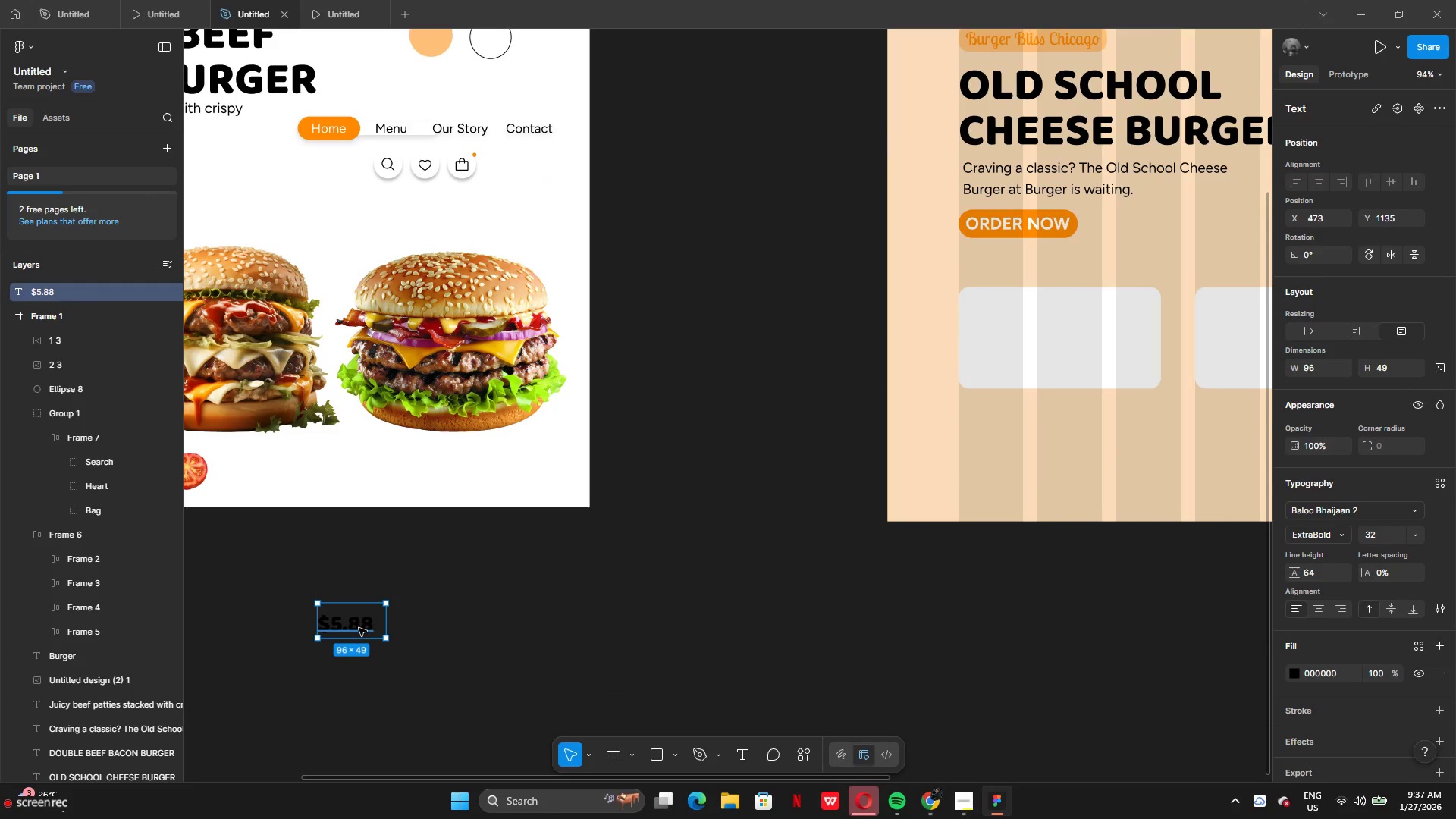 
hold_key(key=ControlLeft, duration=0.58)
 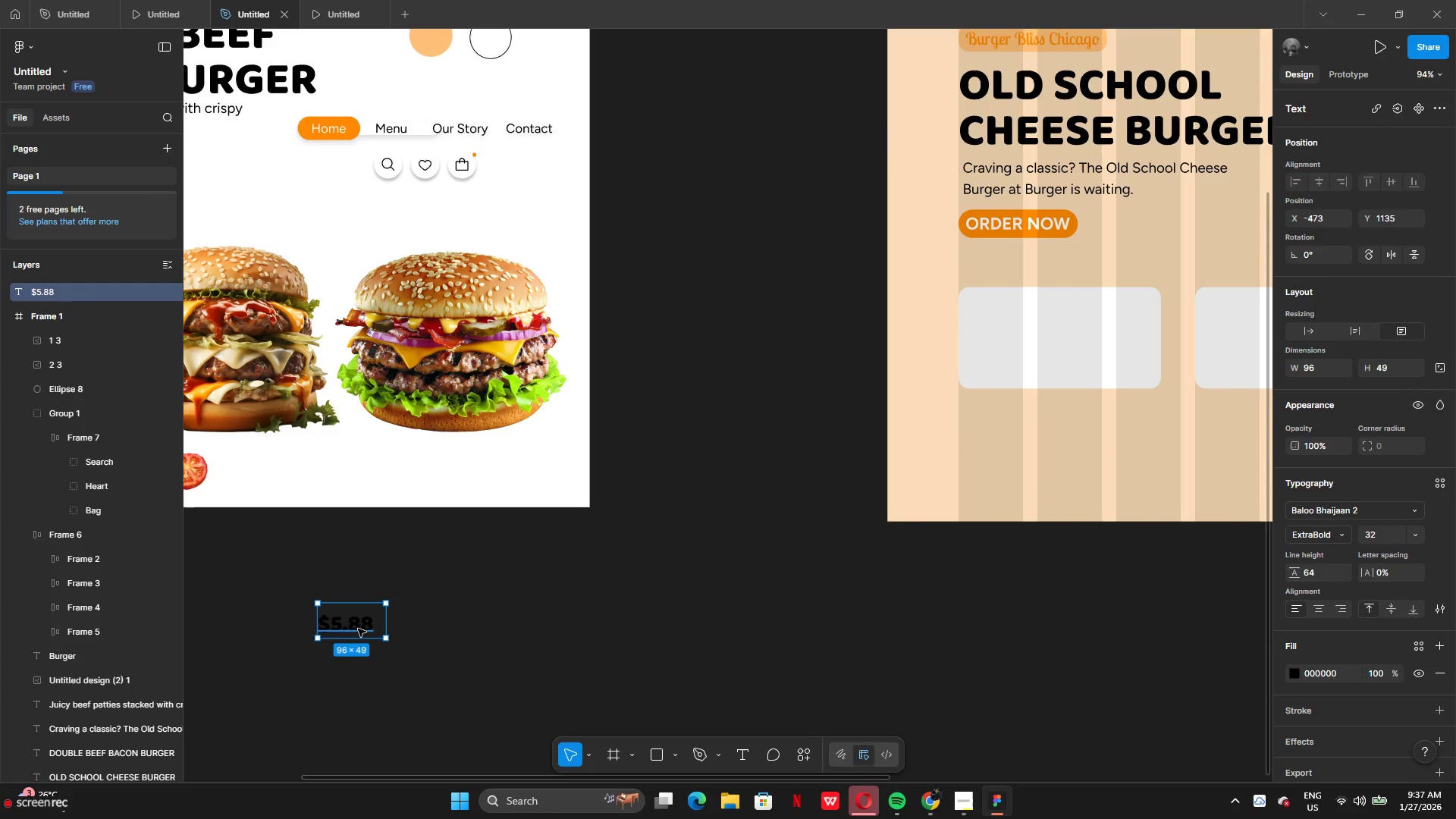 
key(Shift+A)
 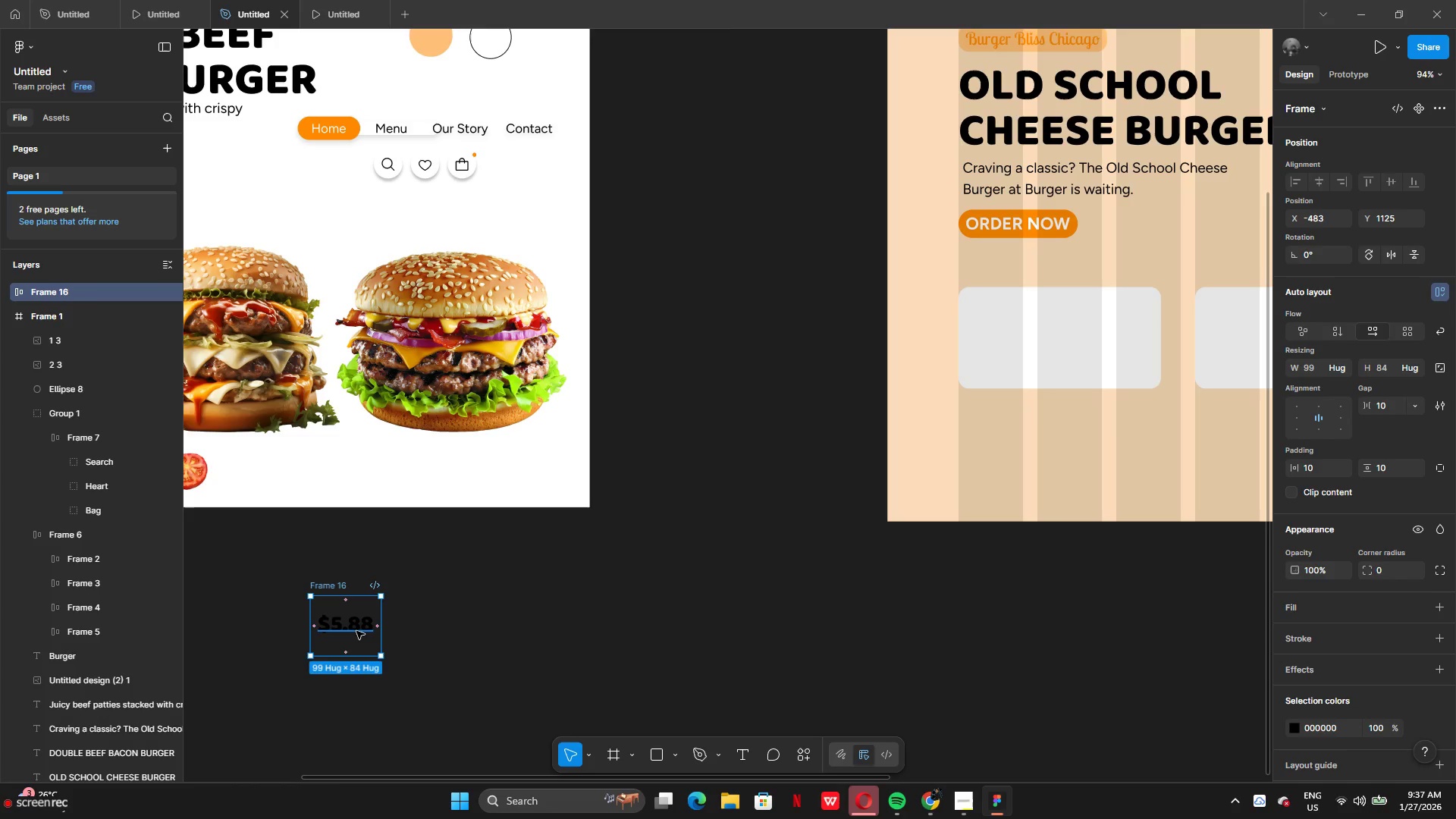 
left_click([356, 631])
 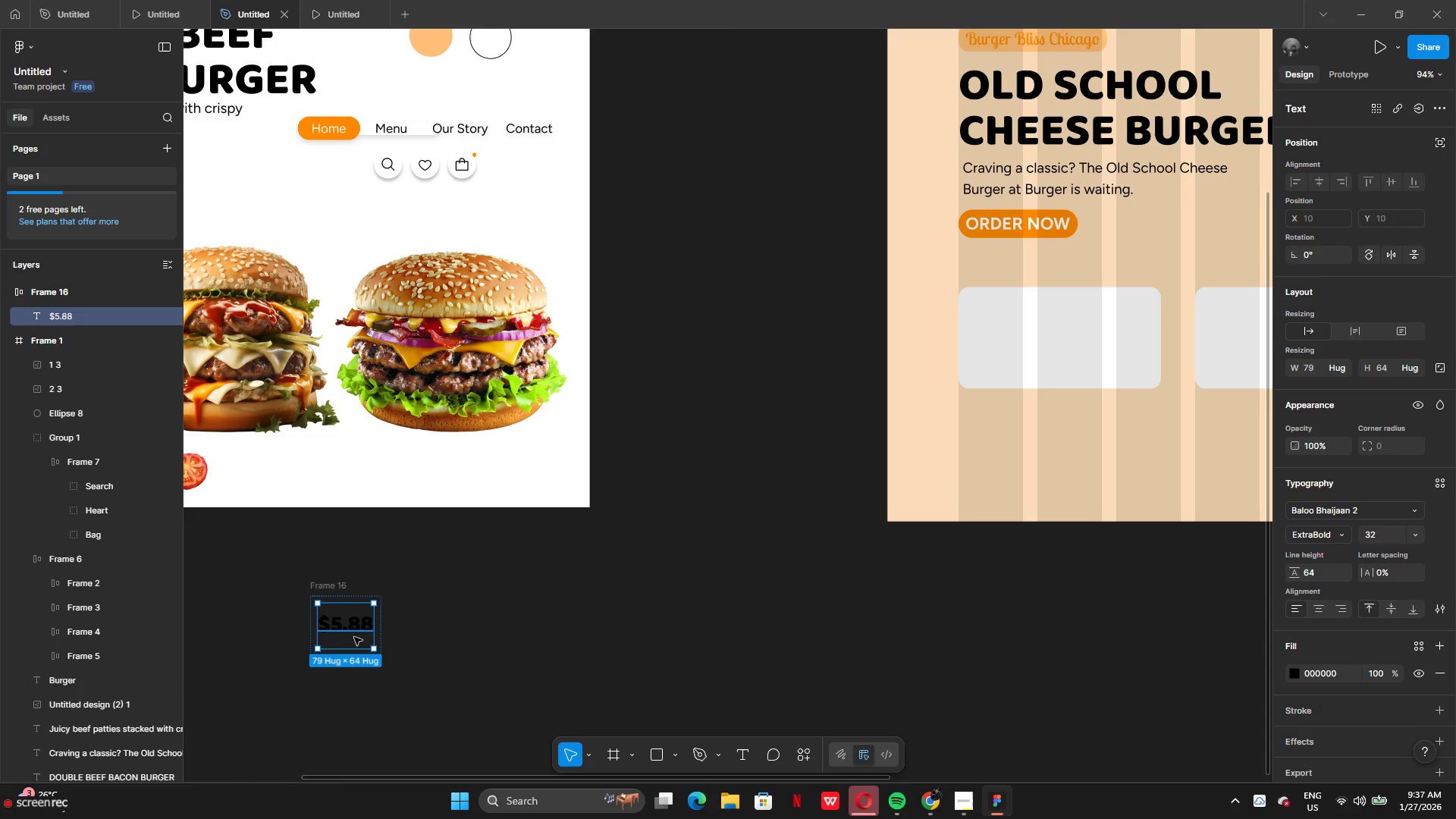 
left_click_drag(start_coordinate=[352, 636], to_coordinate=[1125, 234])
 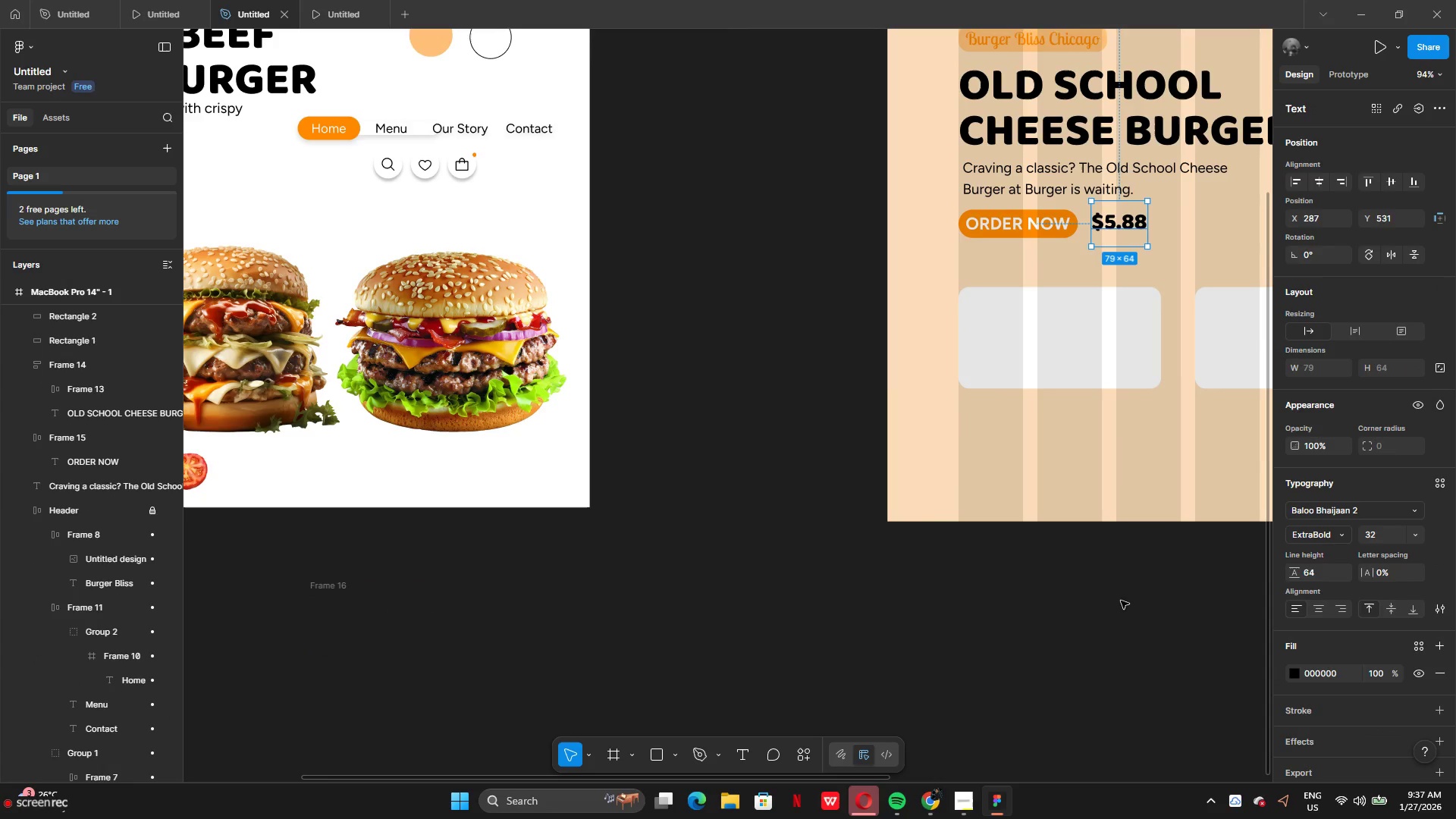 
left_click([1121, 601])
 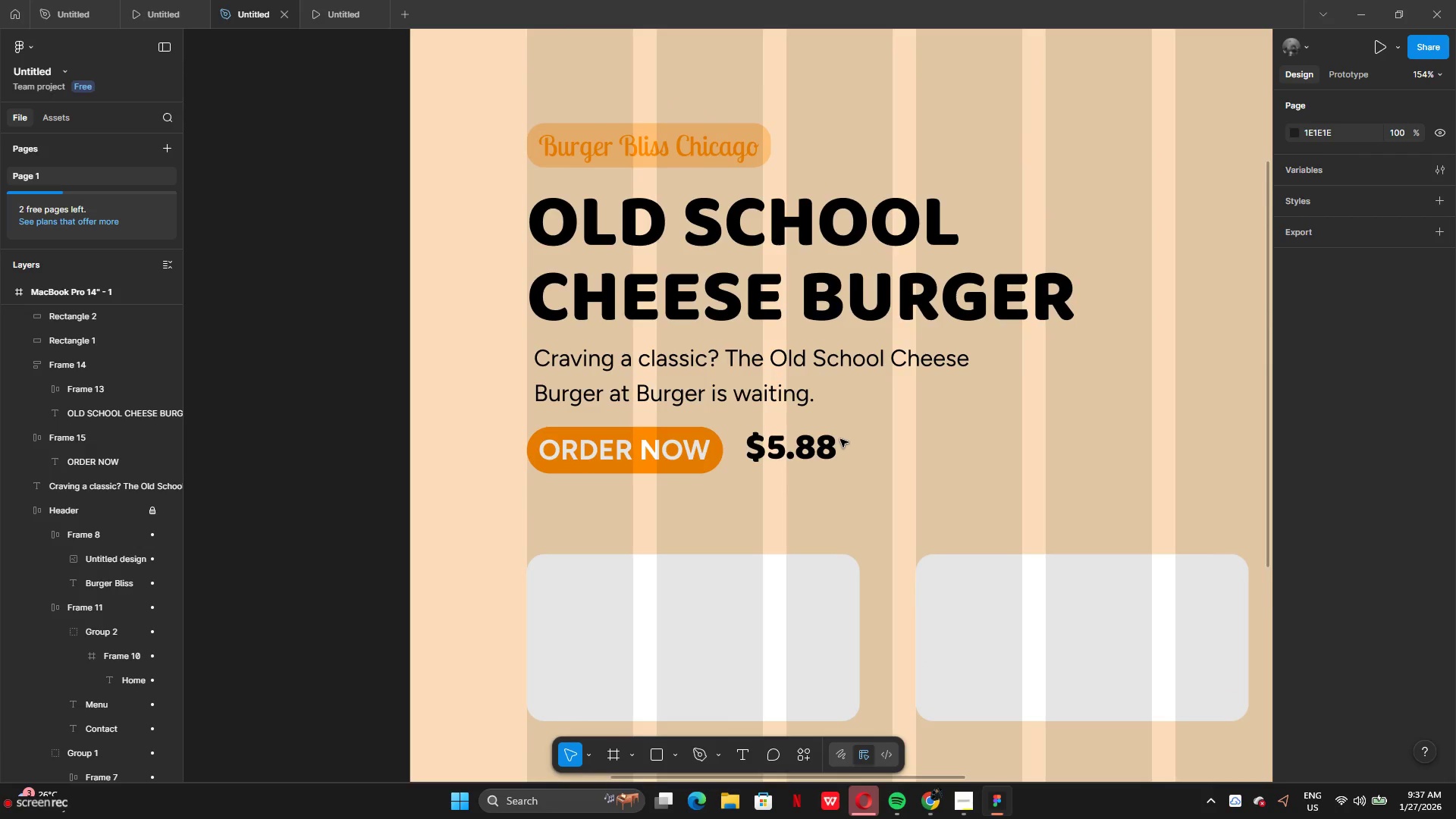 
left_click_drag(start_coordinate=[827, 458], to_coordinate=[823, 461])
 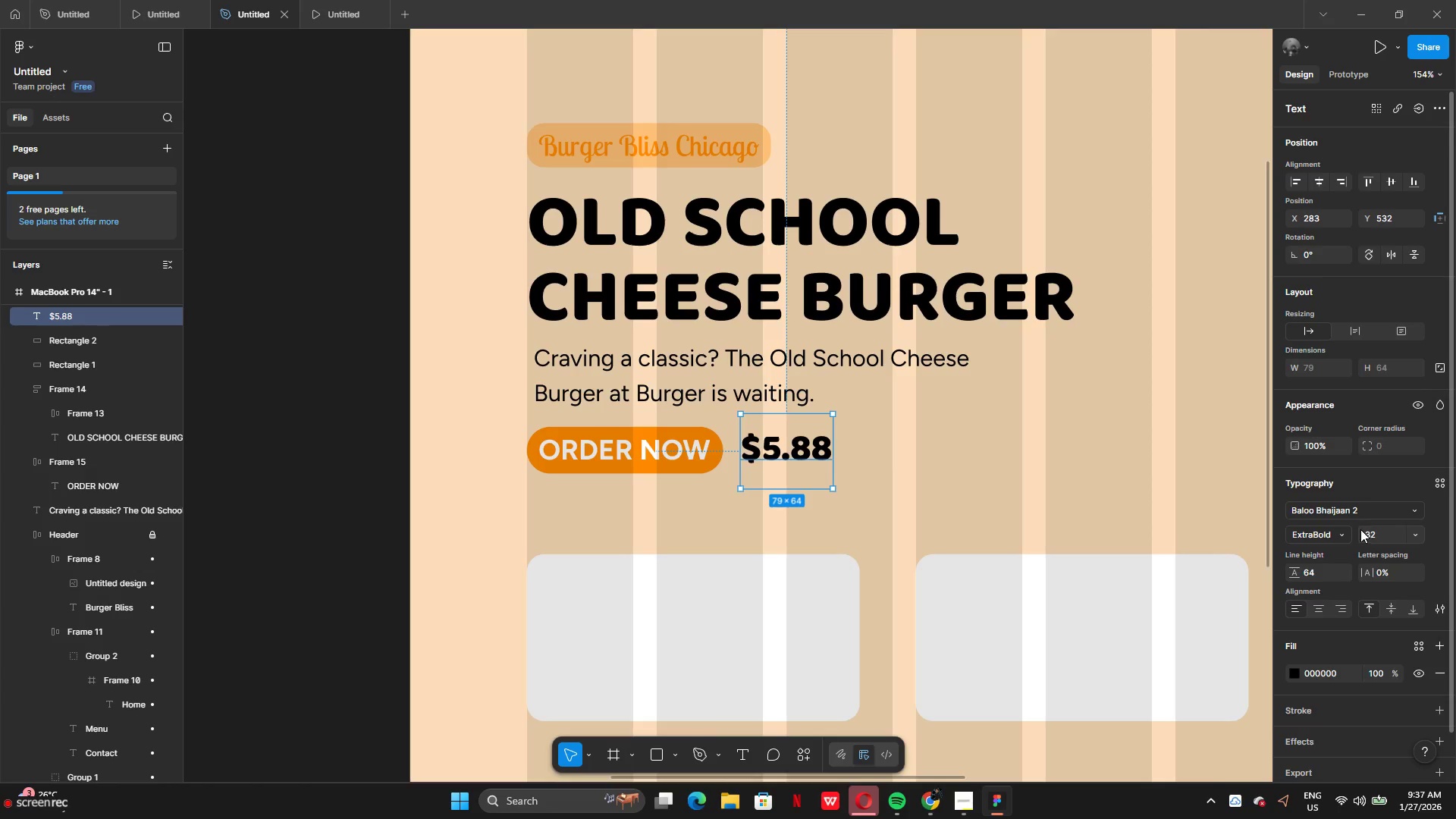 
left_click([1340, 531])
 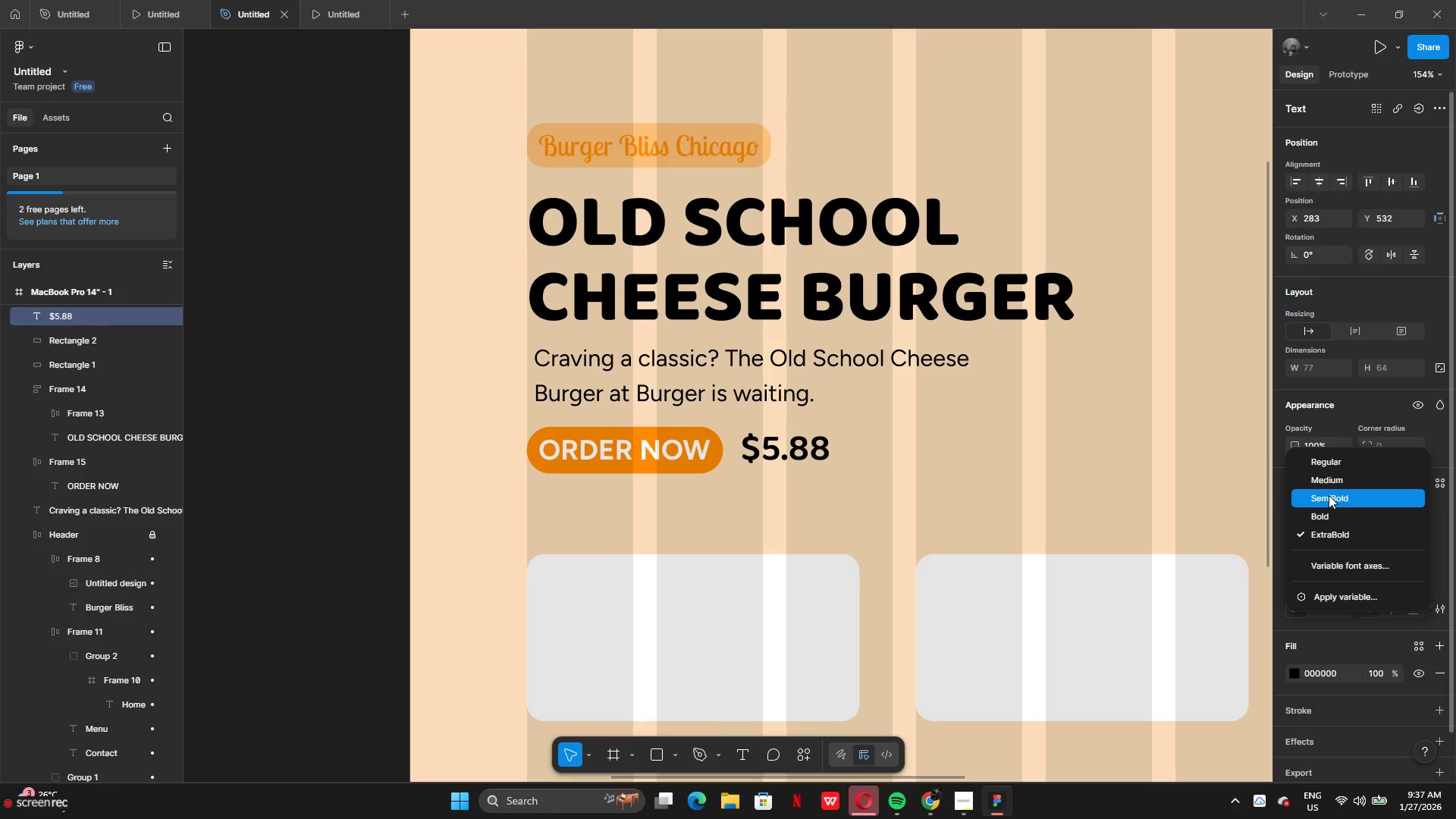 
left_click([1329, 495])
 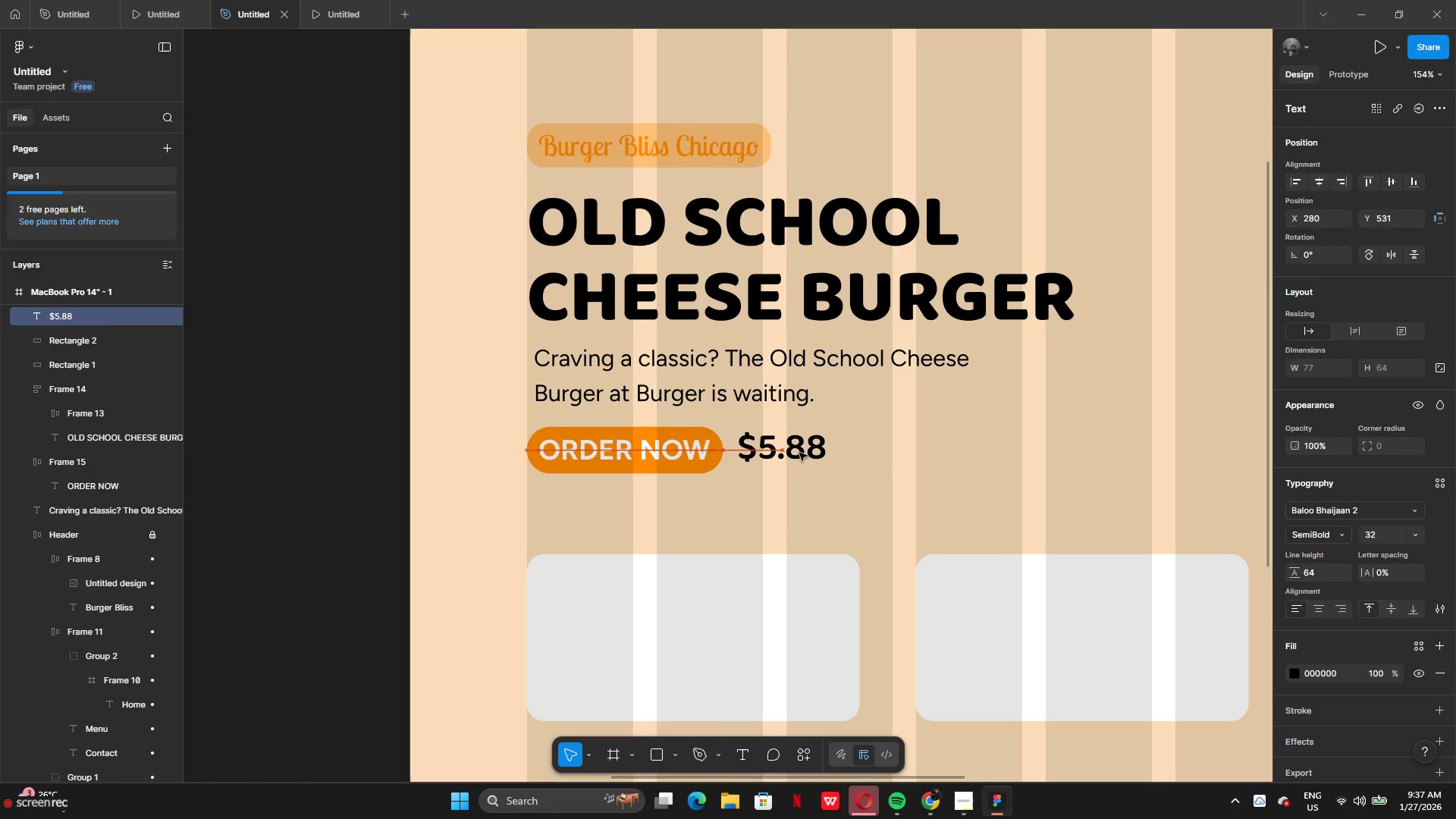 
left_click([488, 465])
 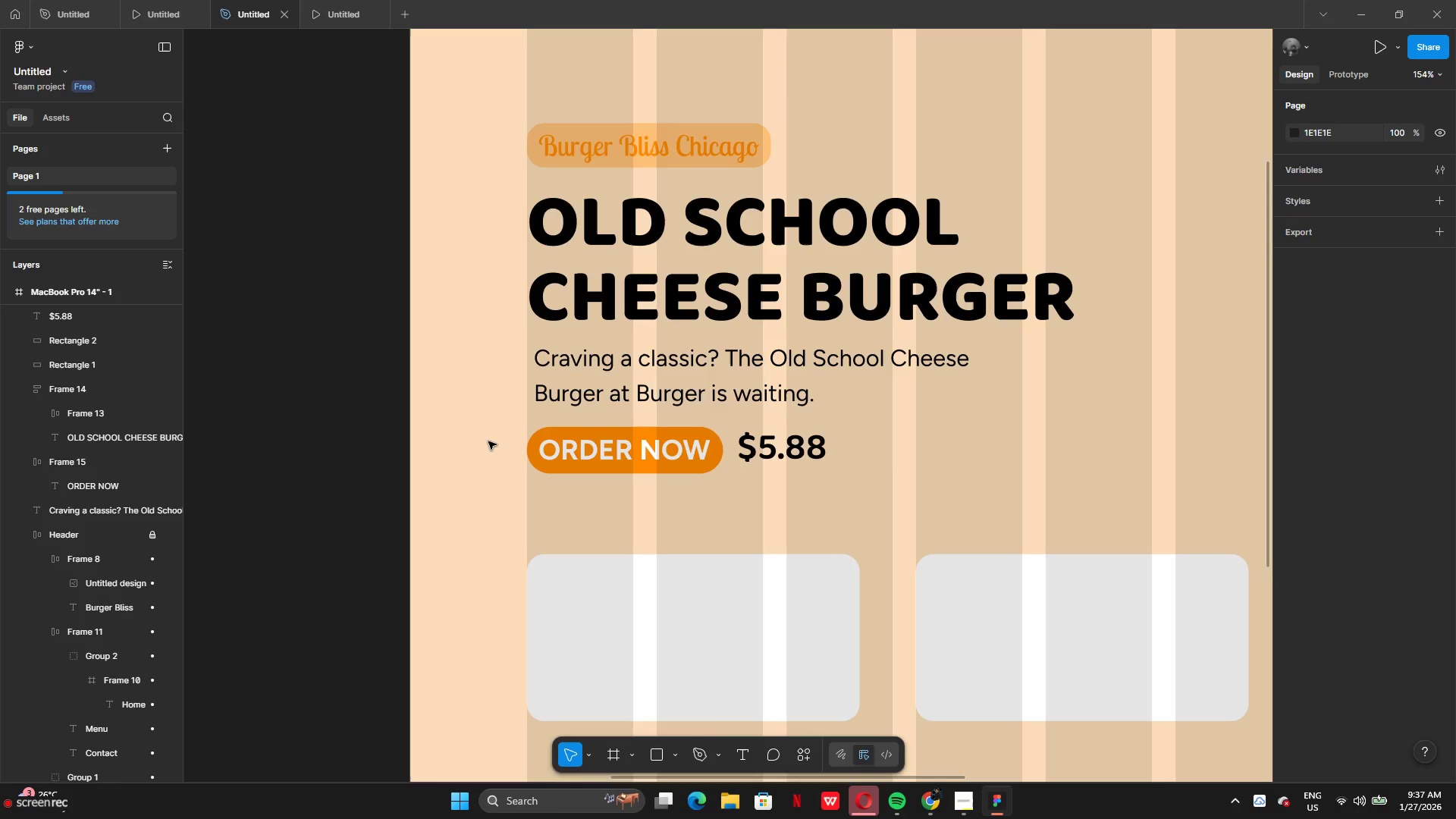 
left_click_drag(start_coordinate=[488, 441], to_coordinate=[771, 460])
 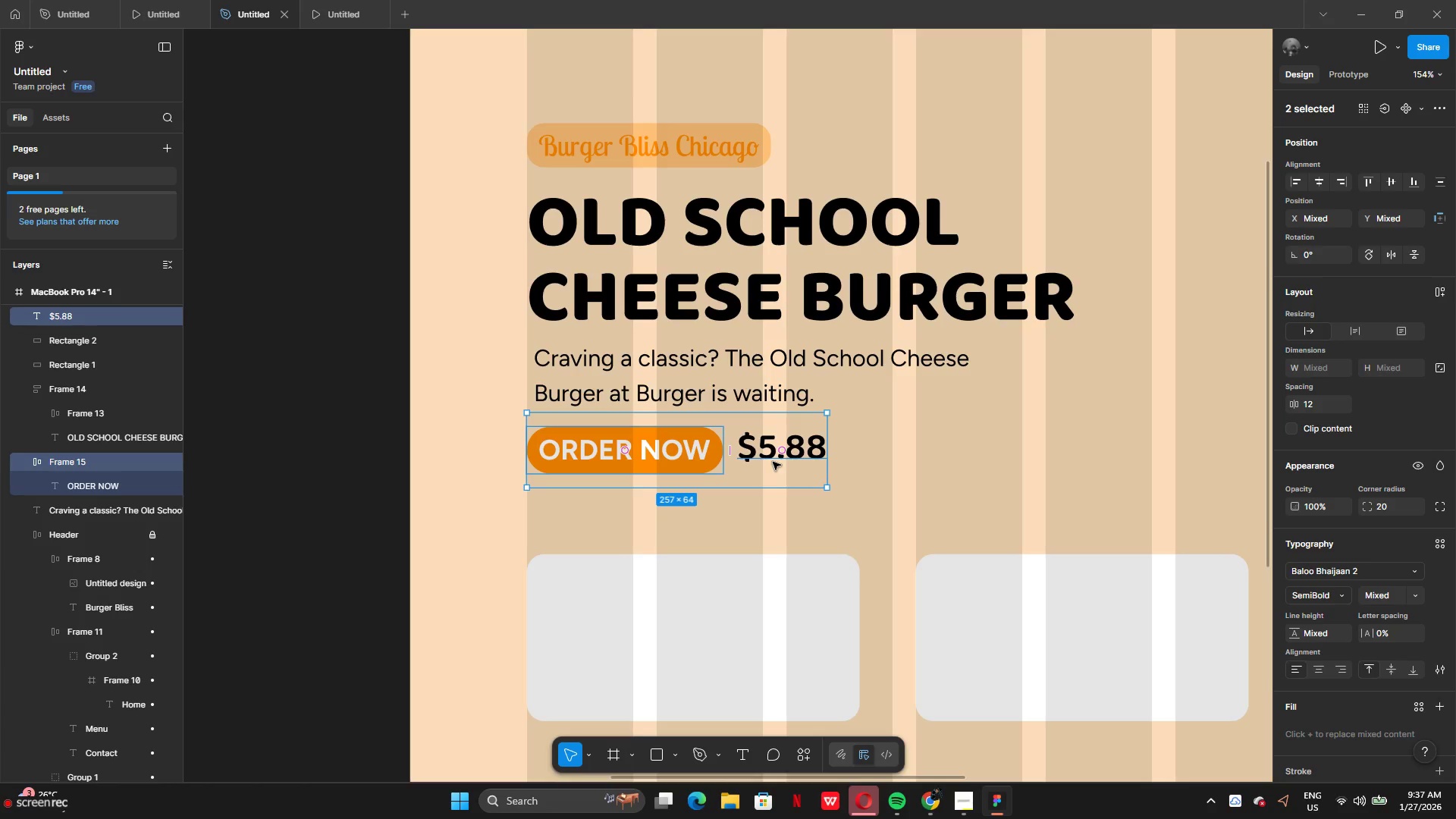 
key(Shift+A)
 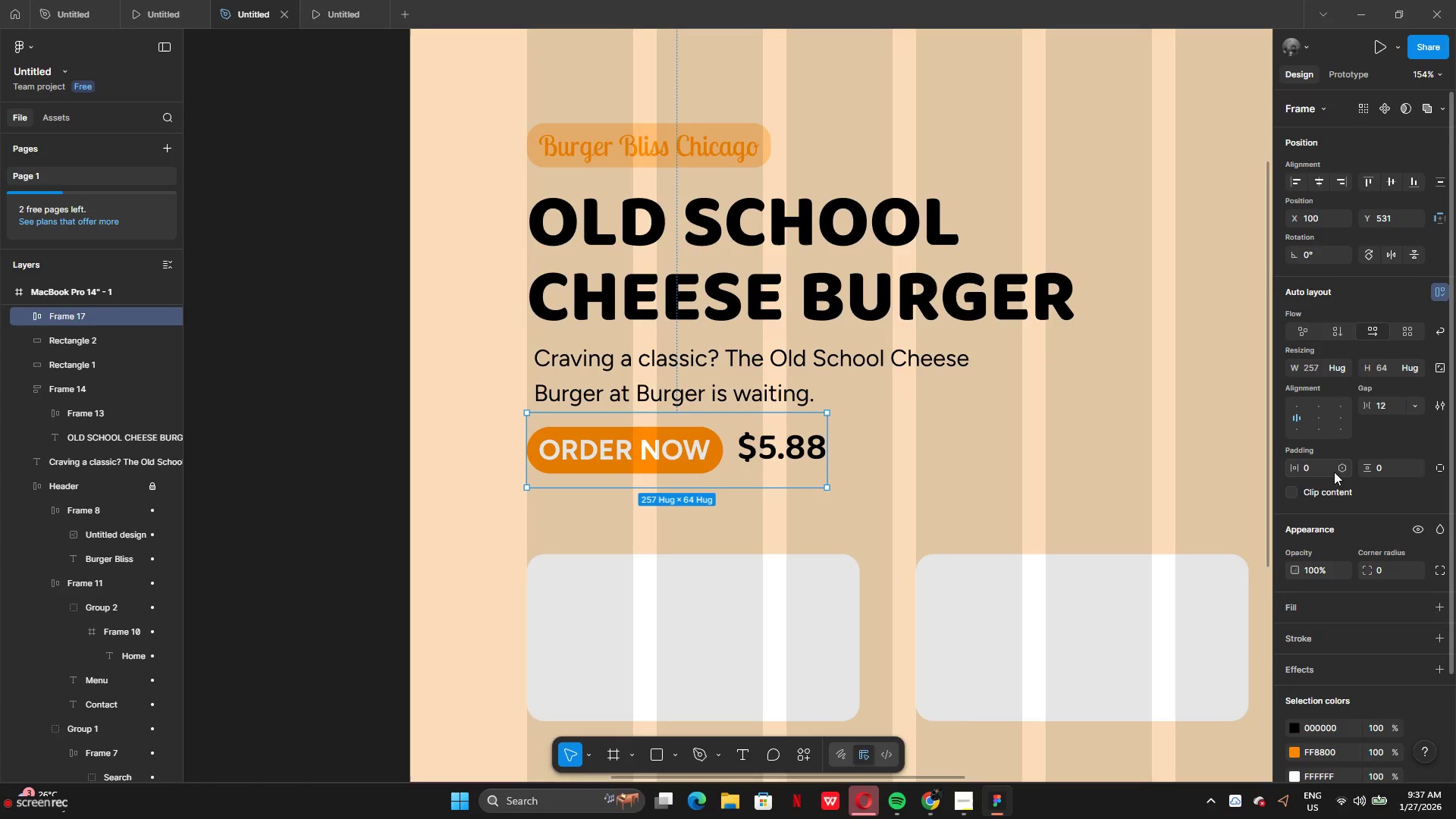 
left_click([1313, 416])
 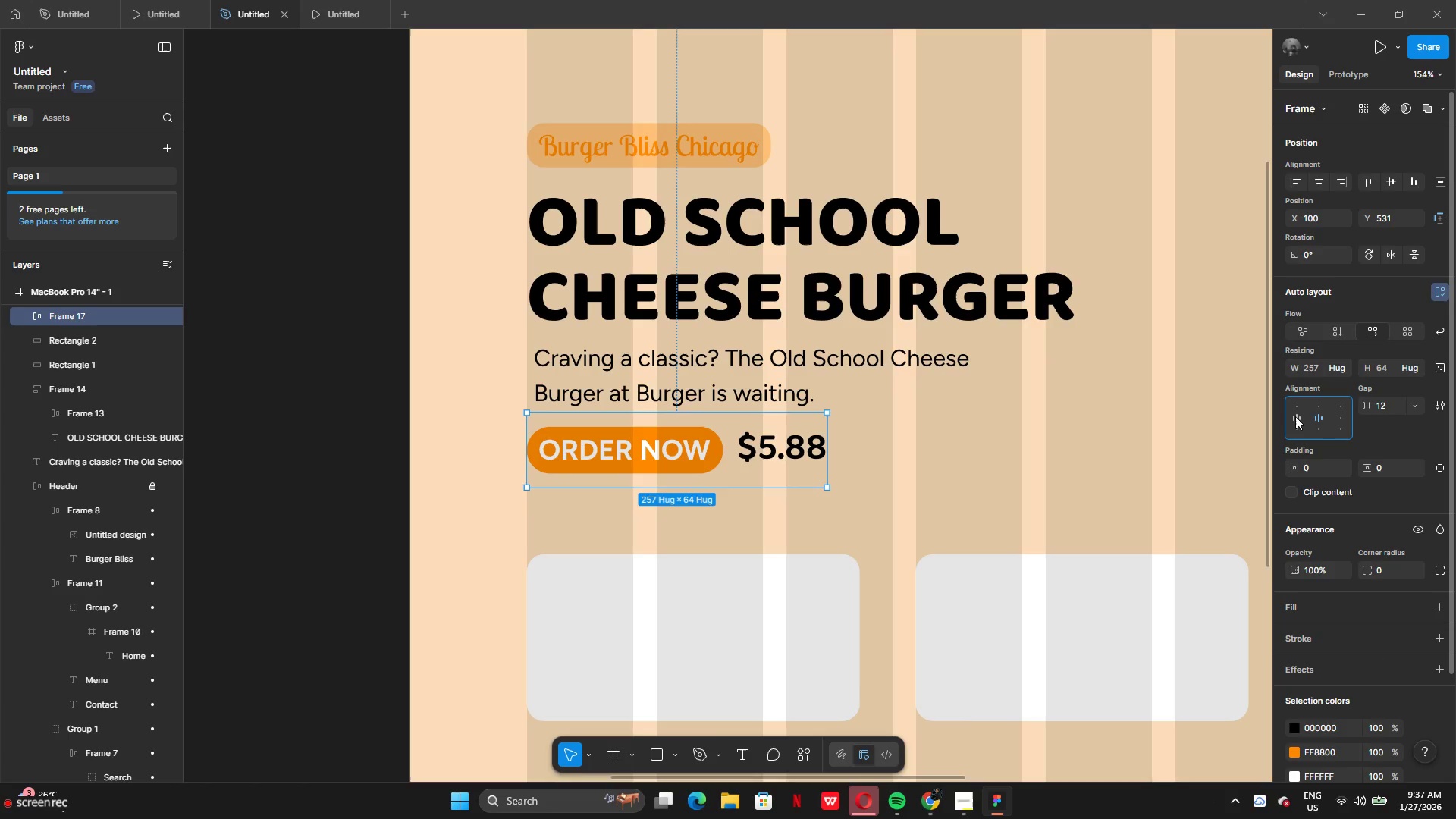 
left_click([1295, 416])
 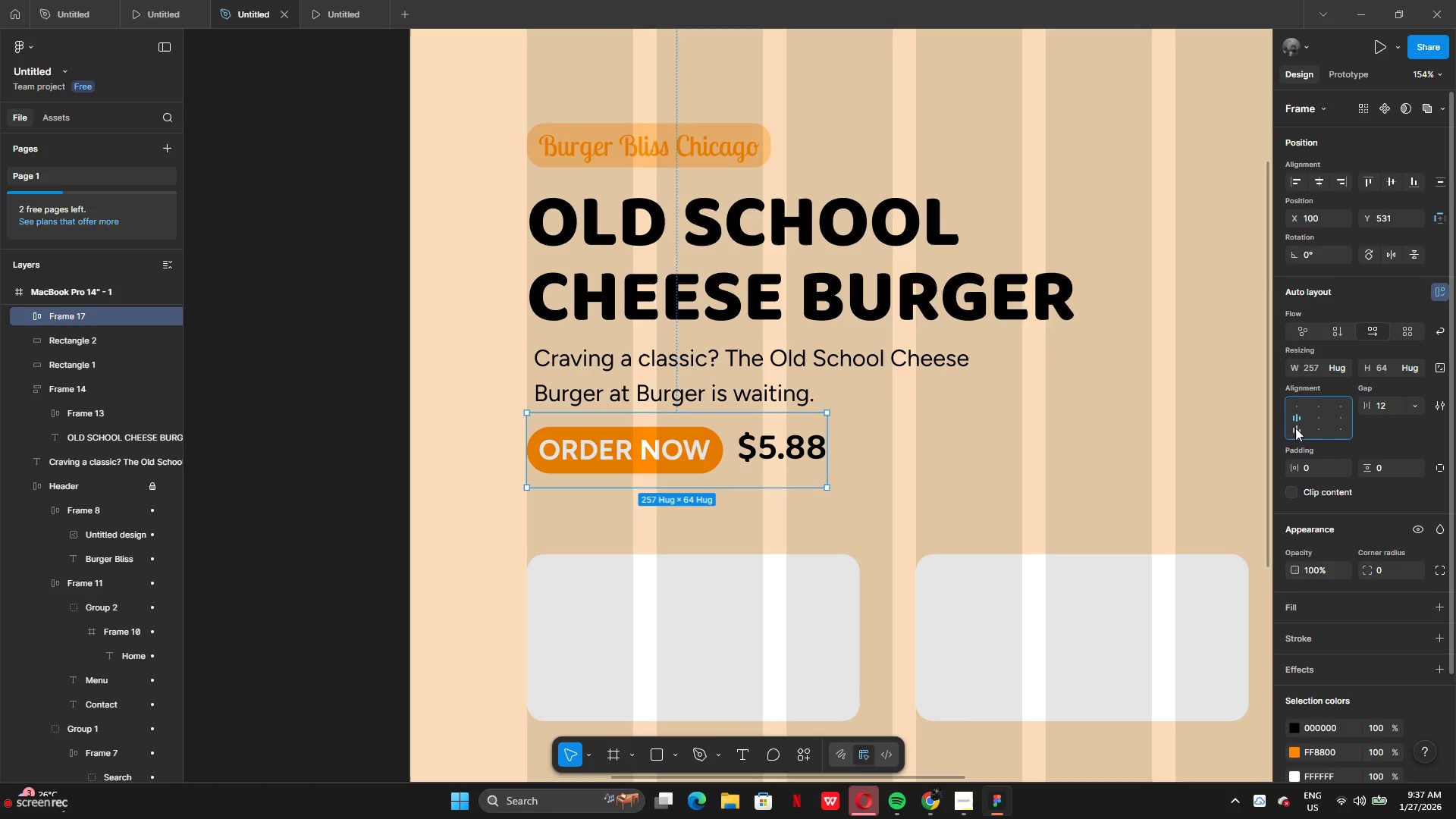 
left_click([1295, 428])
 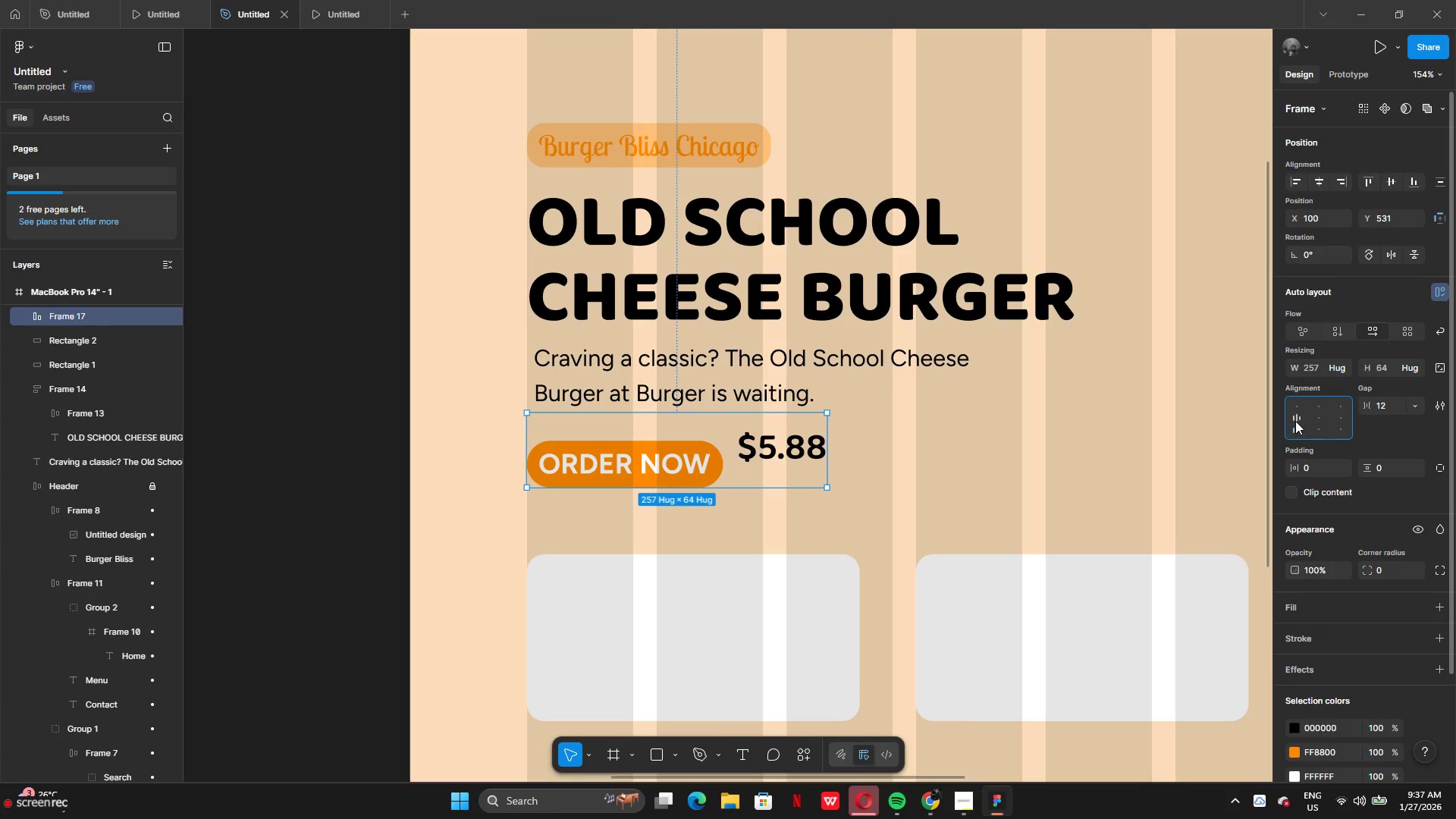 
left_click([1295, 420])
 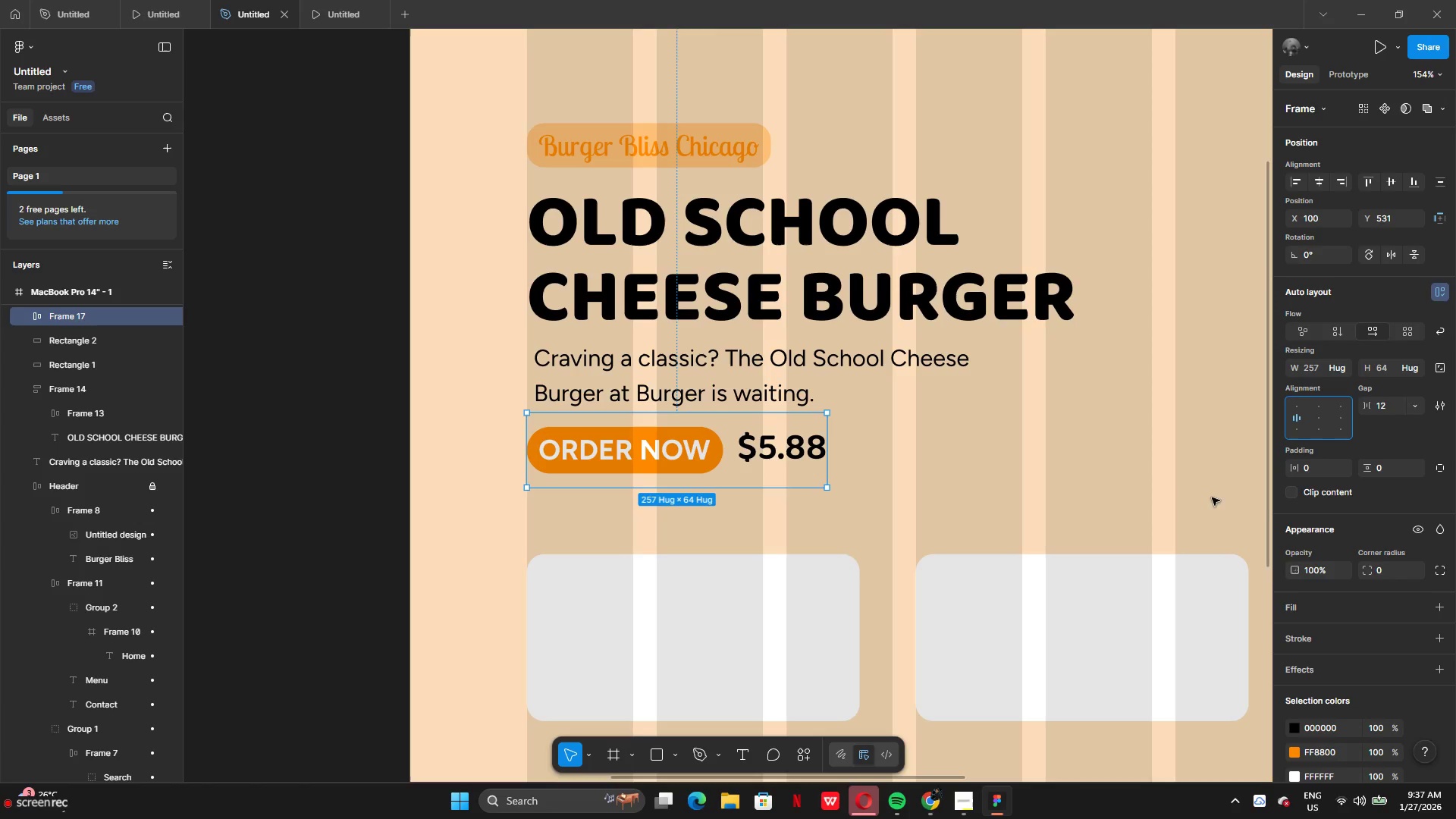 
wait(7.68)
 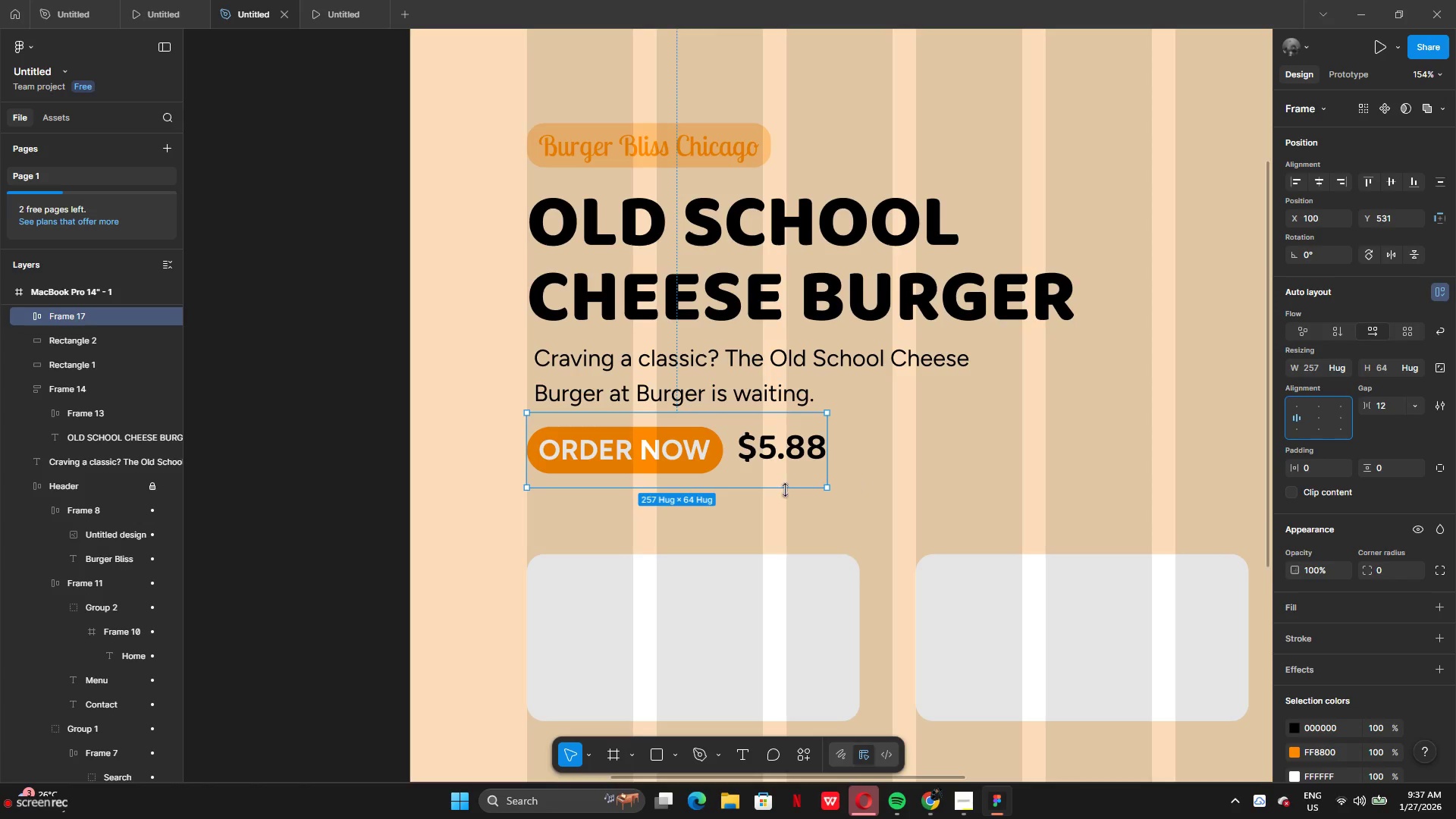 
mouse_move([1326, 384])
 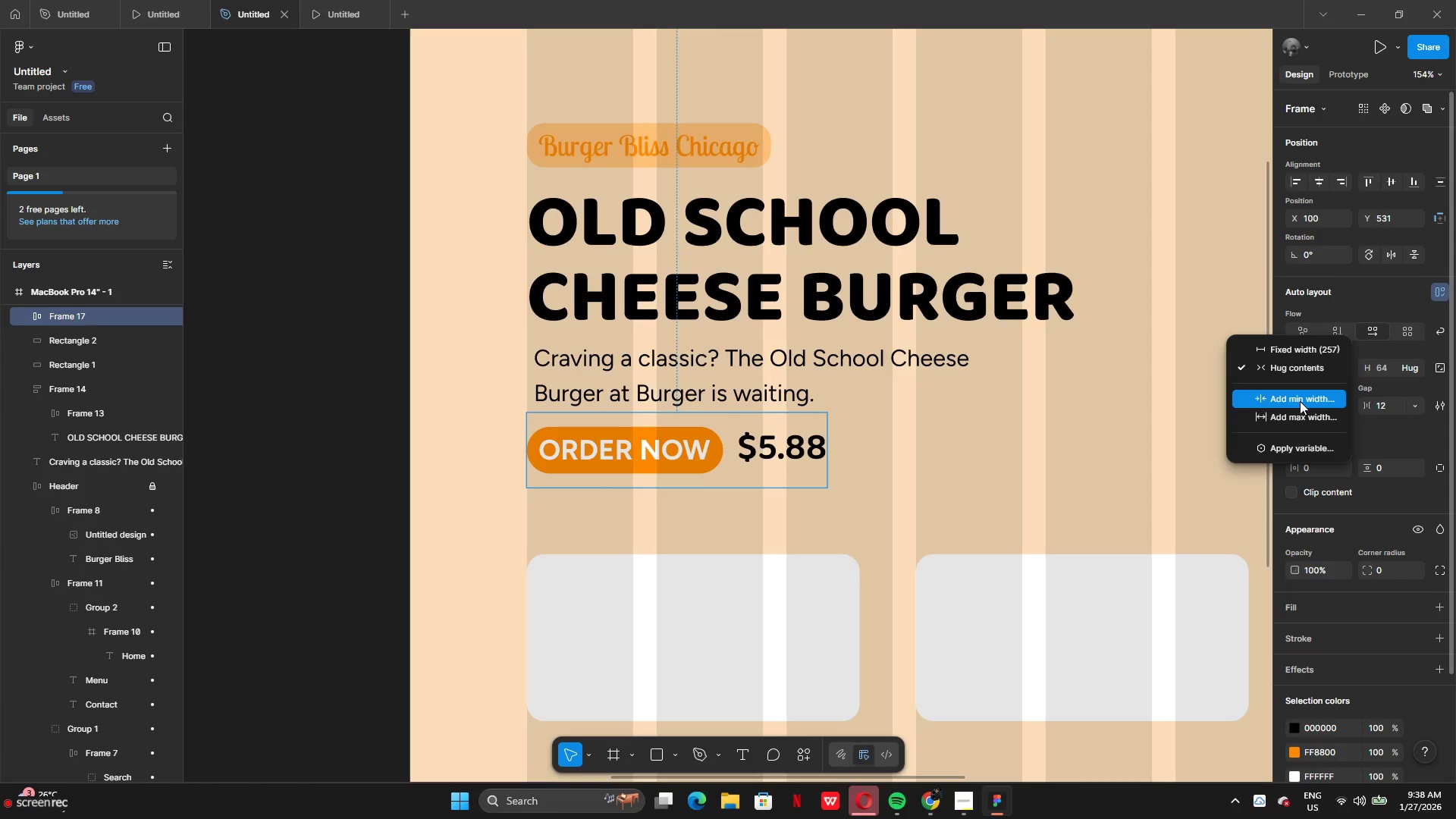 
left_click([1300, 401])
 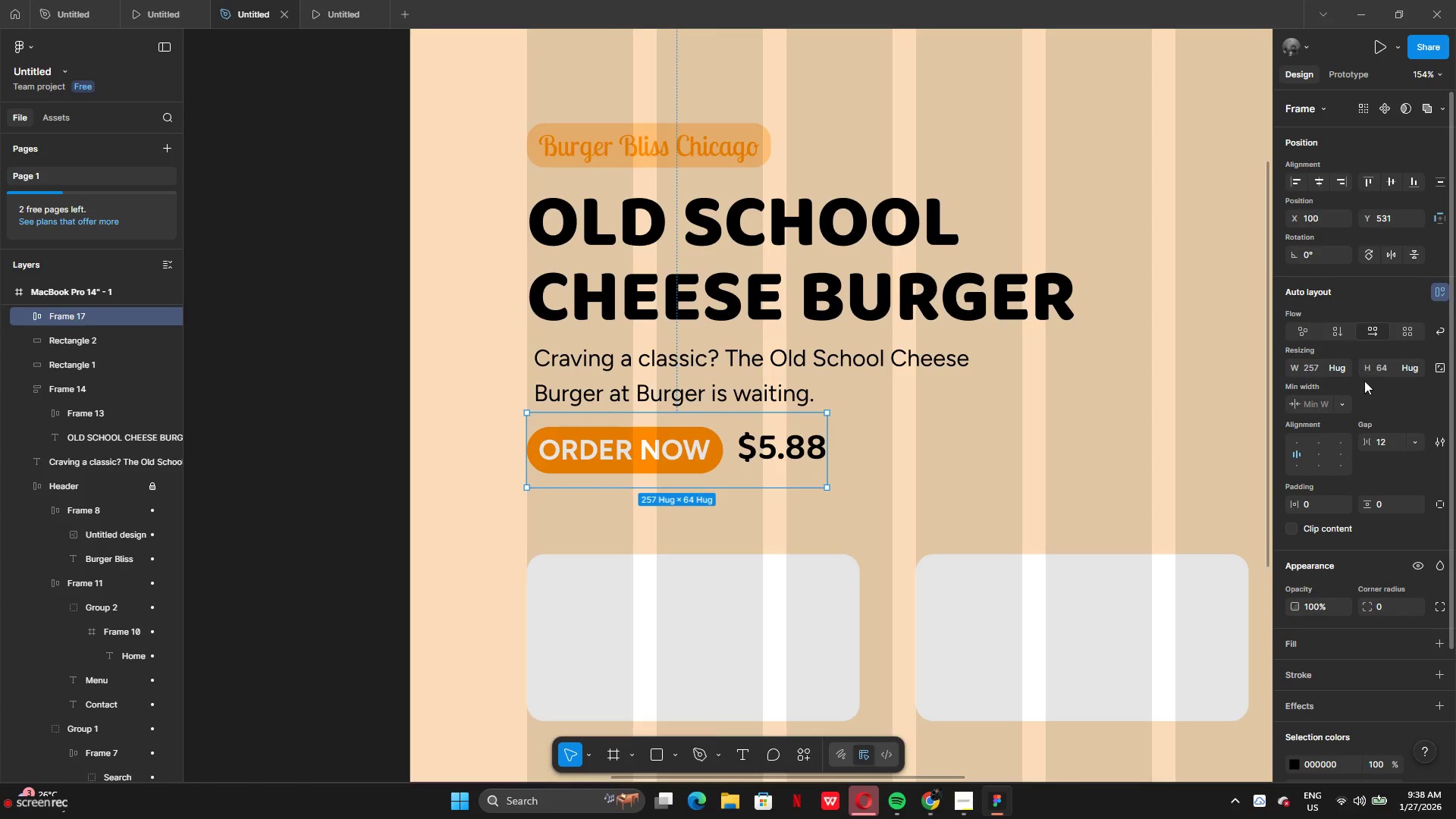 
wait(6.11)
 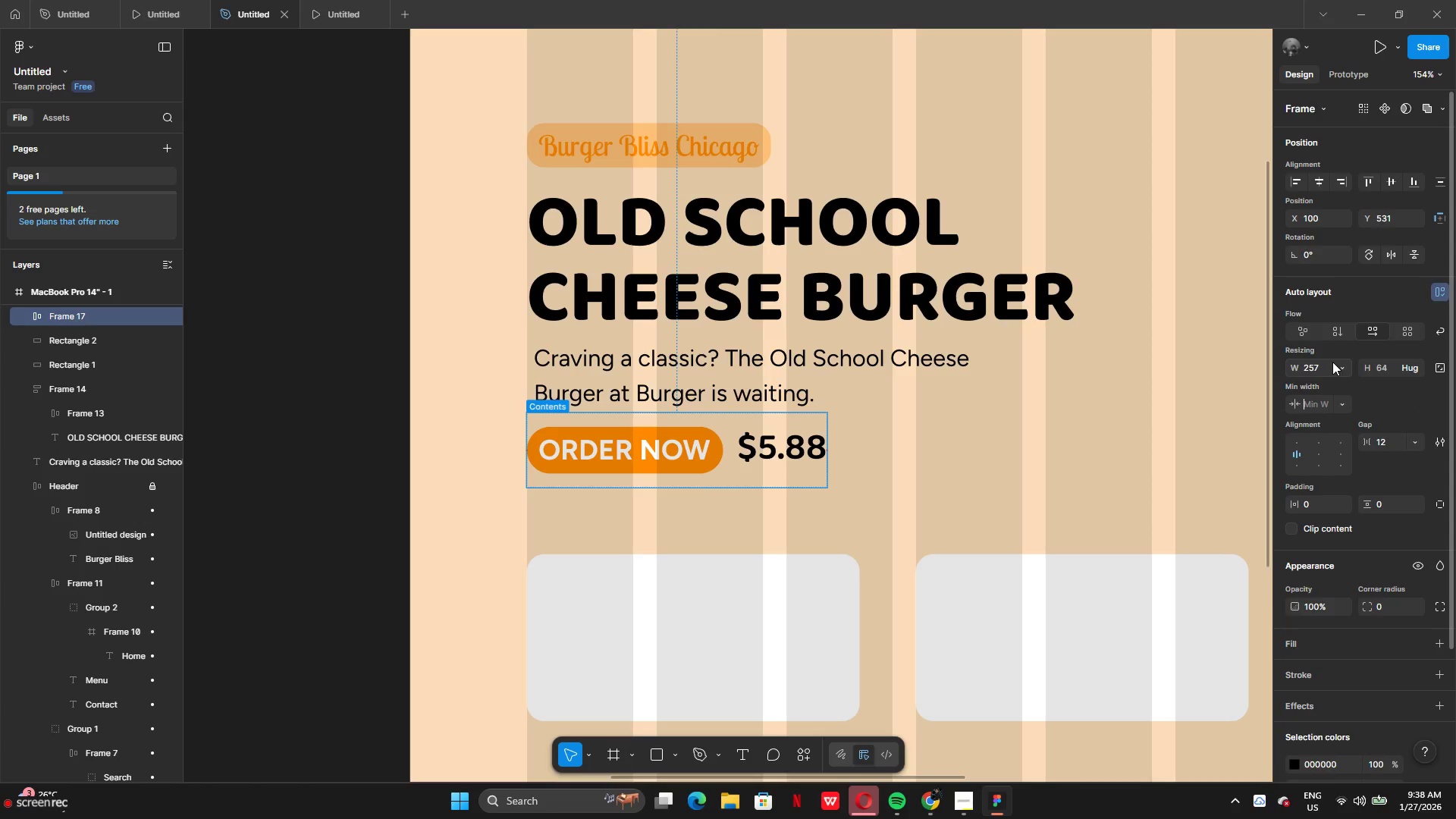 
key(Control+Z)
 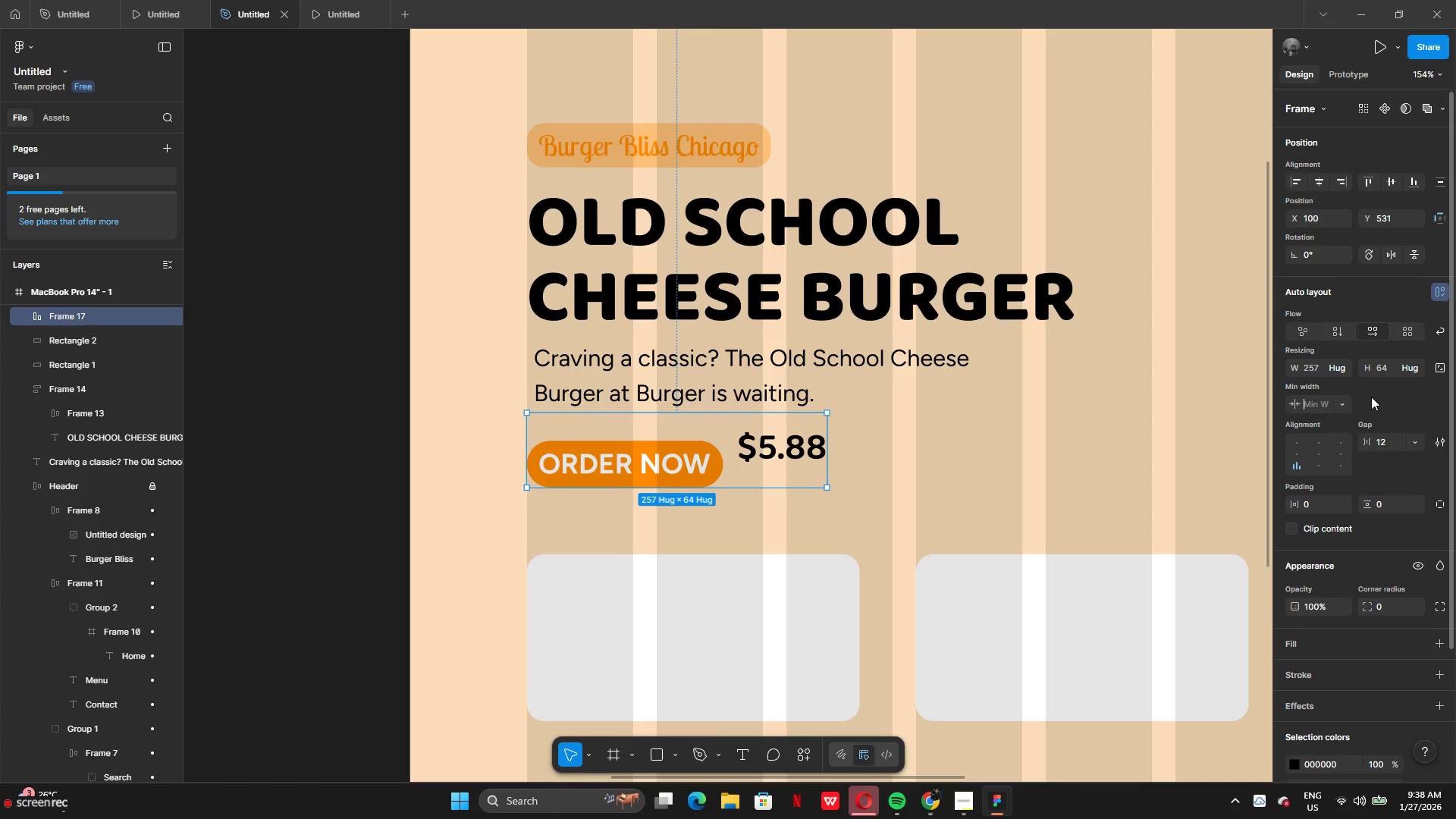 
key(Control+Z)
 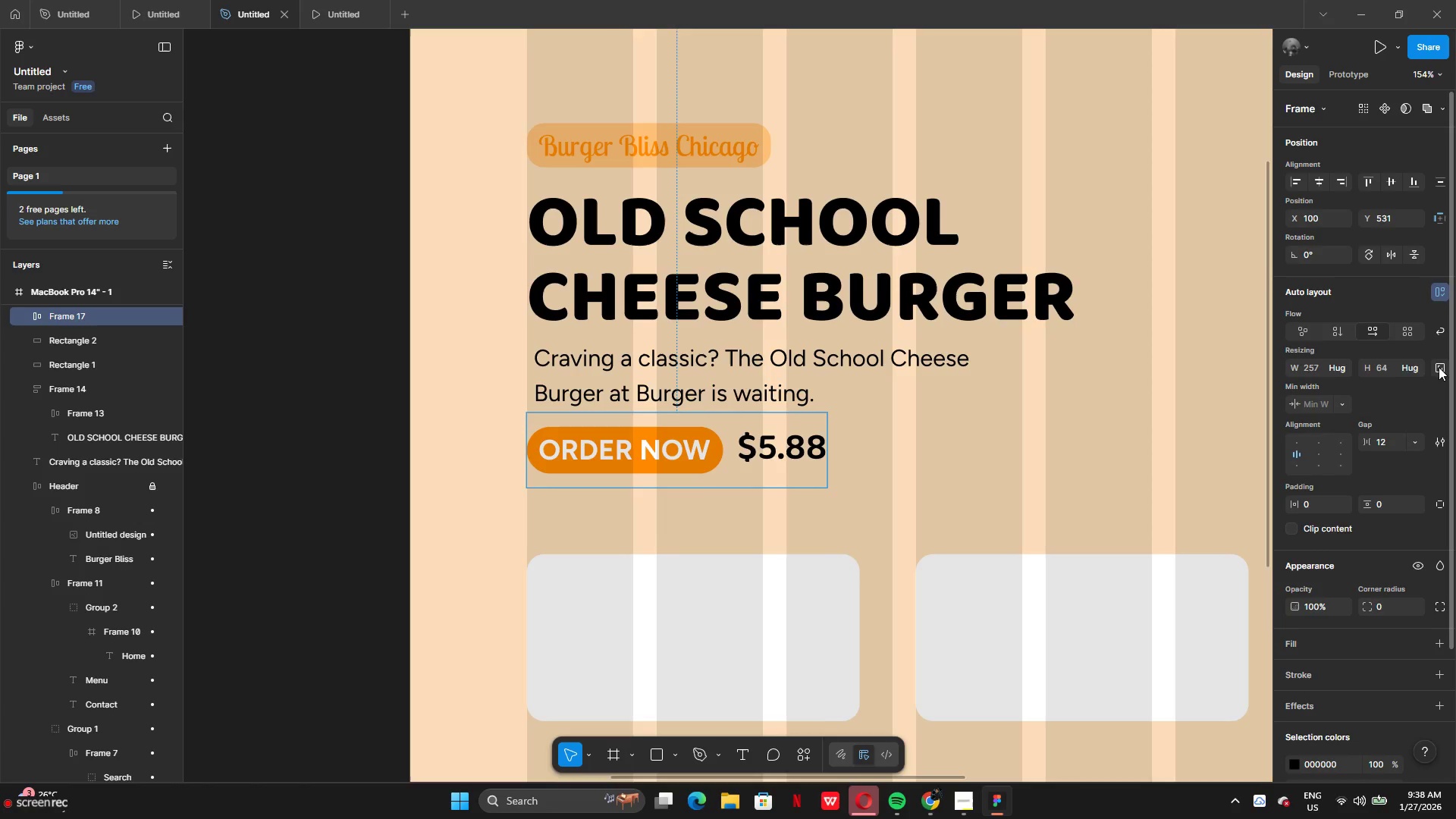 
left_click([1439, 367])
 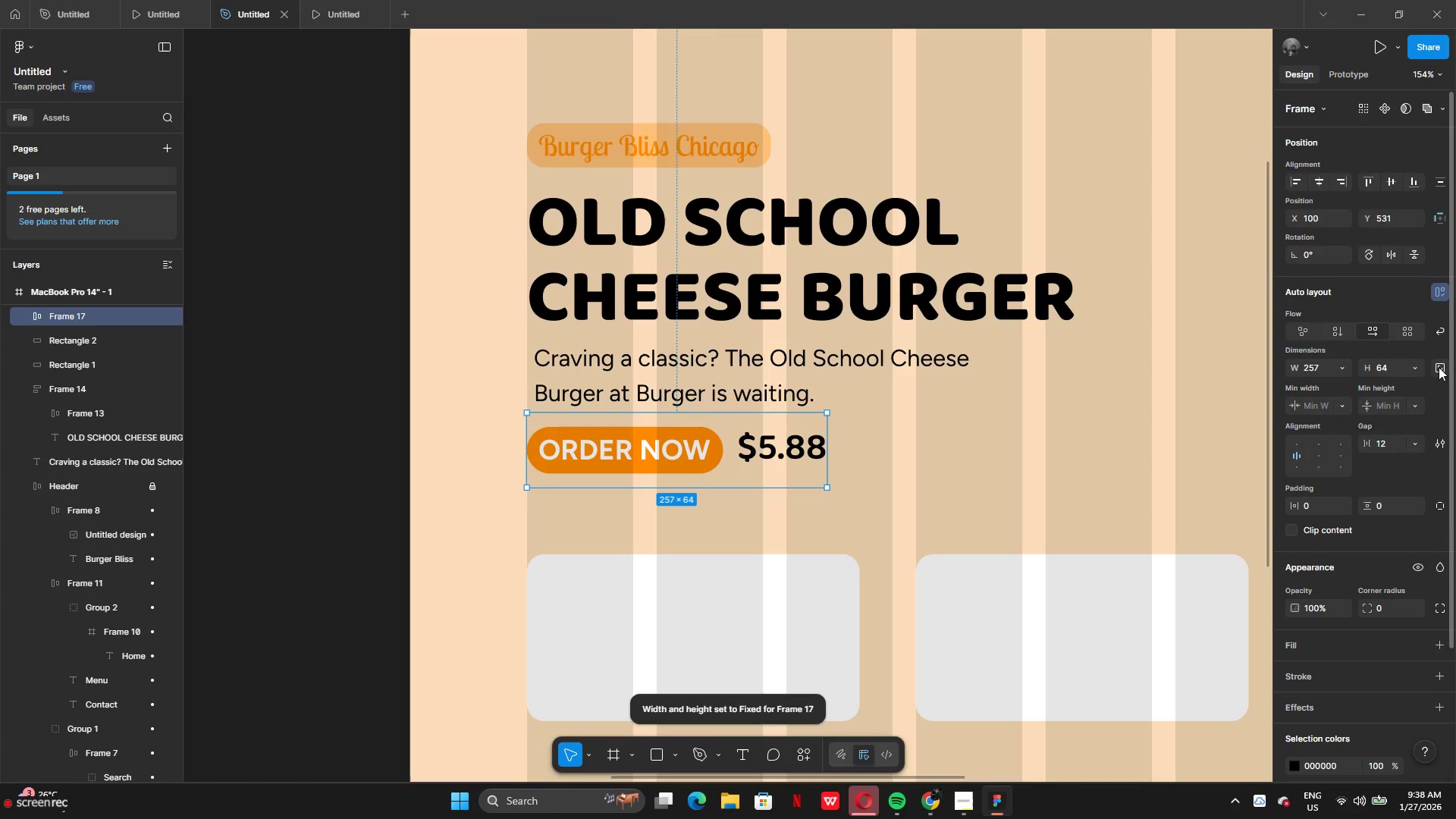 
left_click([1439, 367])
 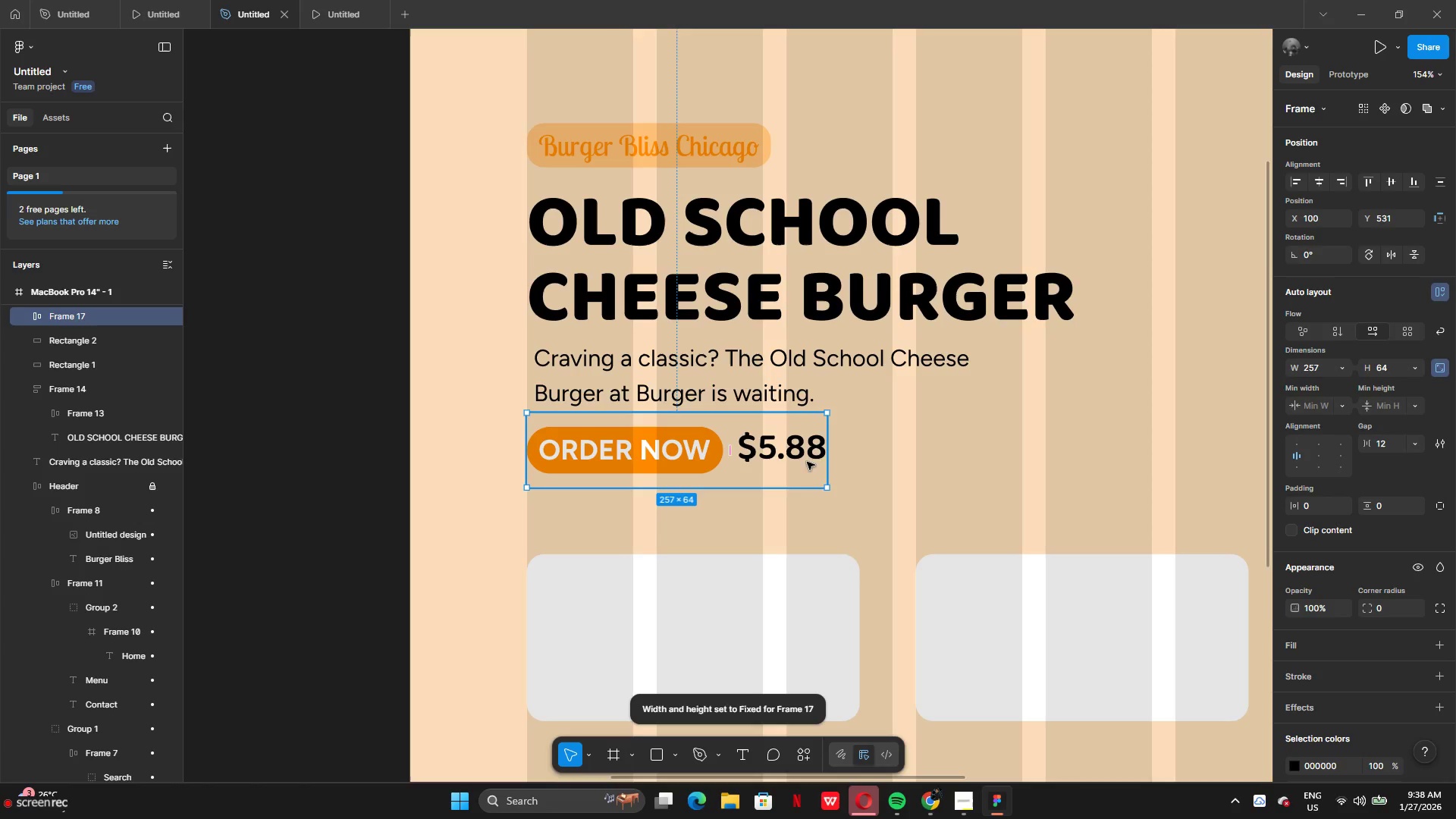 
left_click_drag(start_coordinate=[826, 457], to_coordinate=[844, 457])
 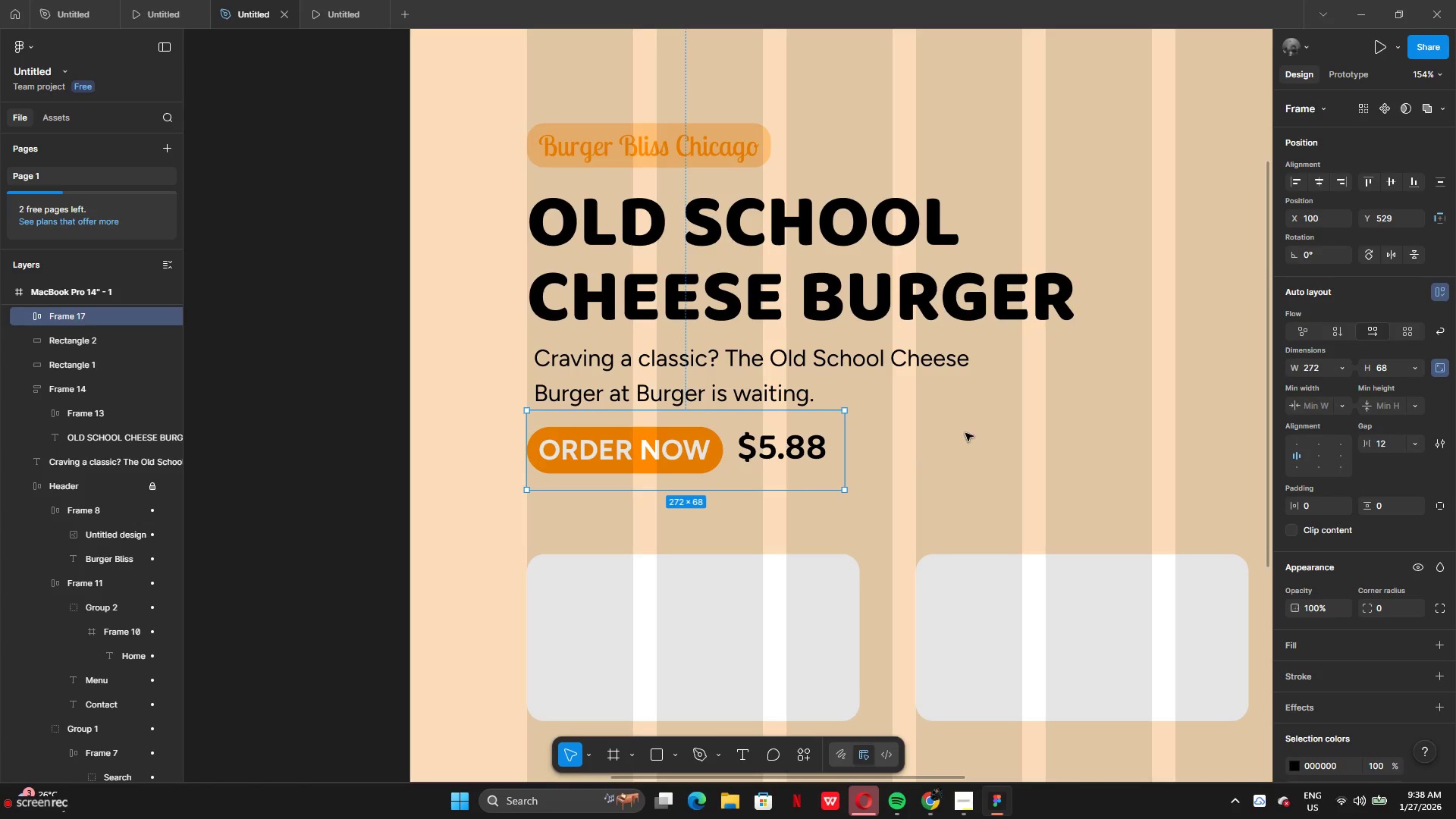 
key(Control+Z)
 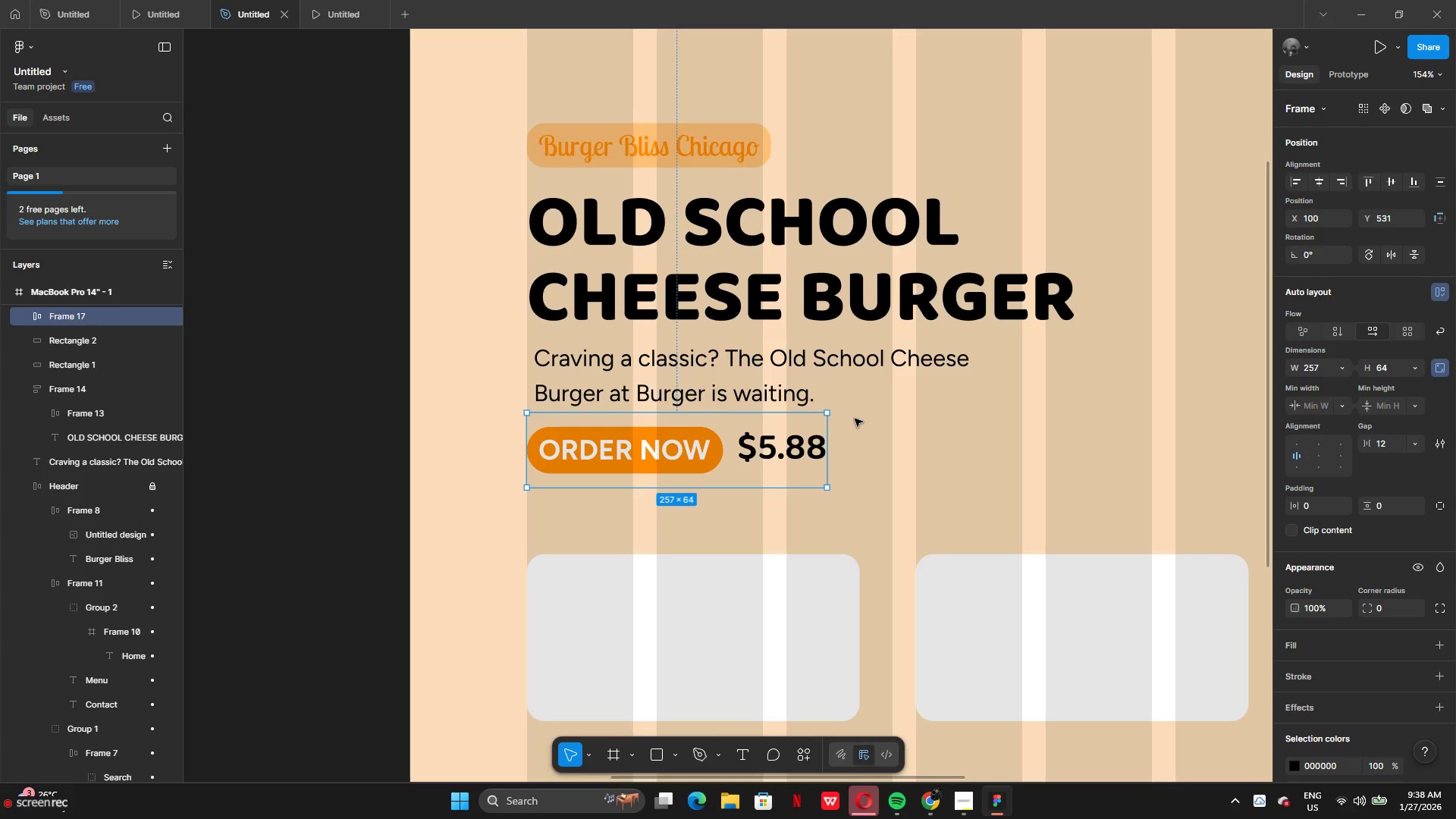 
left_click([855, 419])
 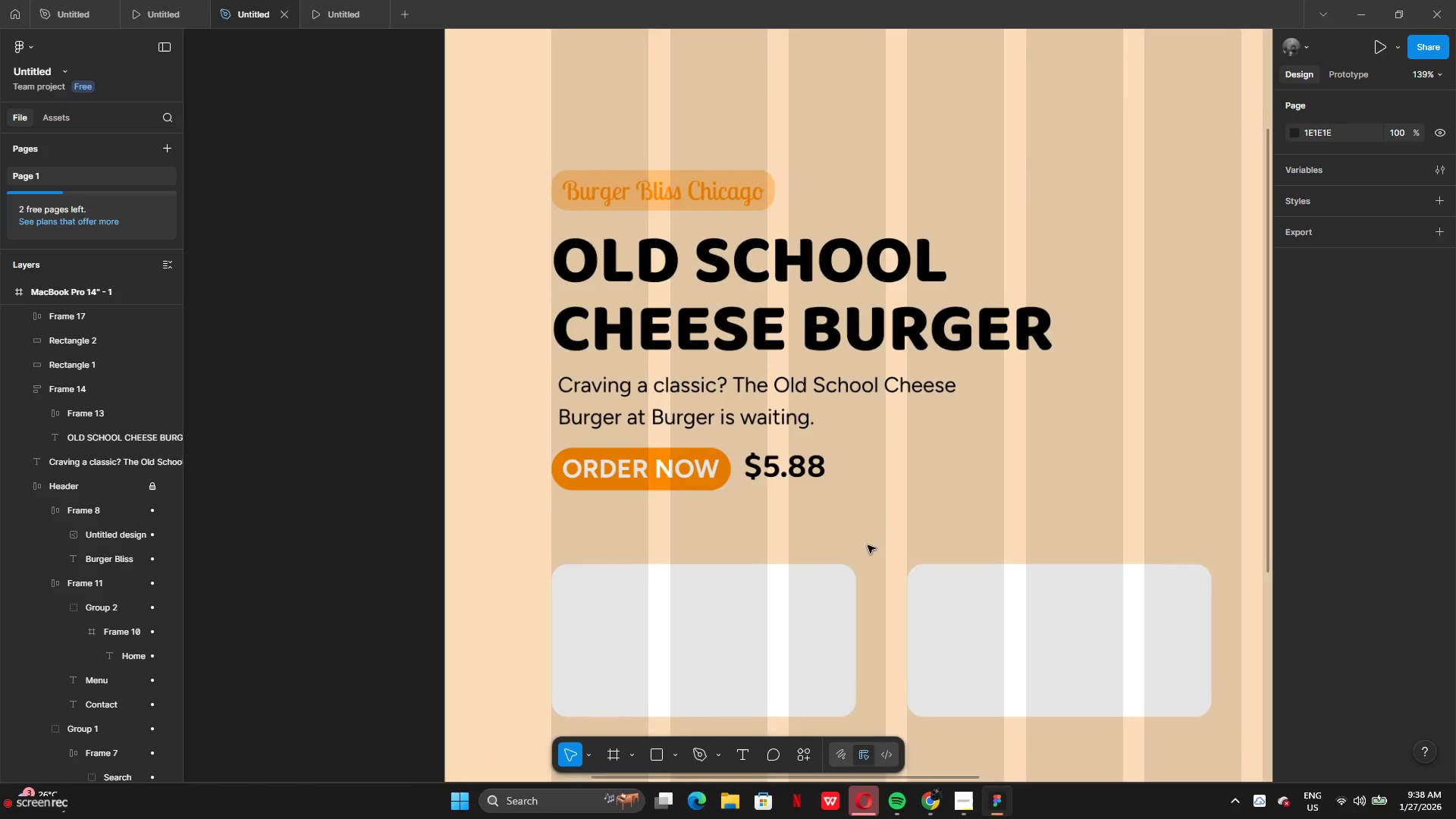 
left_click_drag(start_coordinate=[885, 479], to_coordinate=[695, 479])
 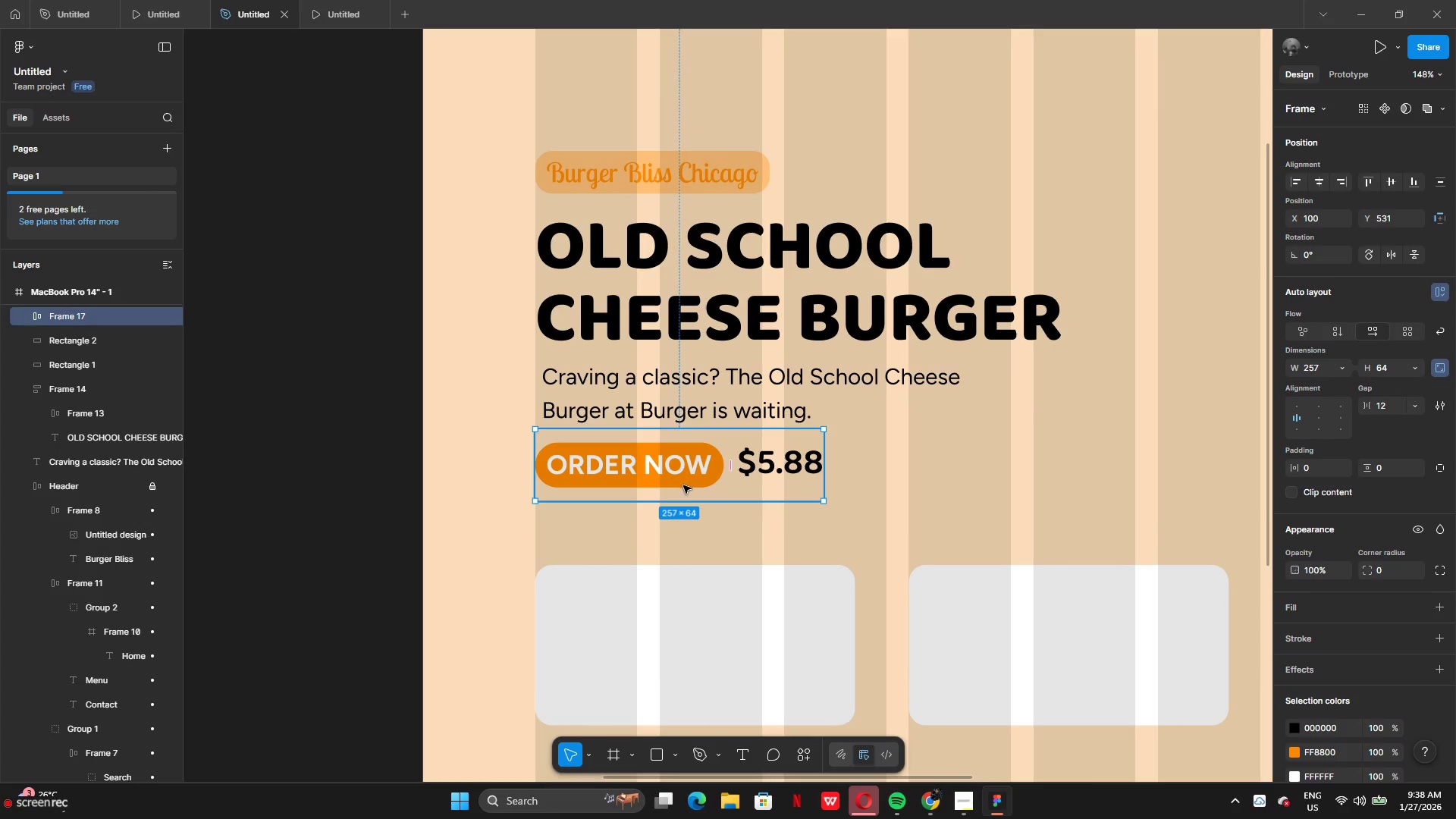 
left_click([683, 485])
 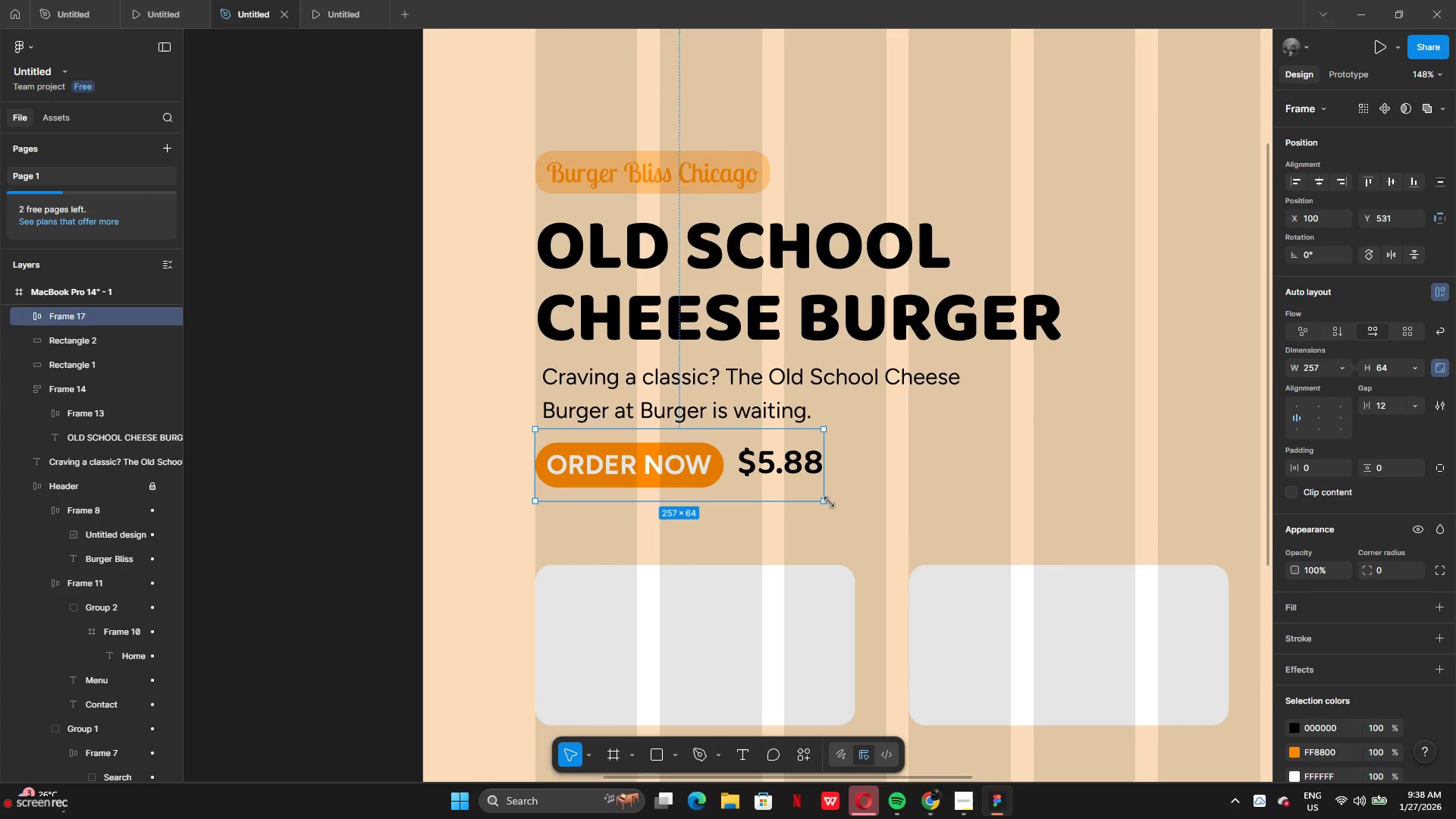 
left_click_drag(start_coordinate=[828, 501], to_coordinate=[681, 473])
 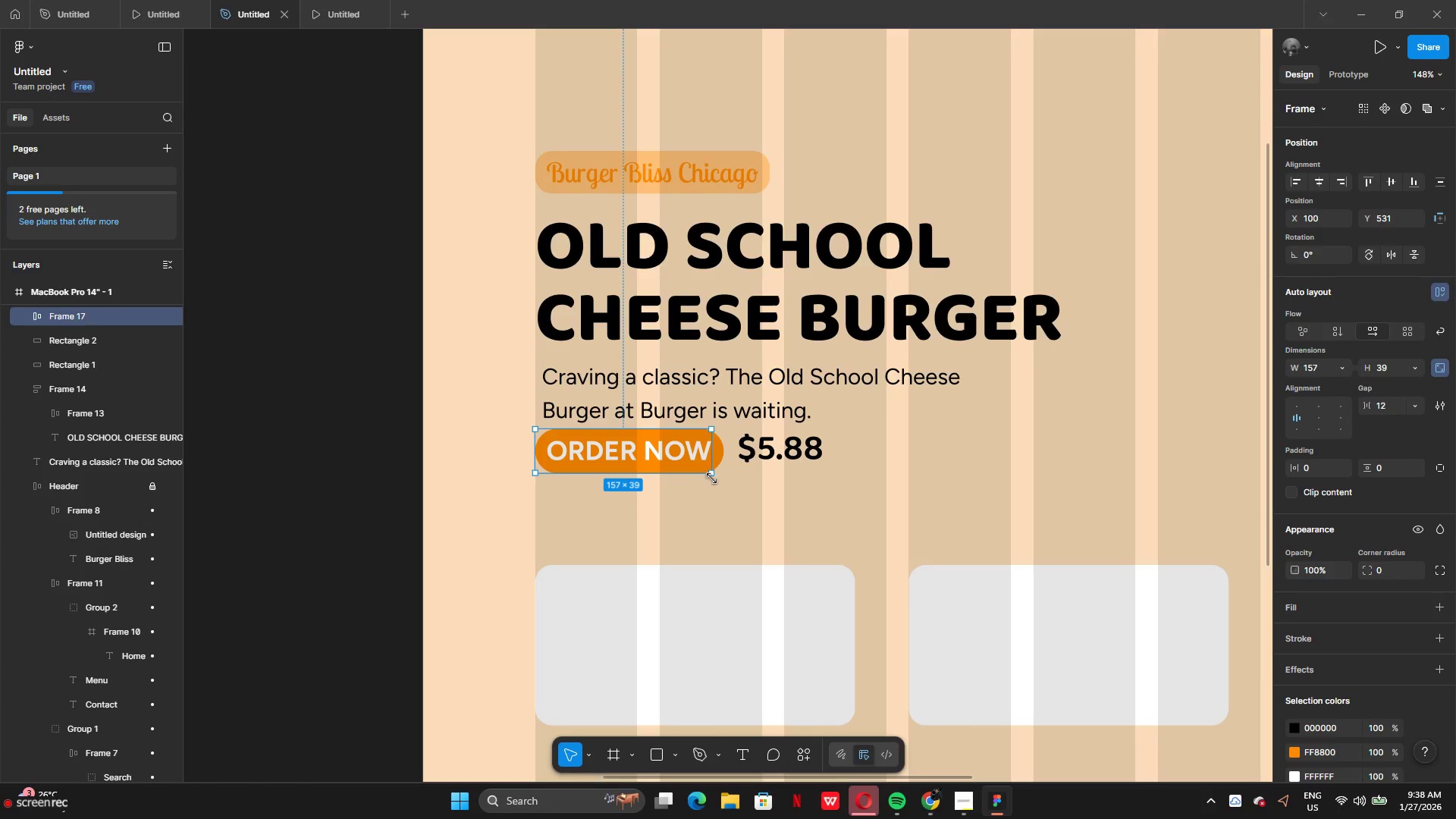 
left_click_drag(start_coordinate=[713, 475], to_coordinate=[830, 465])
 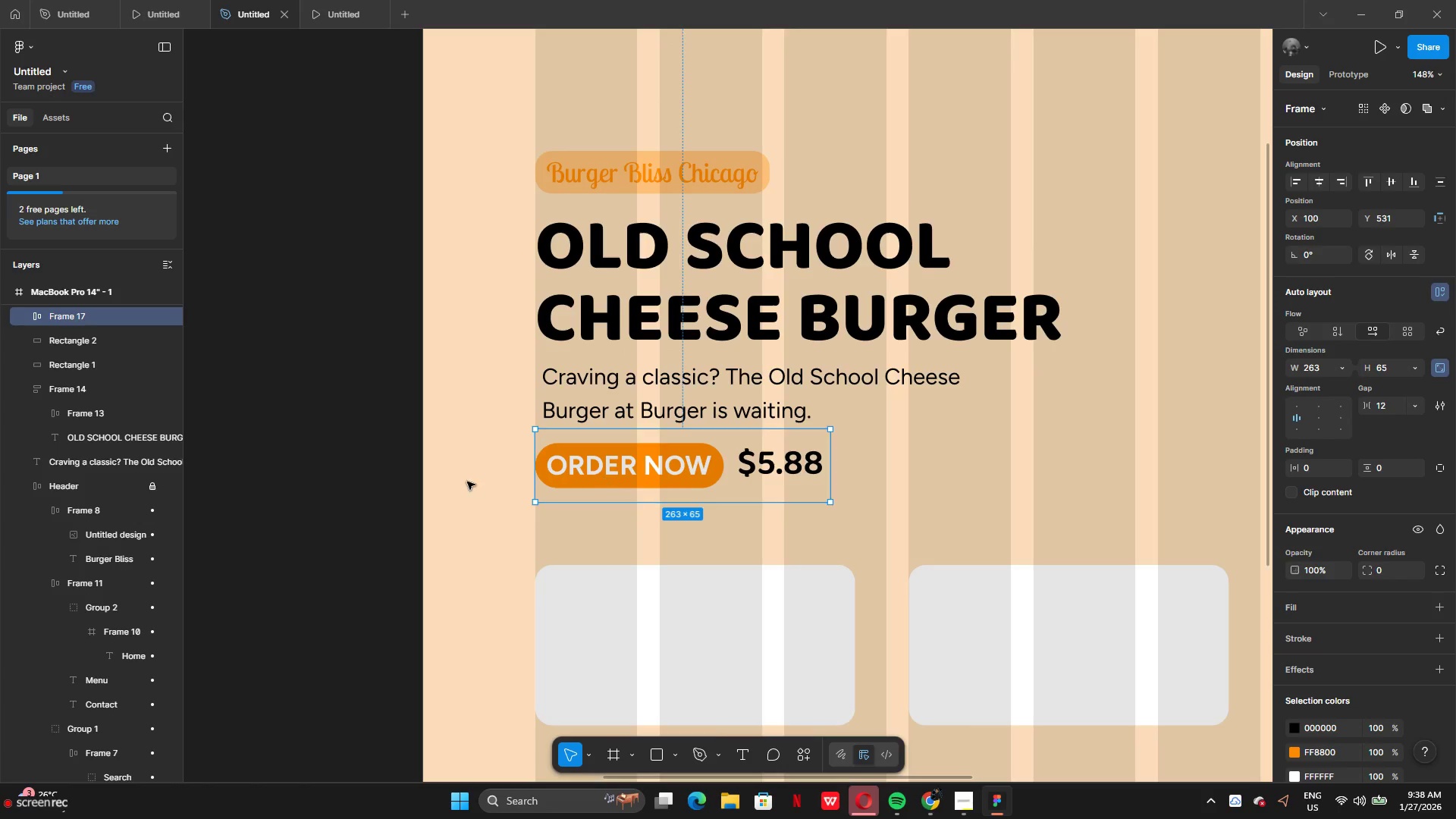 
left_click([466, 482])
 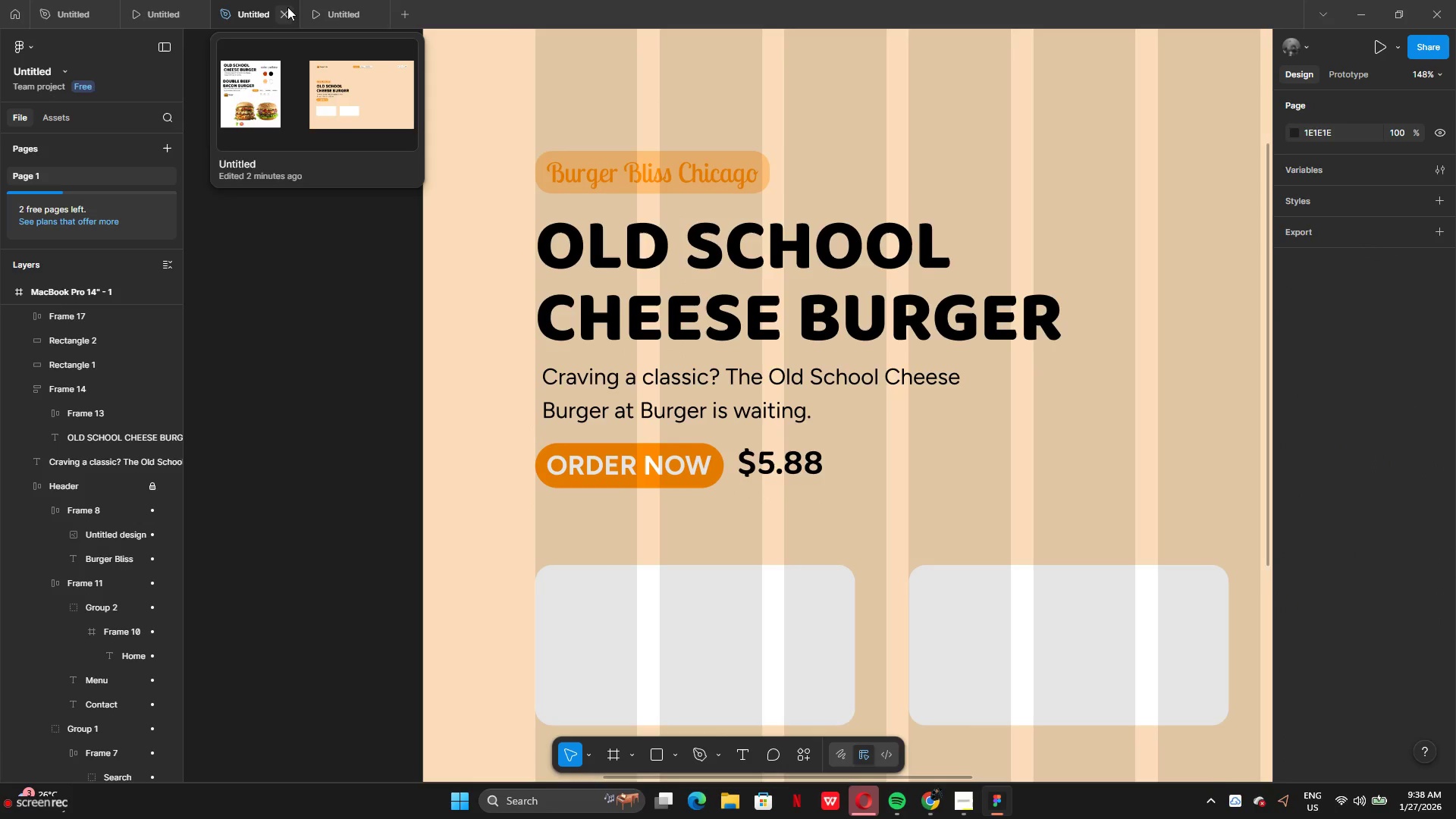 
left_click([332, 6])
 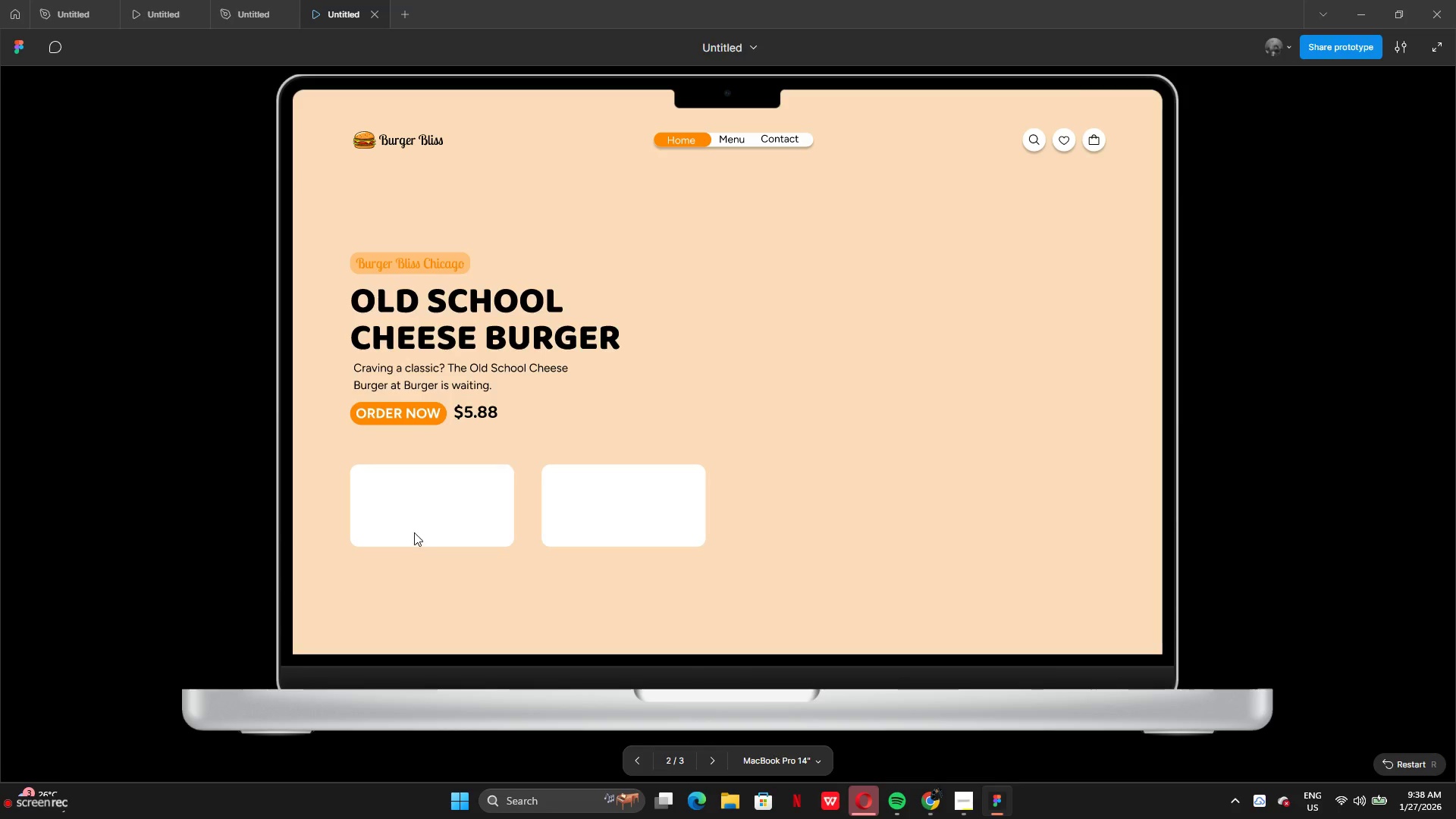 
left_click([233, 8])
 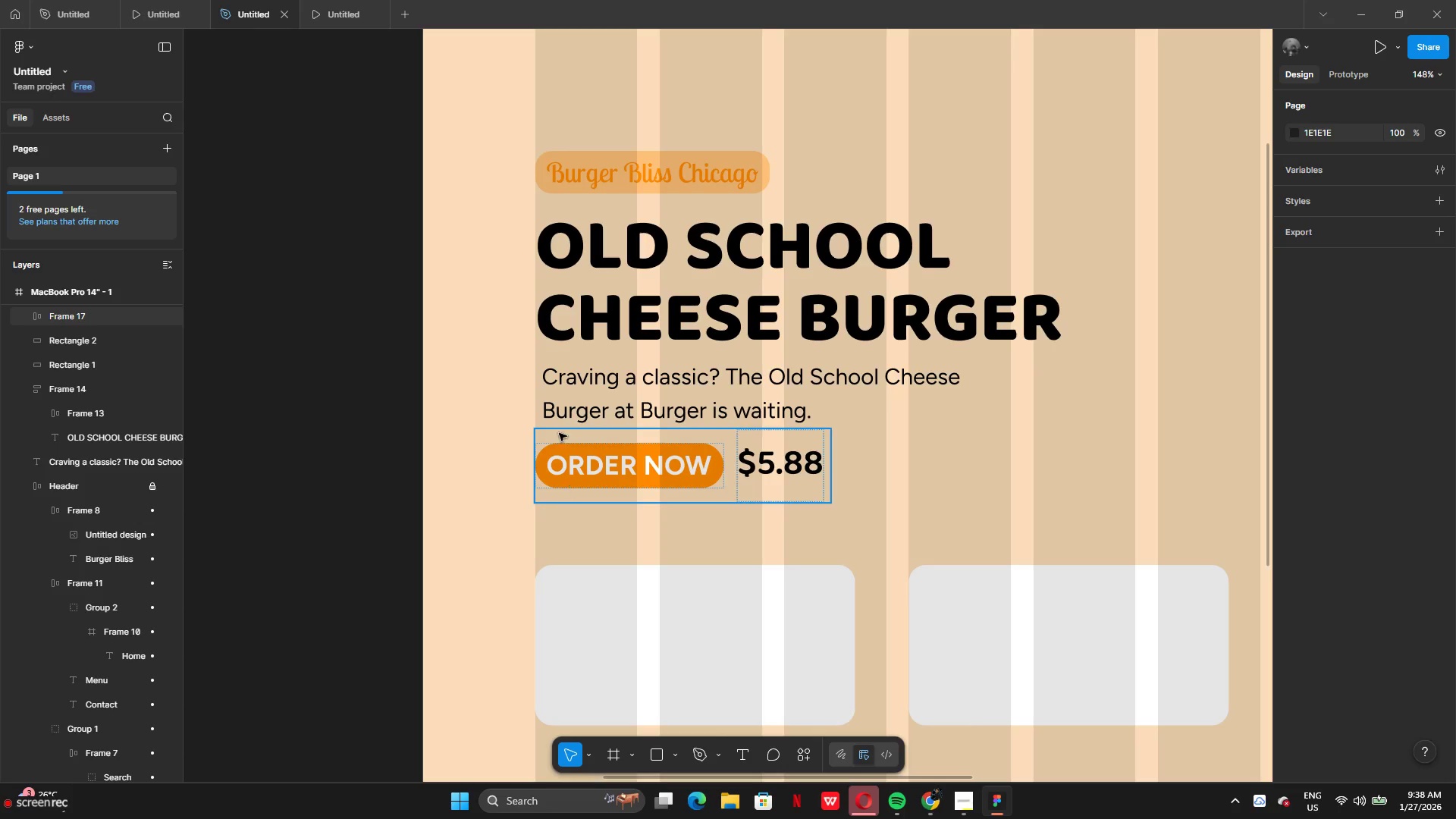 
left_click([560, 400])
 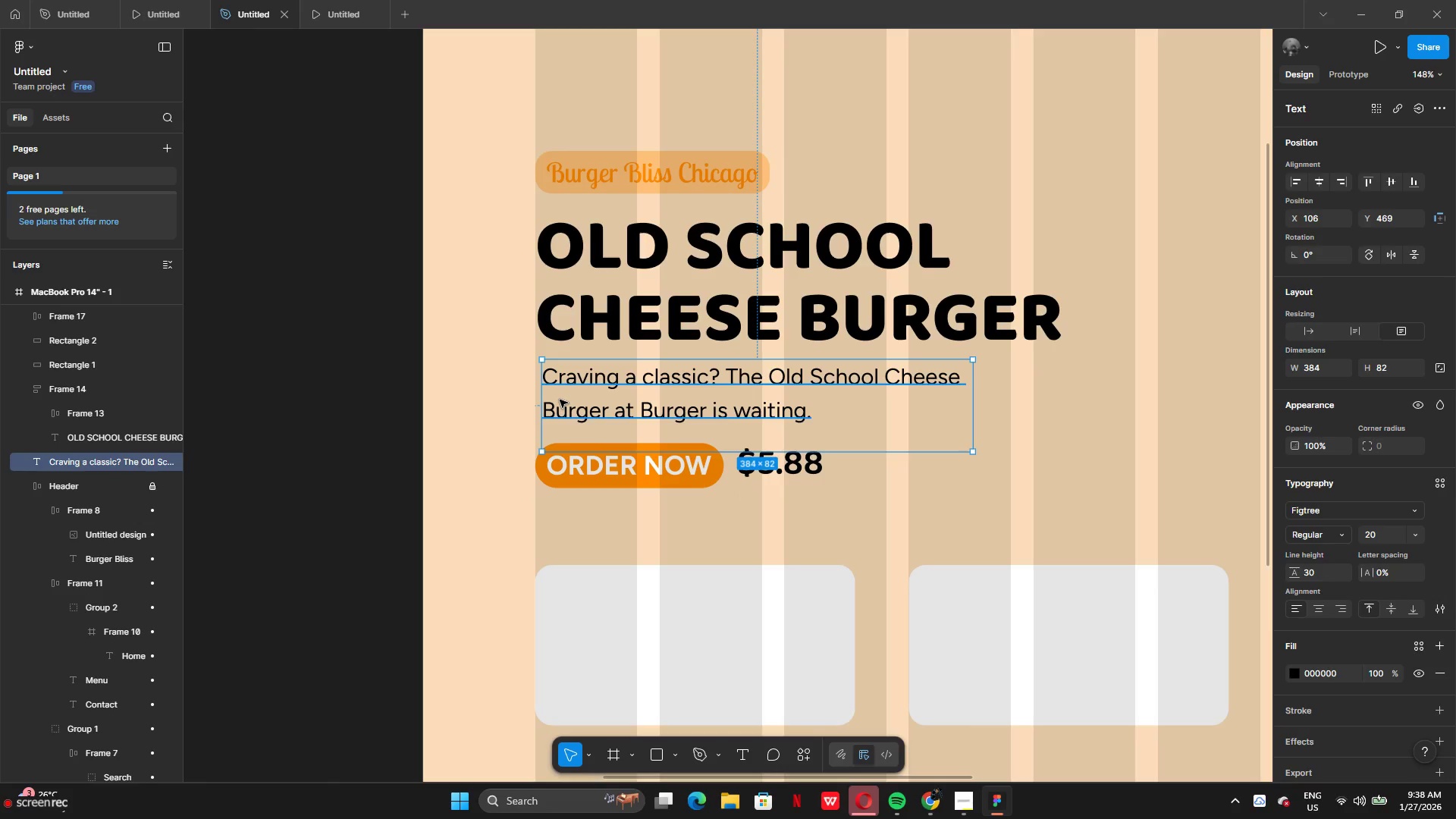 
key(ArrowLeft)
 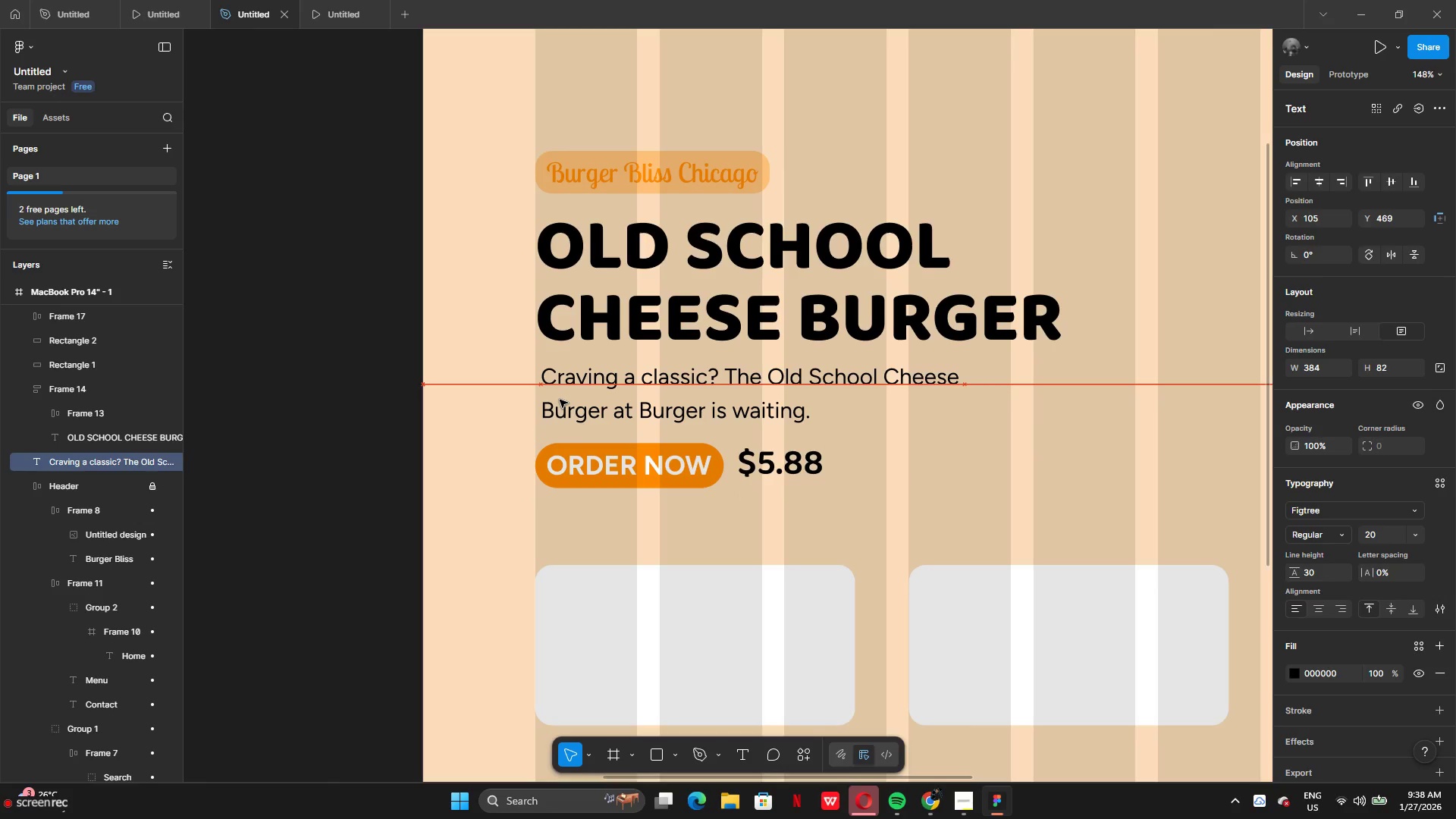 
key(ArrowLeft)
 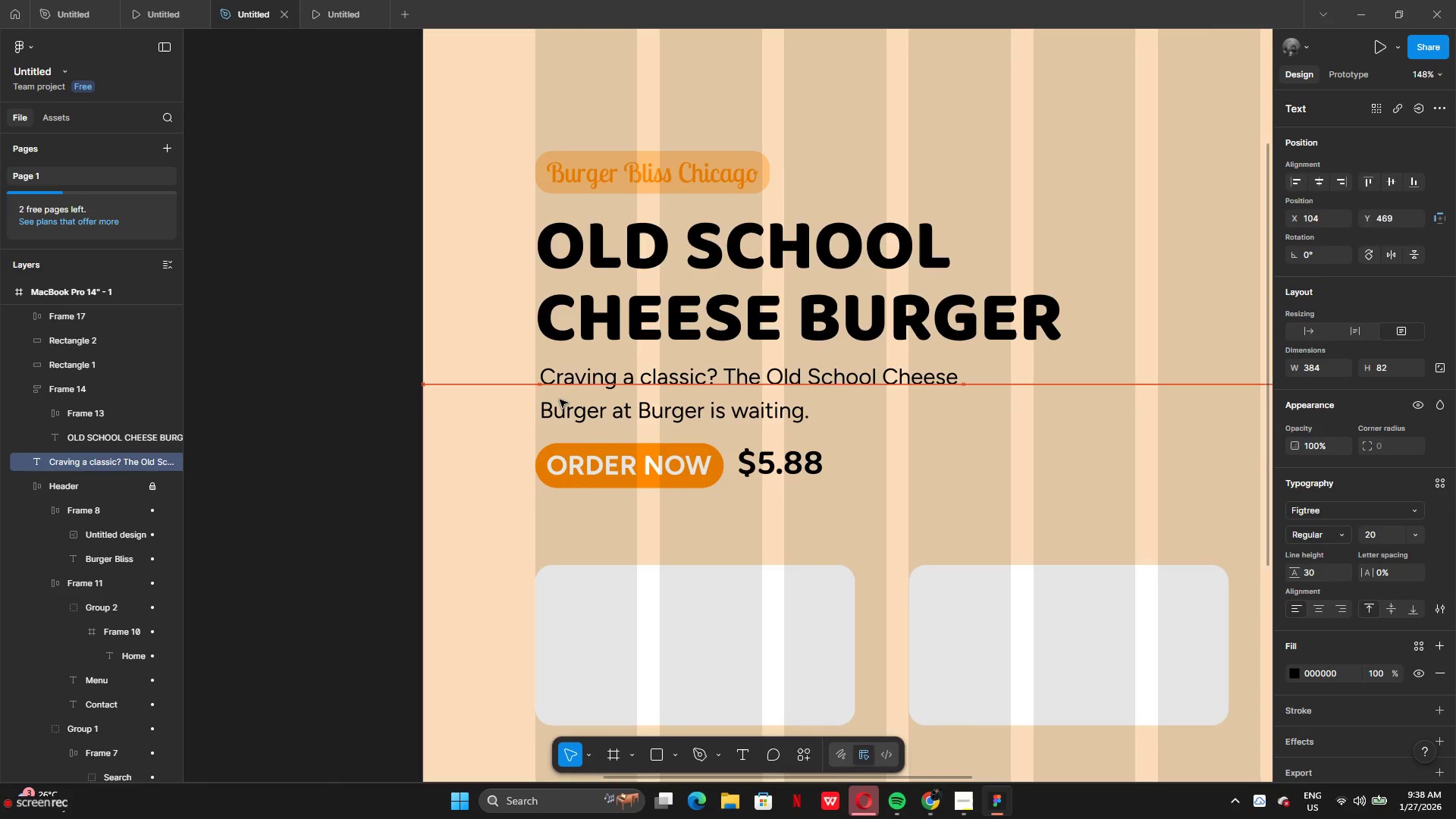 
key(ArrowLeft)
 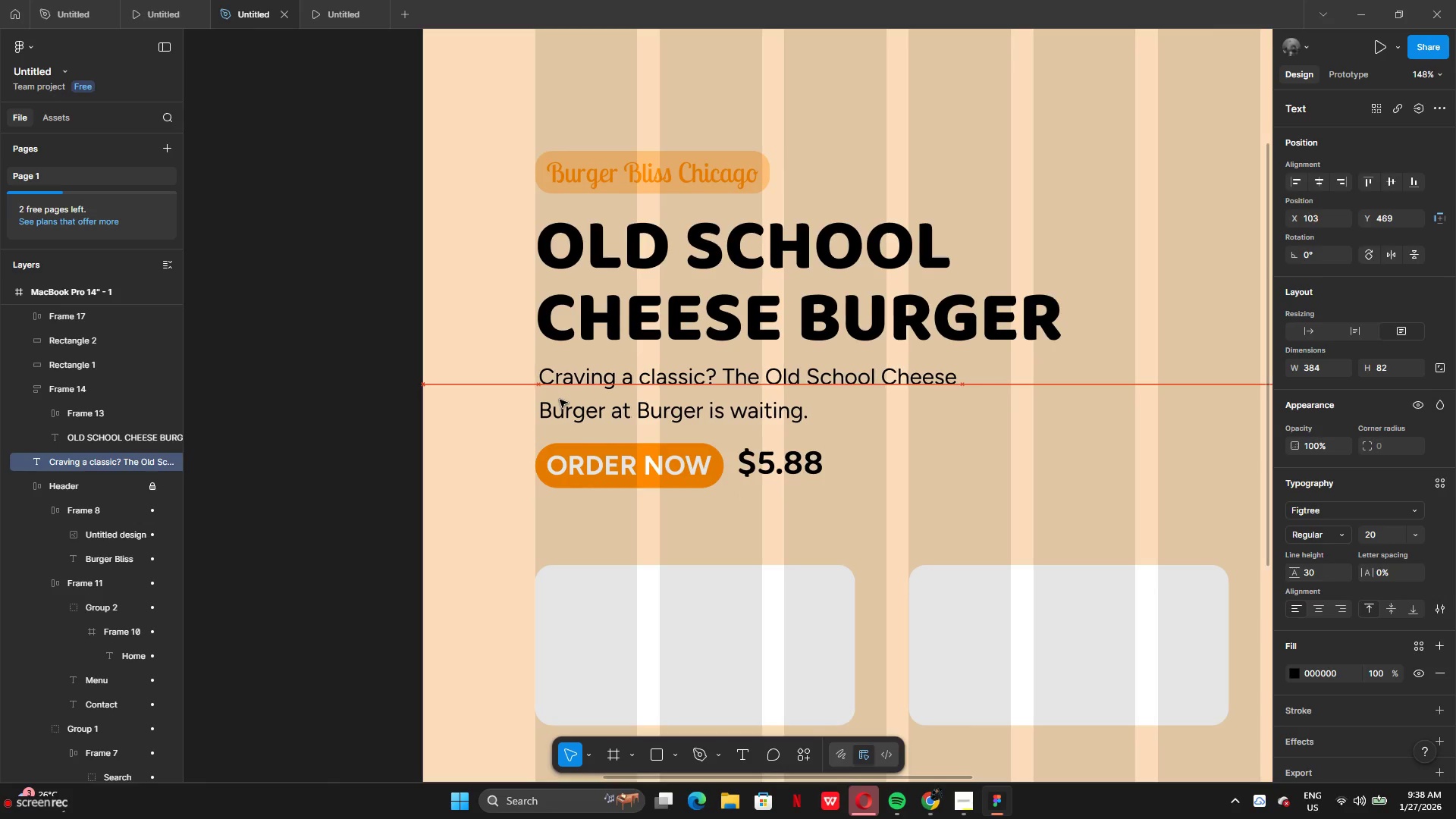 
key(ArrowLeft)
 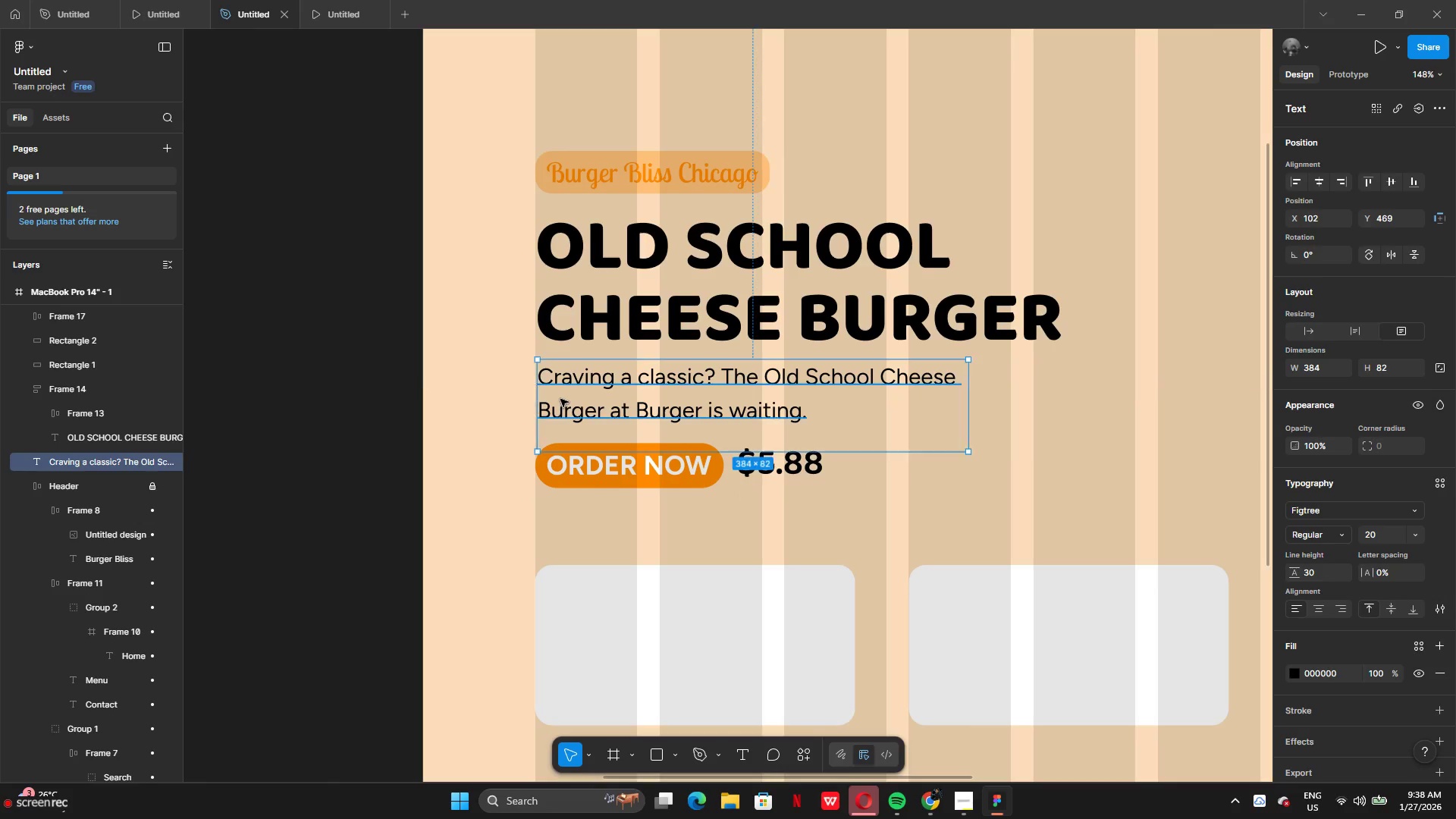 
key(ArrowLeft)
 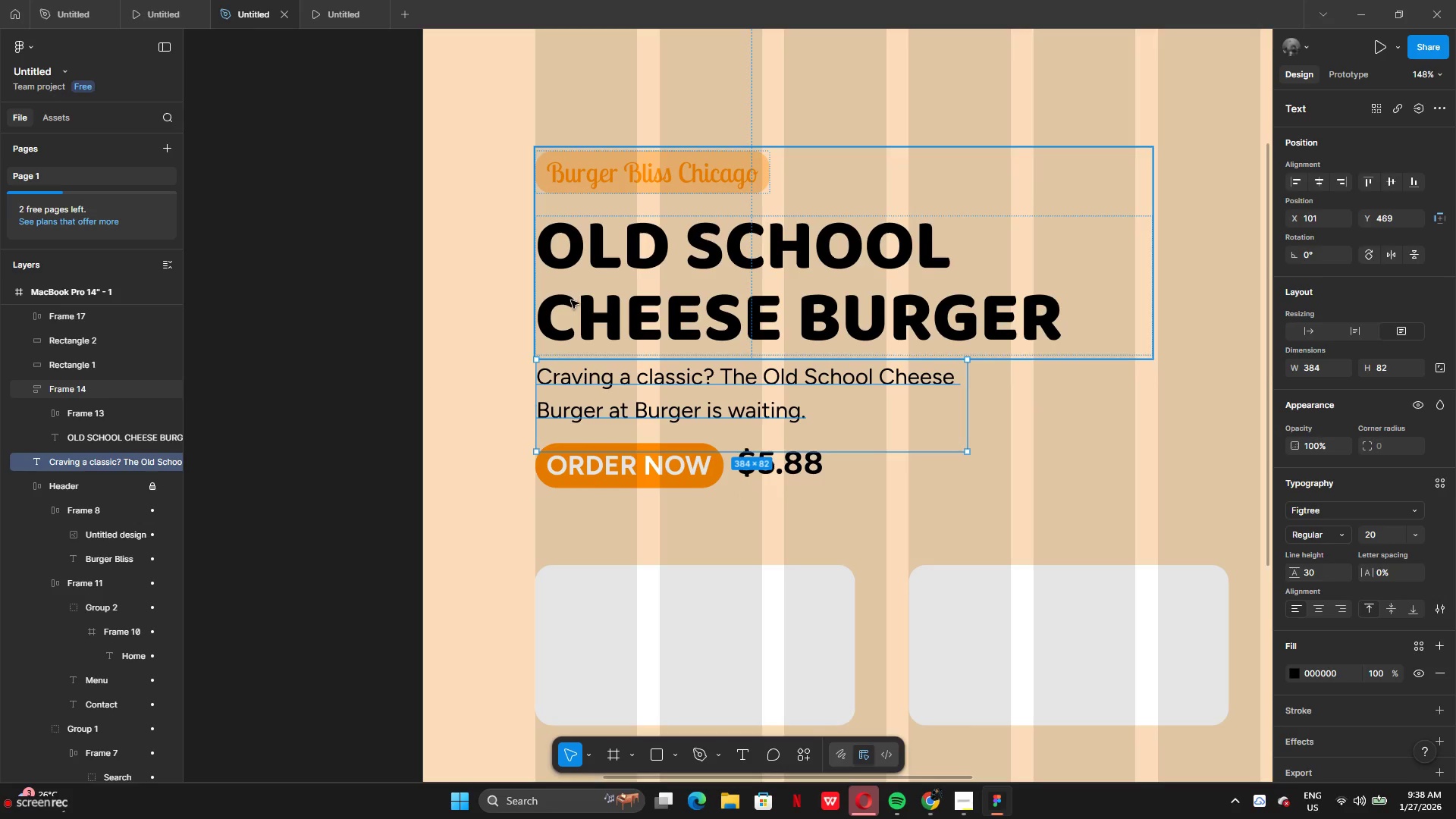 
left_click([577, 304])
 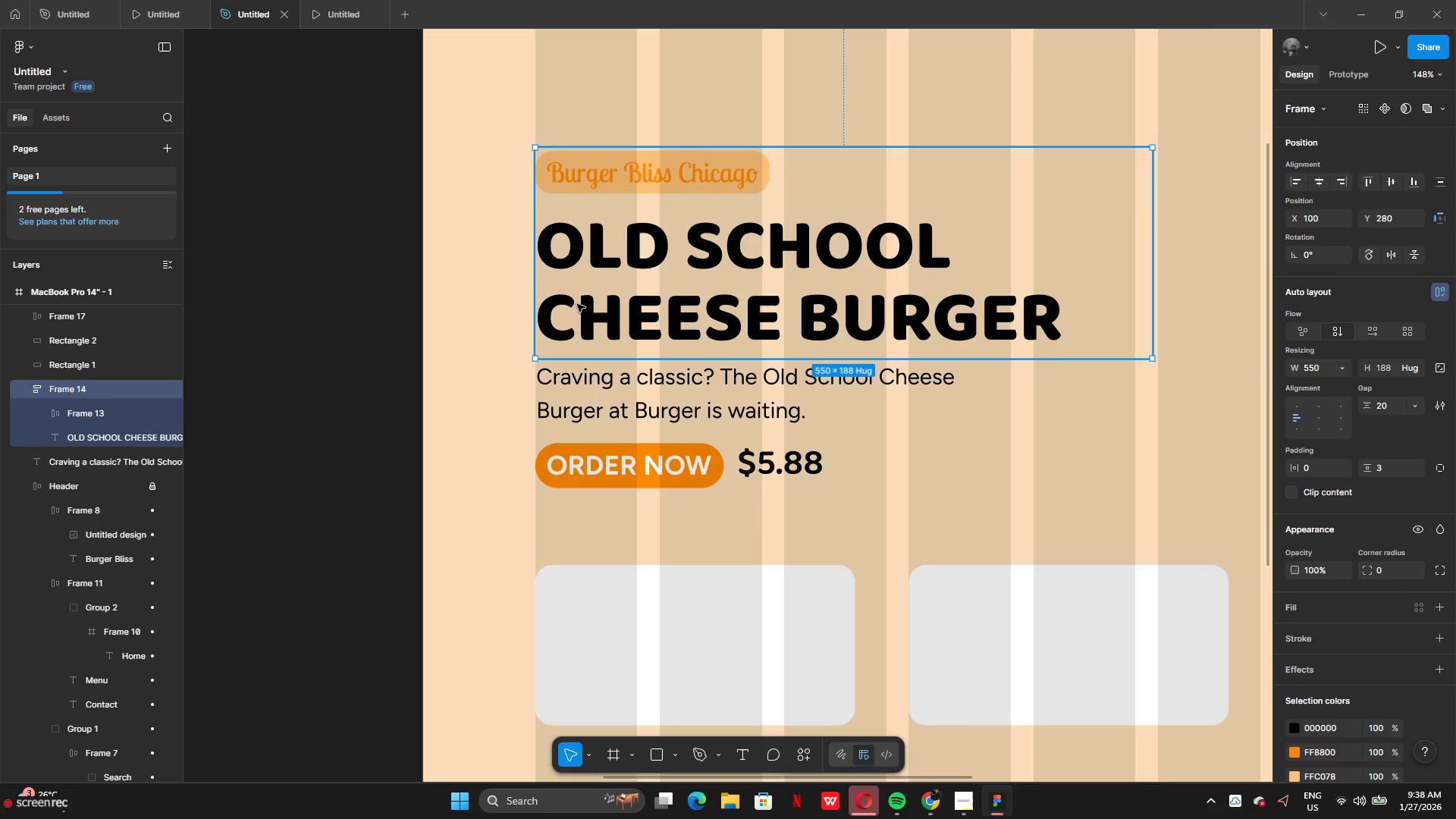 
key(ArrowLeft)
 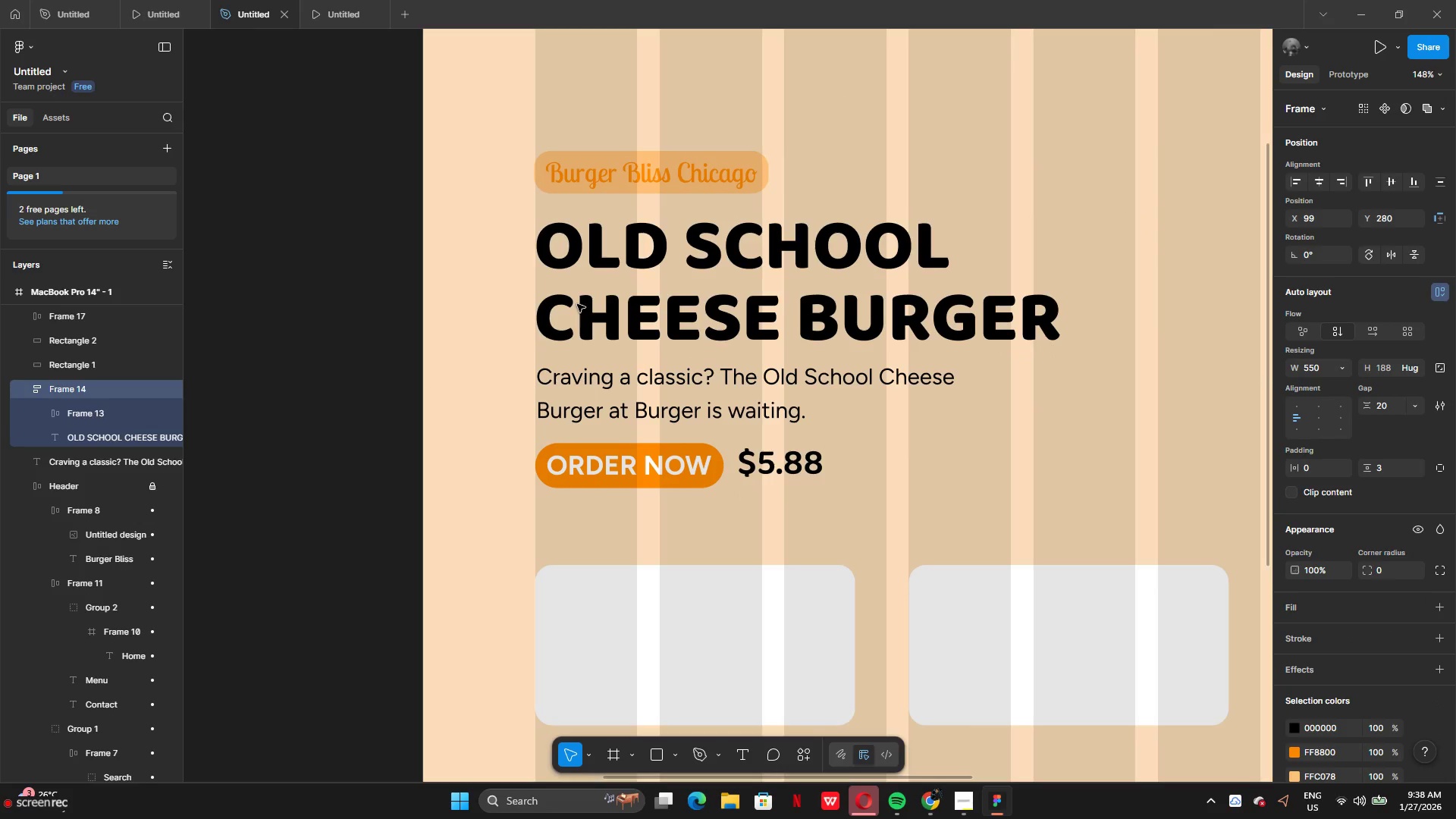 
key(ArrowLeft)
 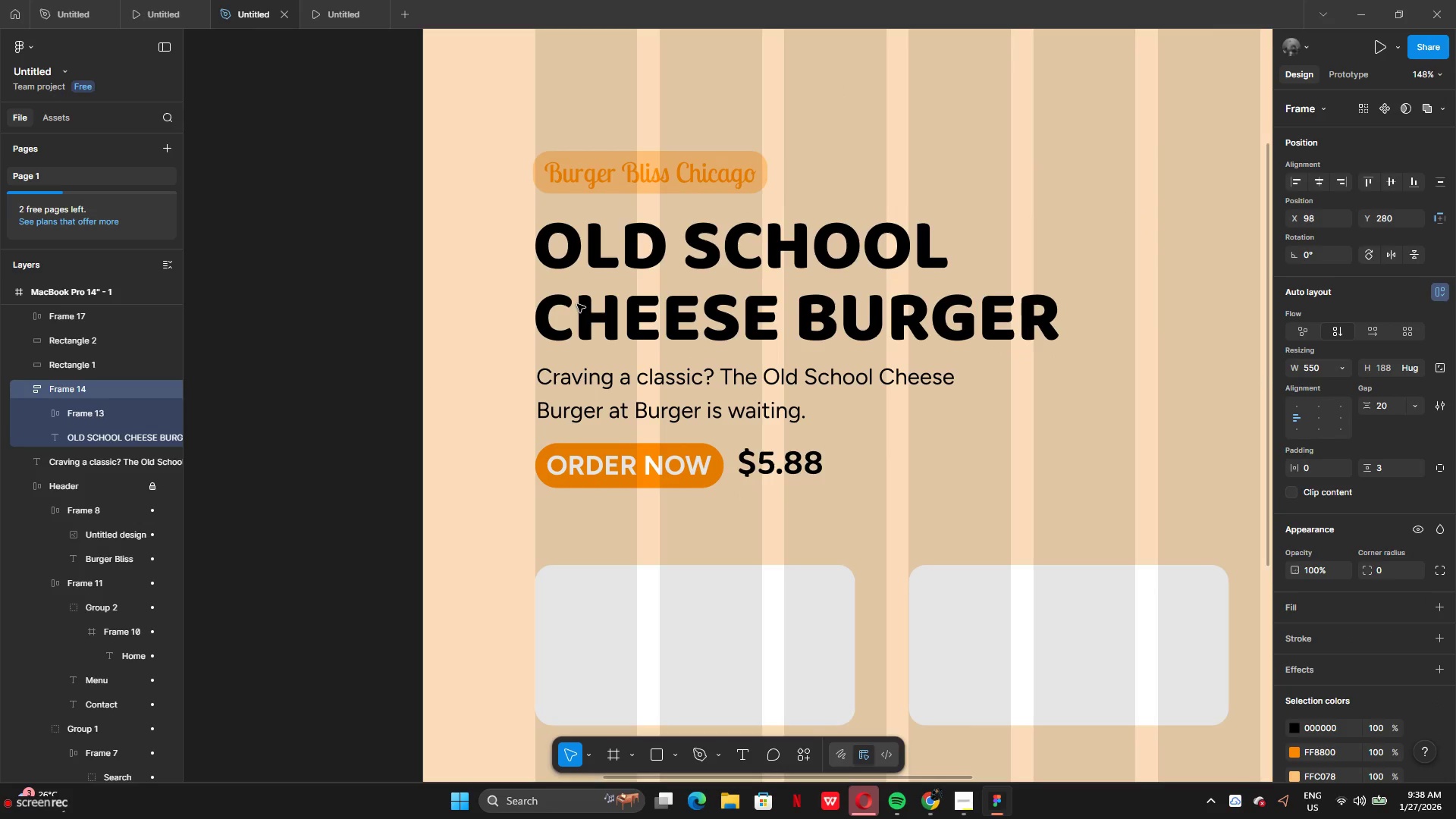 
key(ArrowRight)
 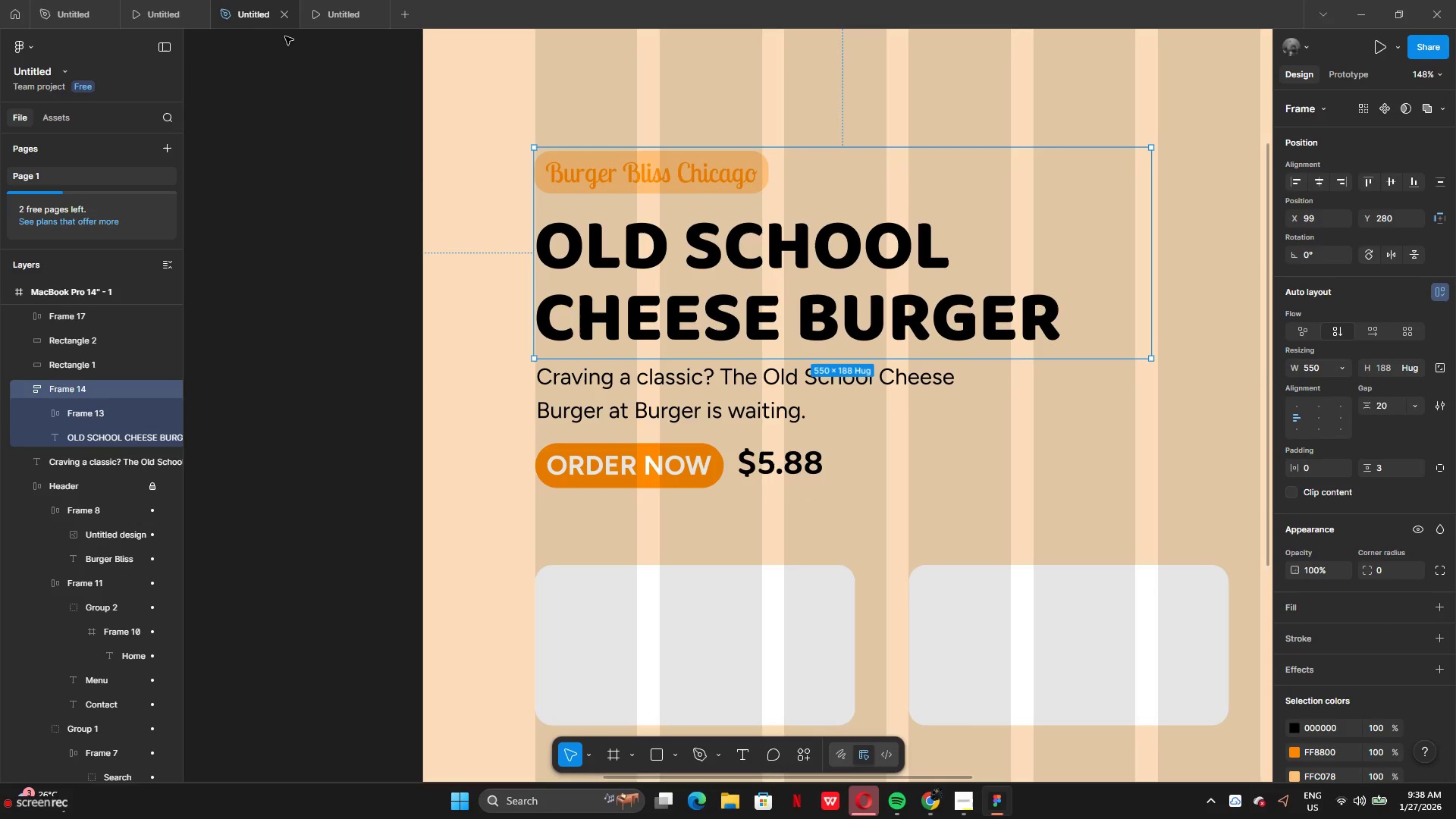 
left_click([343, 20])
 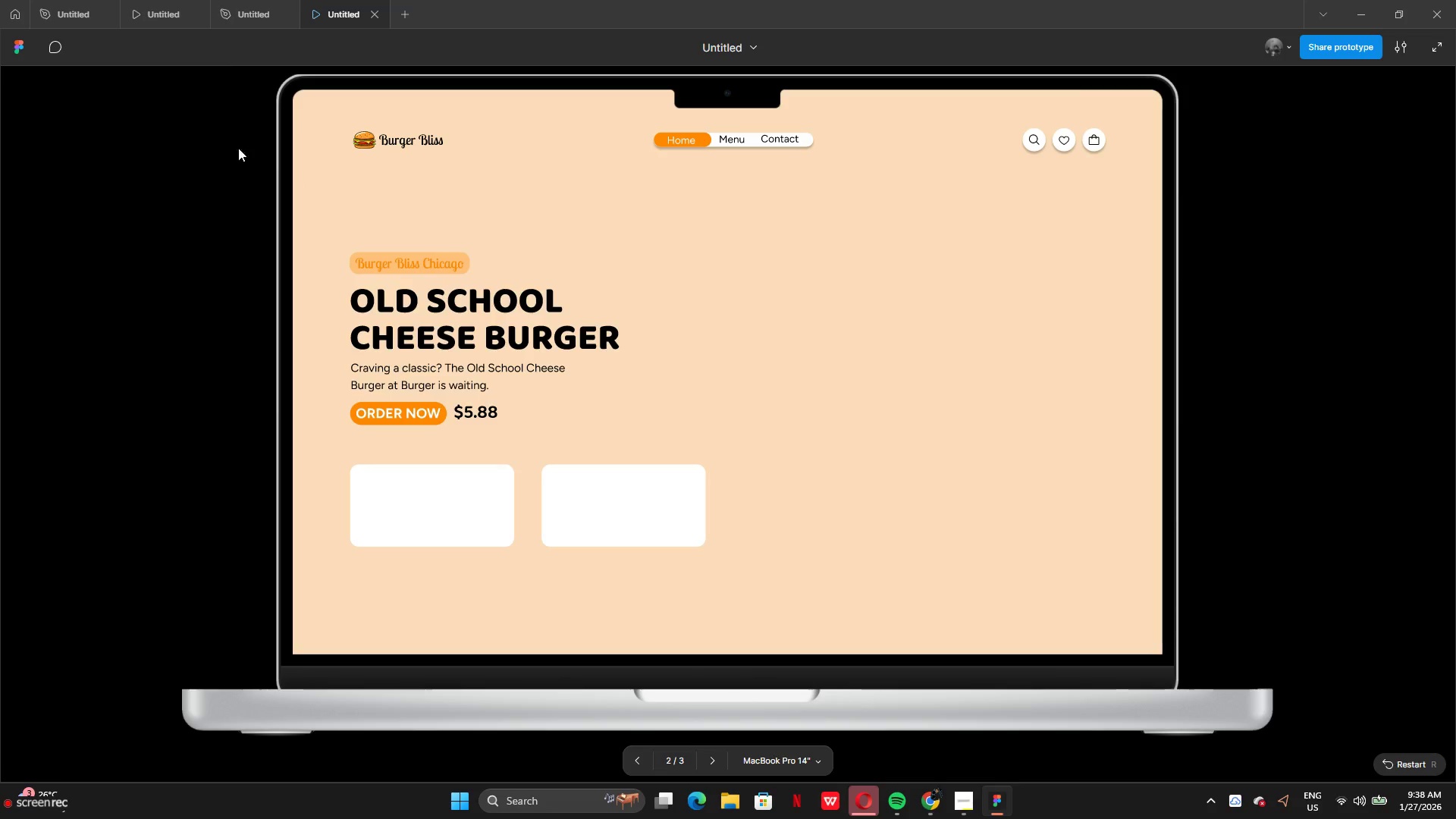 
left_click([231, 8])
 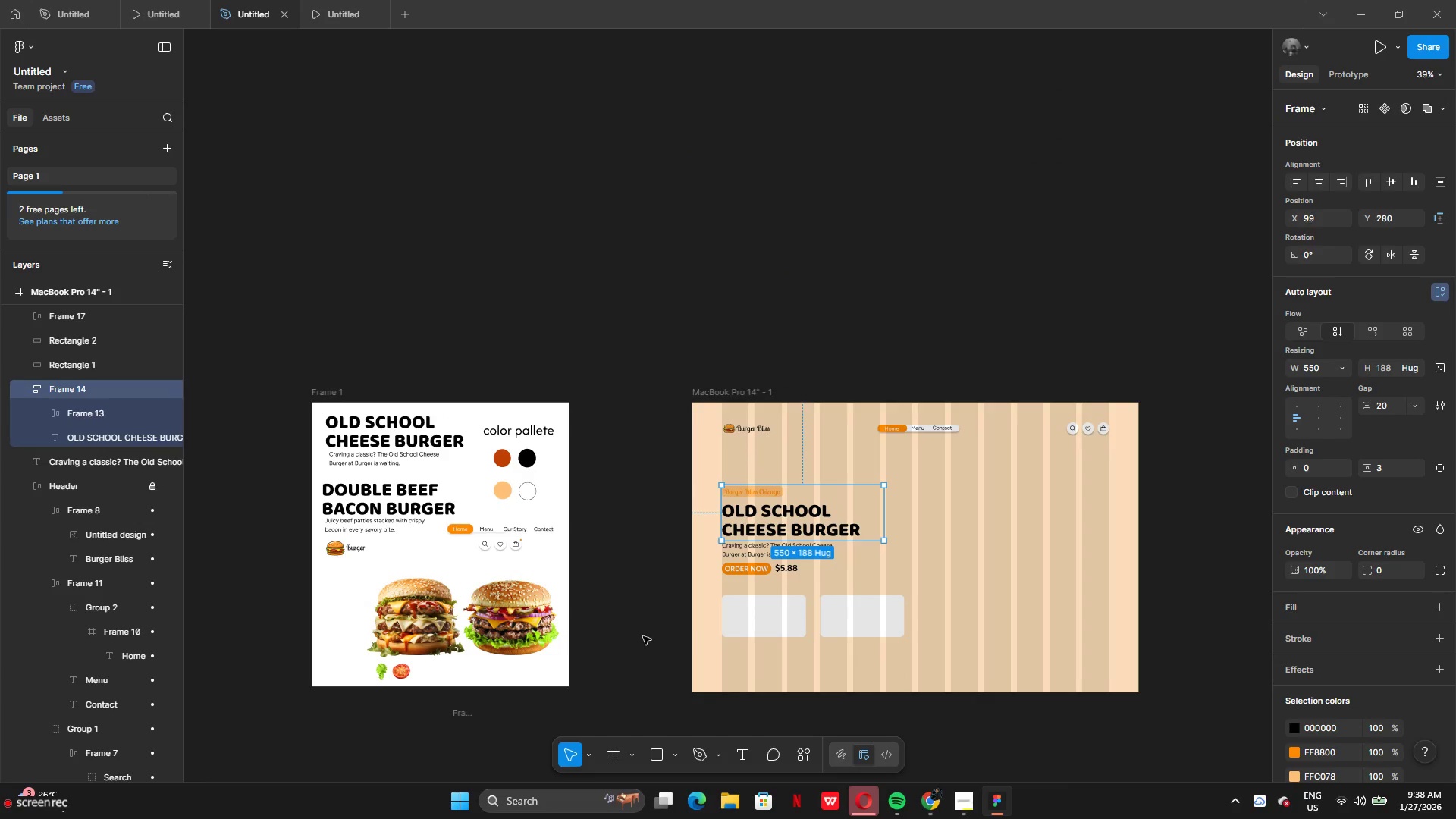 
wait(6.33)
 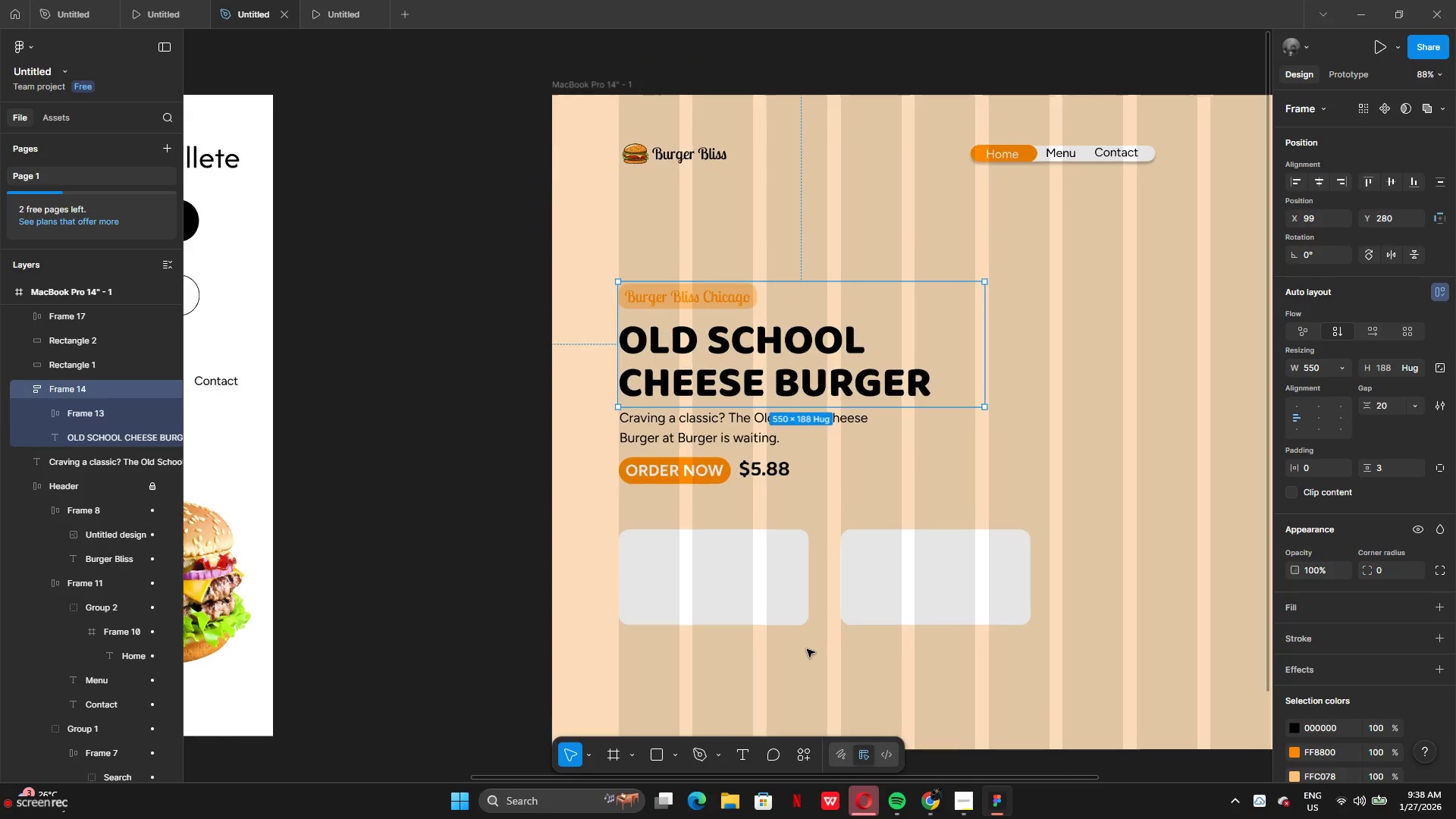 
left_click([427, 625])
 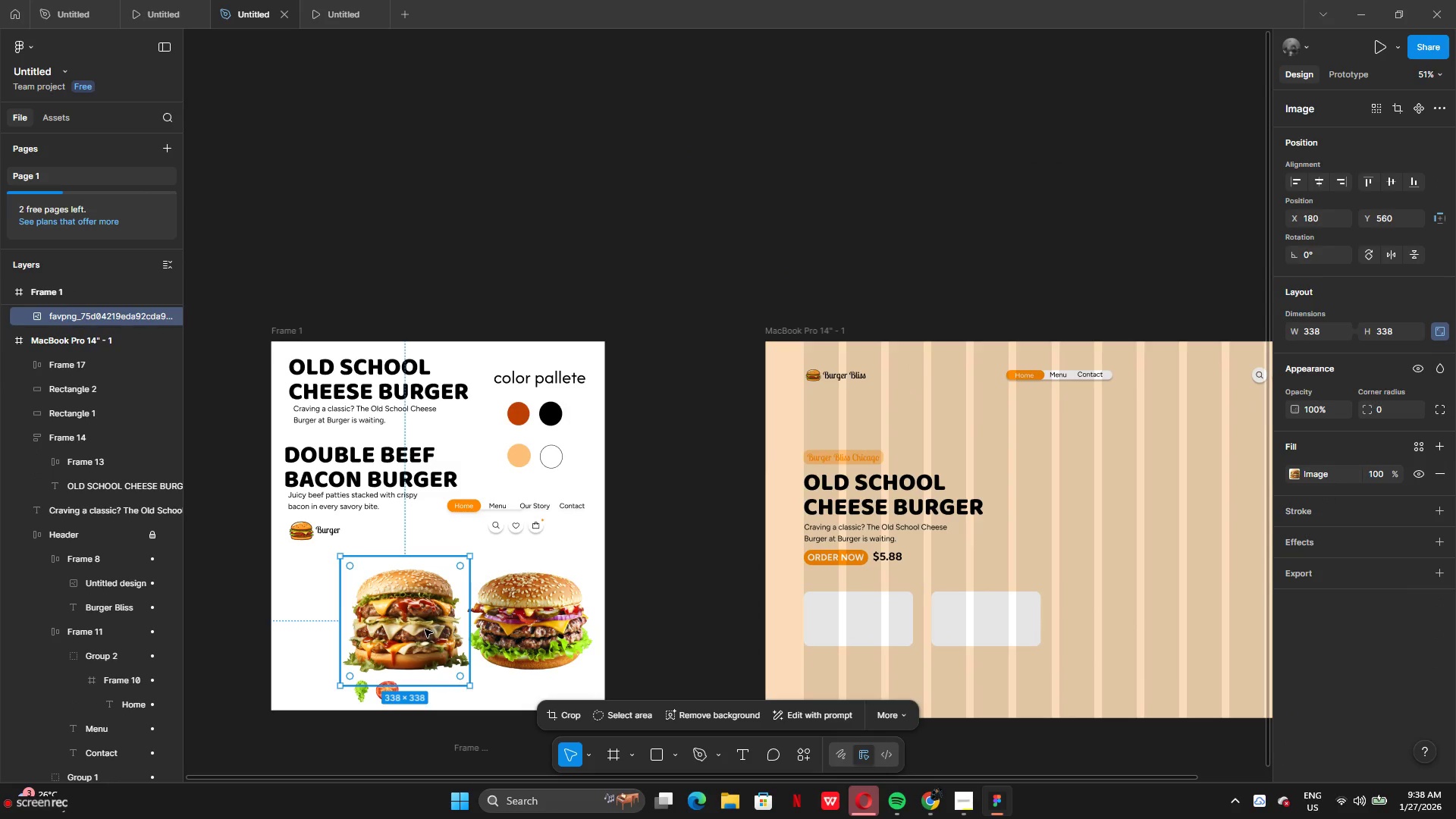 
left_click_drag(start_coordinate=[425, 630], to_coordinate=[419, 620])
 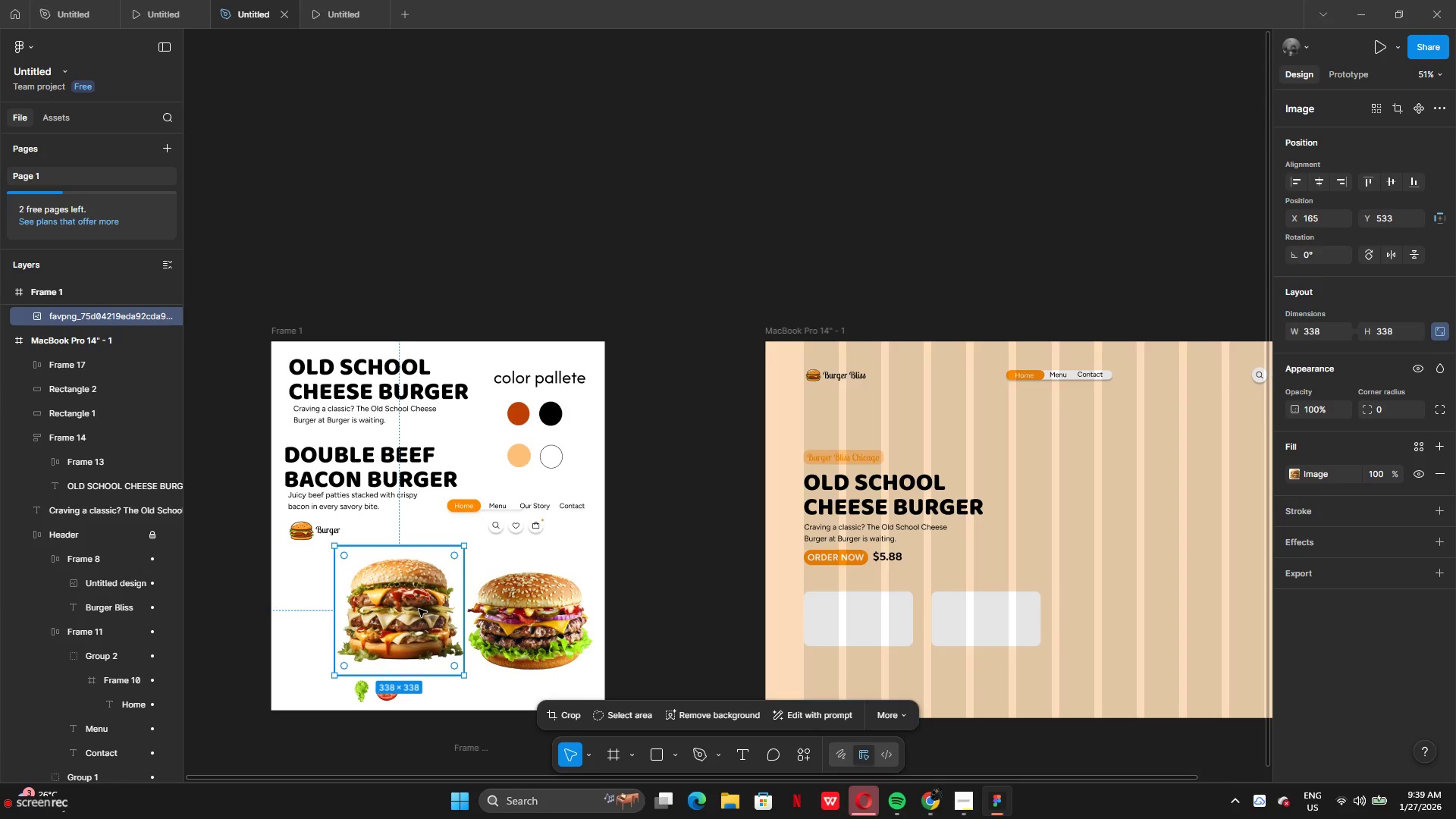 
hold_key(key=AltLeft, duration=3.66)
left_click_drag(start_coordinate=[417, 616], to_coordinate=[874, 624])
 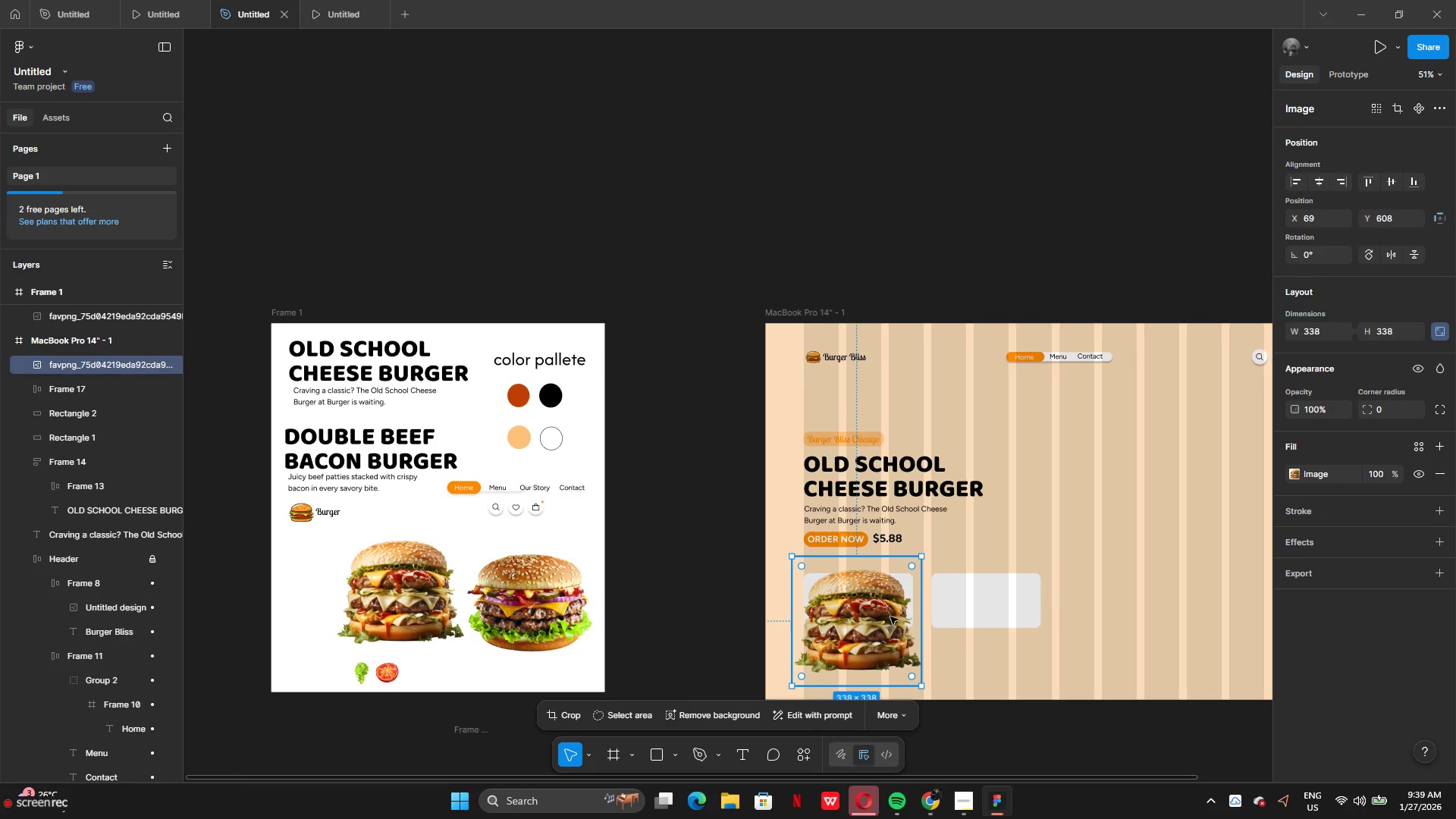 
scroll: coordinate [791, 653], scroll_direction: down, amount: 7.0
 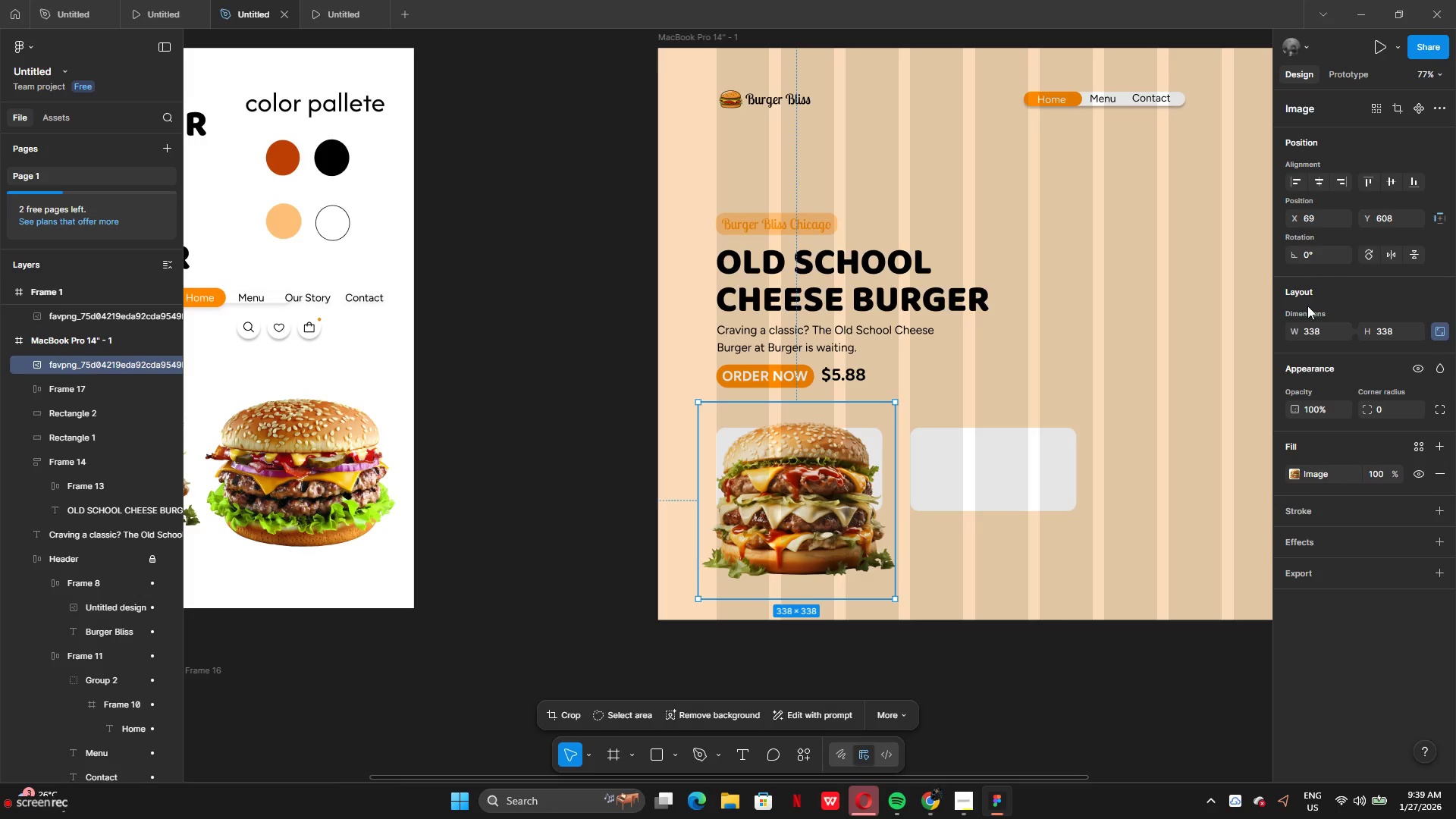 
left_click([1320, 334])
 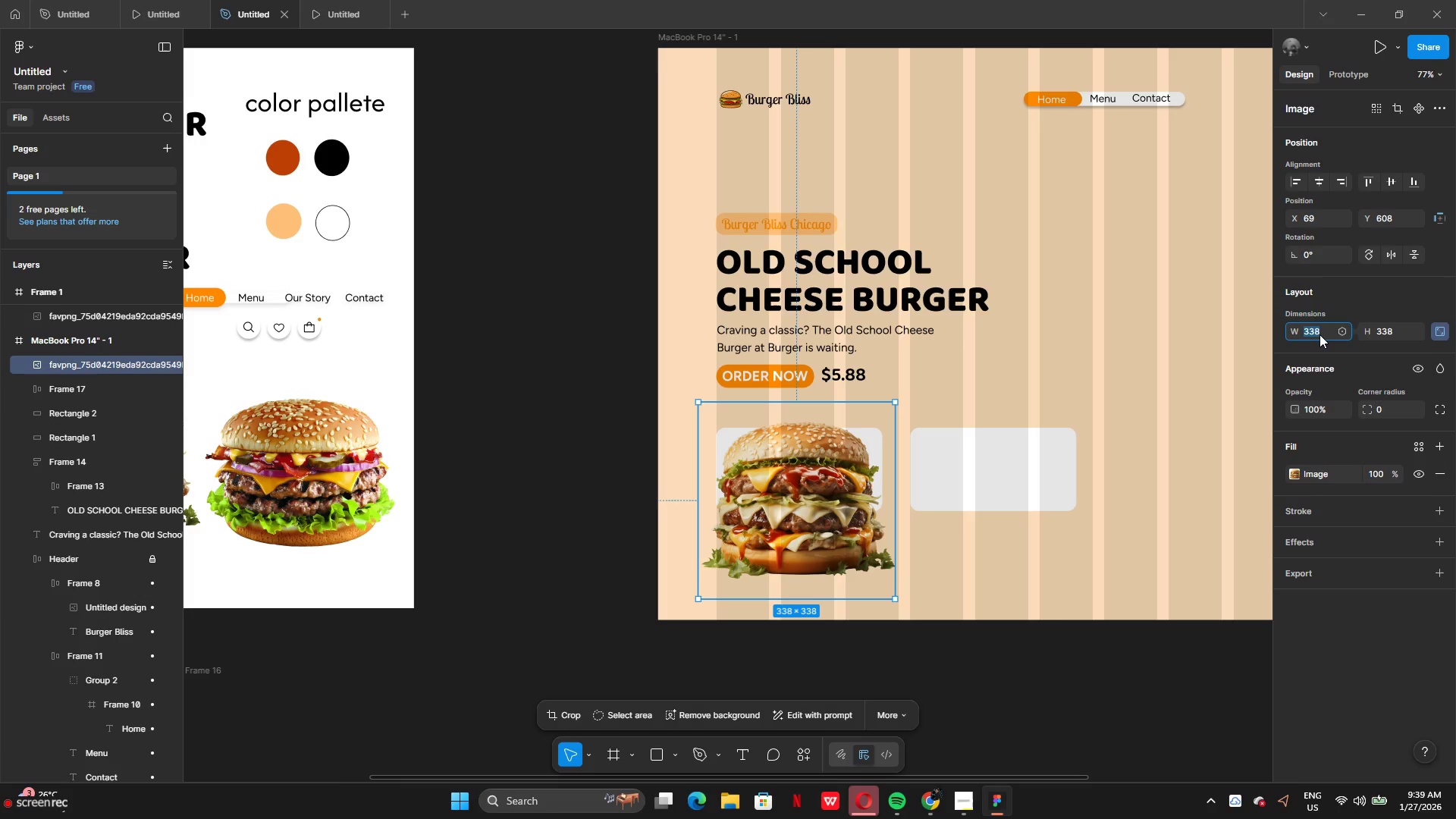 
key(Backspace)
type(50)
 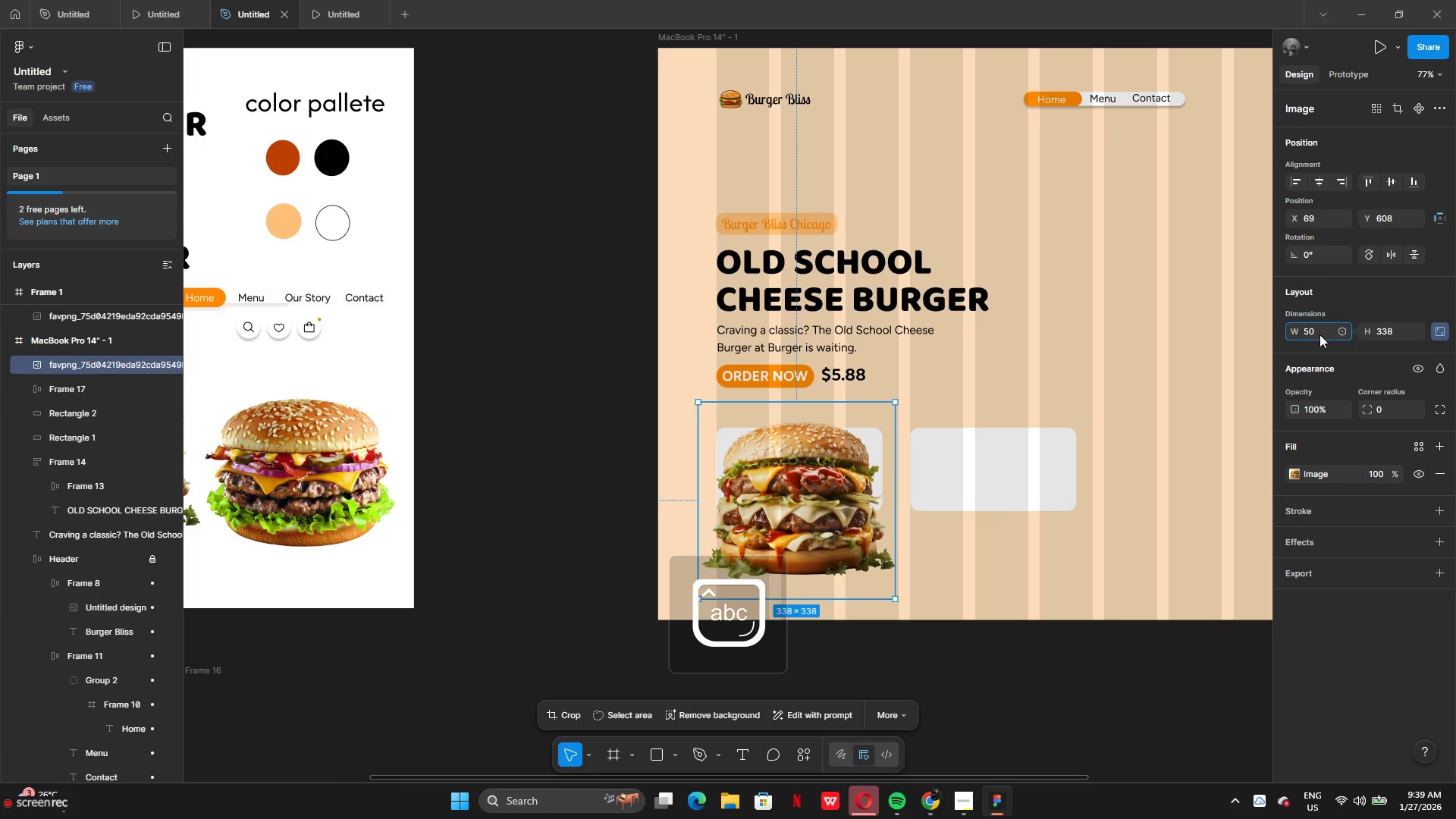 
key(Enter)
 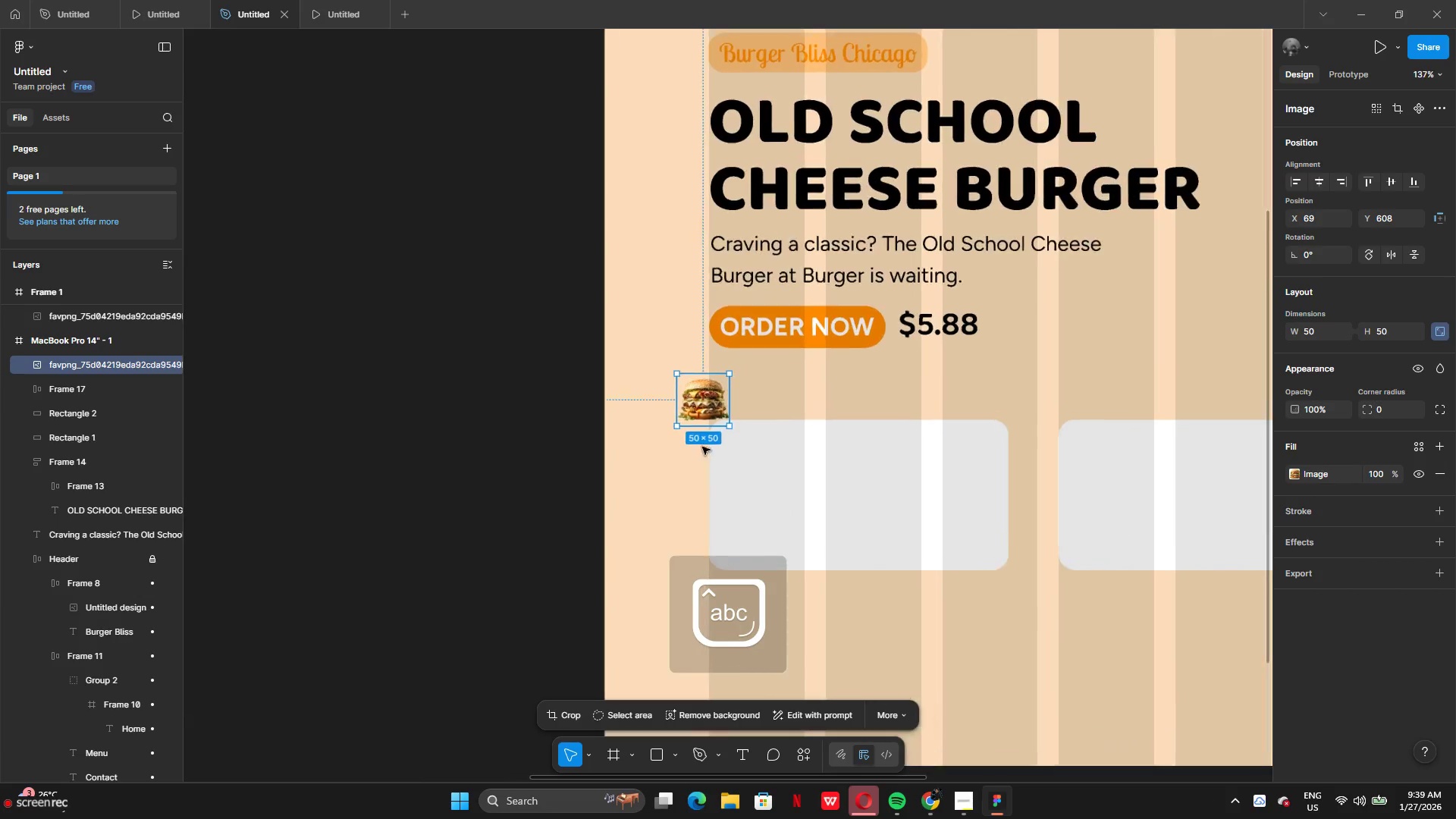 
left_click_drag(start_coordinate=[712, 403], to_coordinate=[767, 496])
 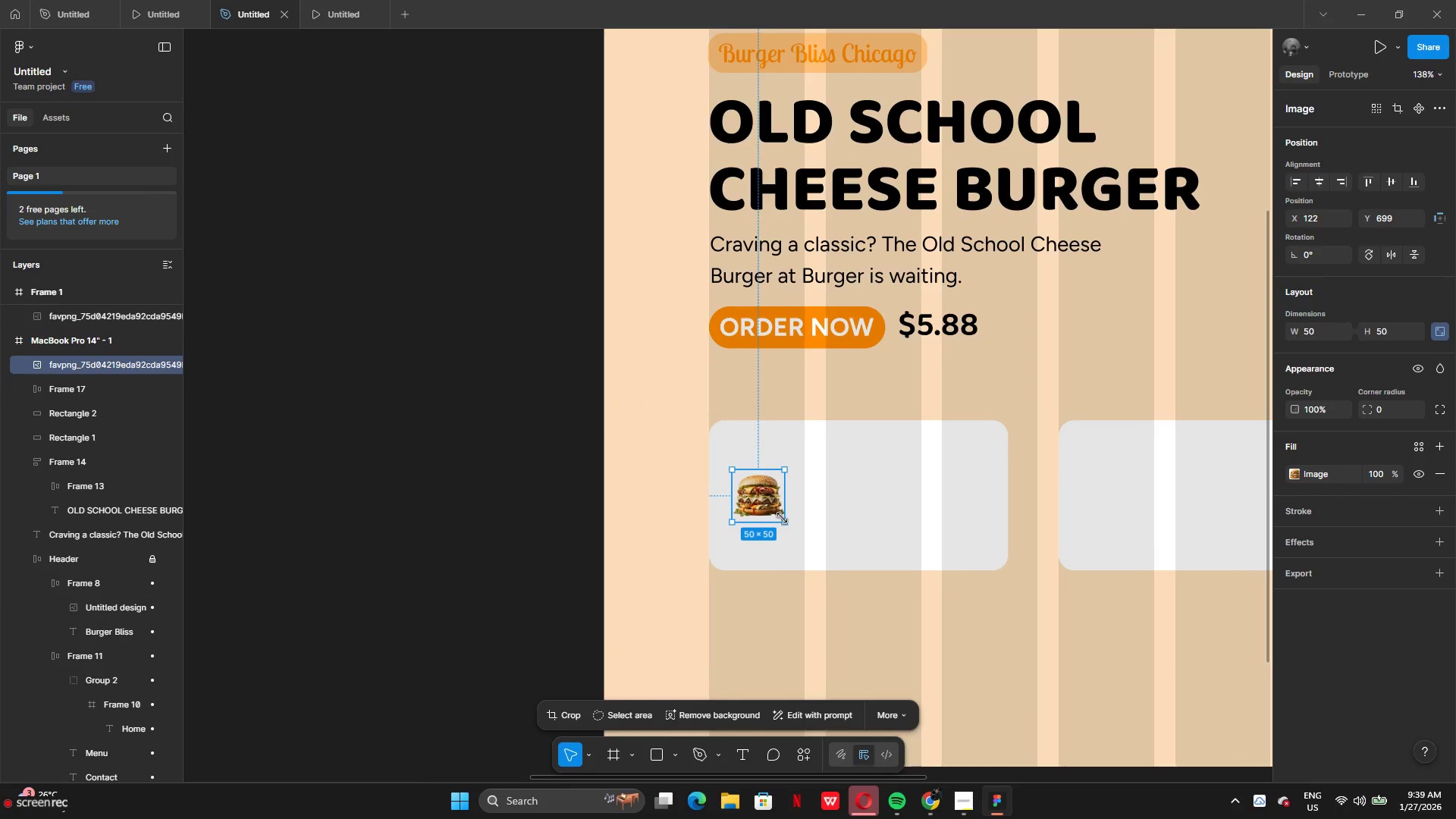 
left_click_drag(start_coordinate=[783, 519], to_coordinate=[811, 541])
 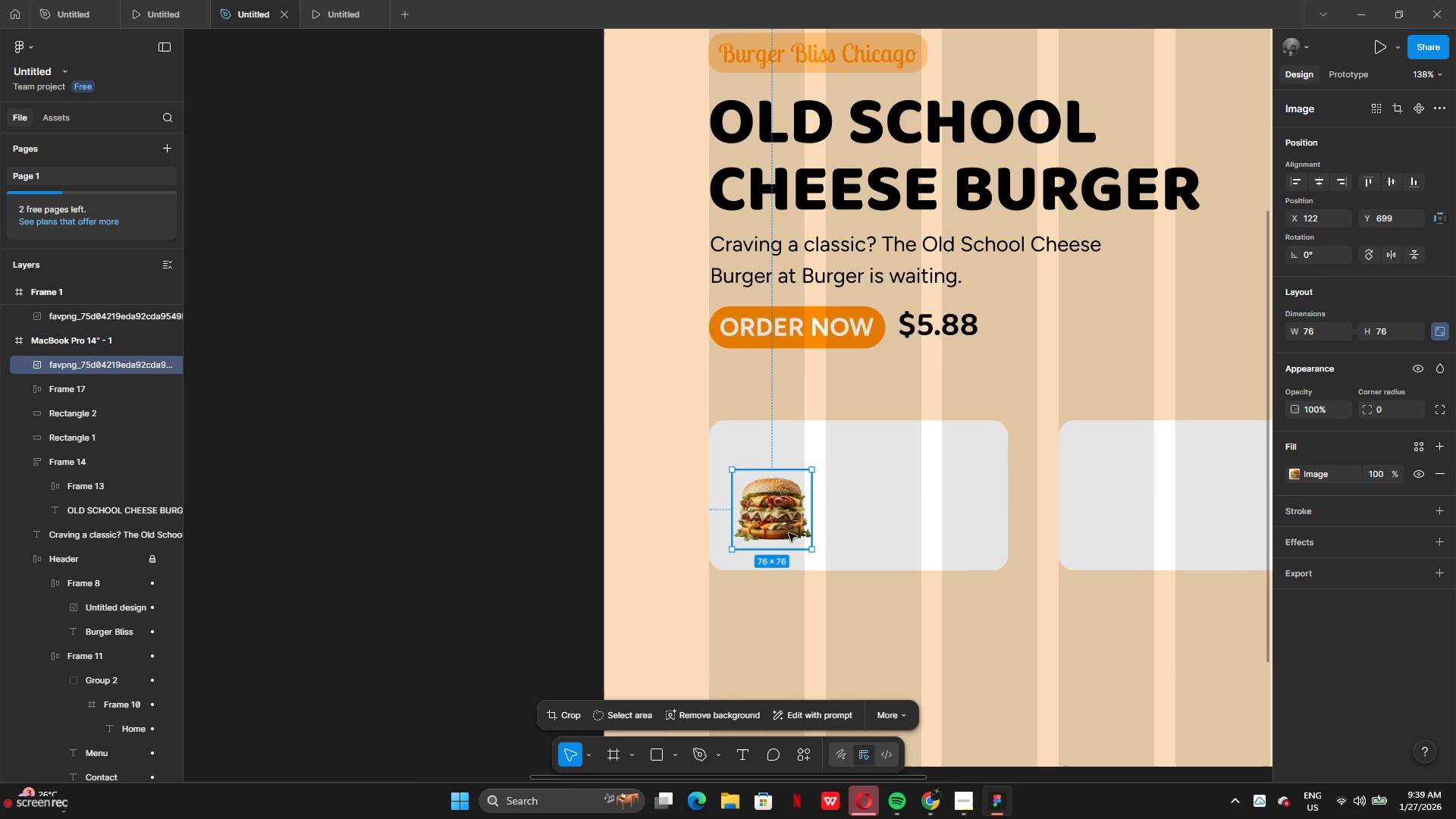 
left_click_drag(start_coordinate=[789, 534], to_coordinate=[789, 516])
 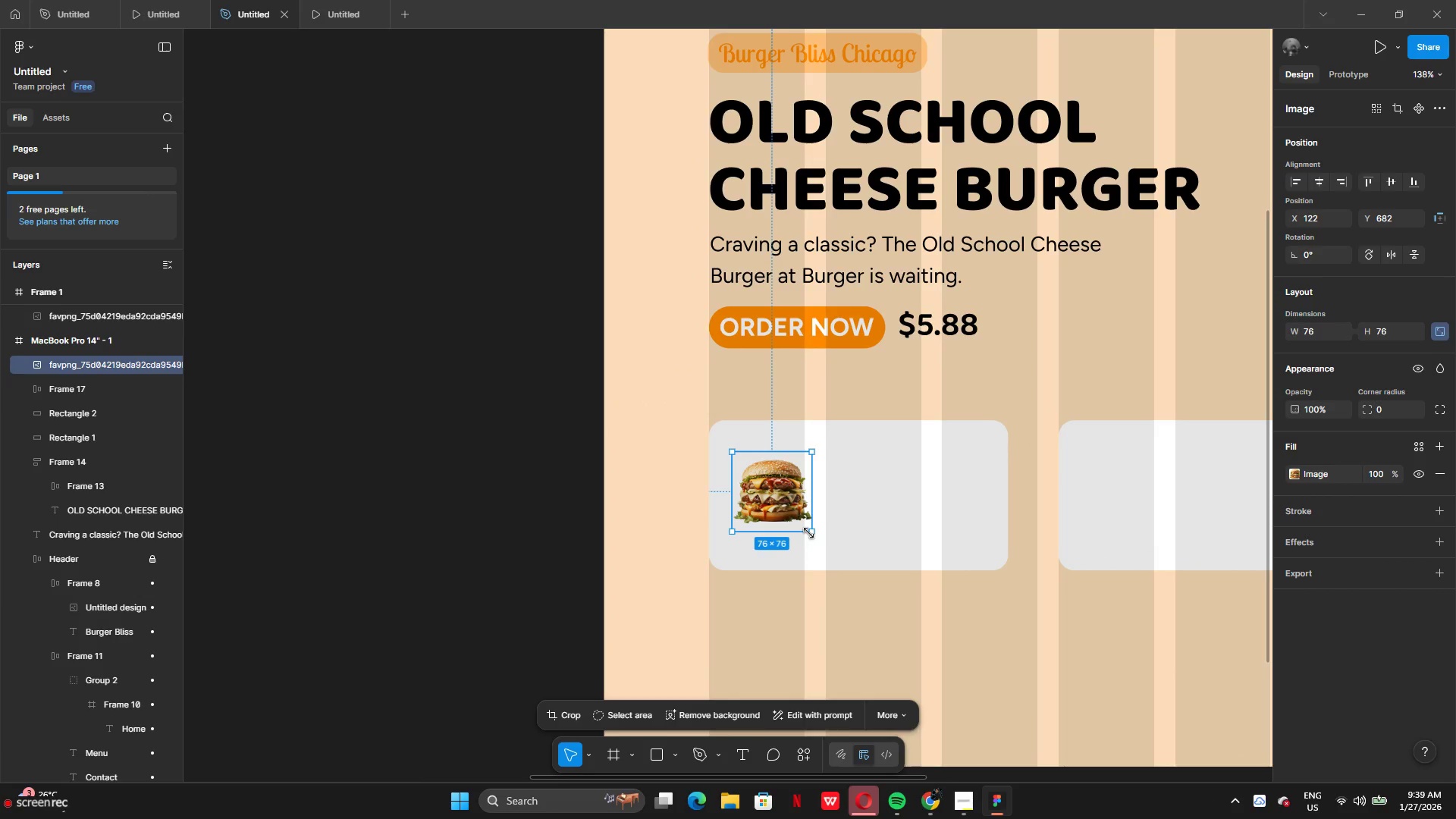 
left_click_drag(start_coordinate=[809, 533], to_coordinate=[842, 553])
 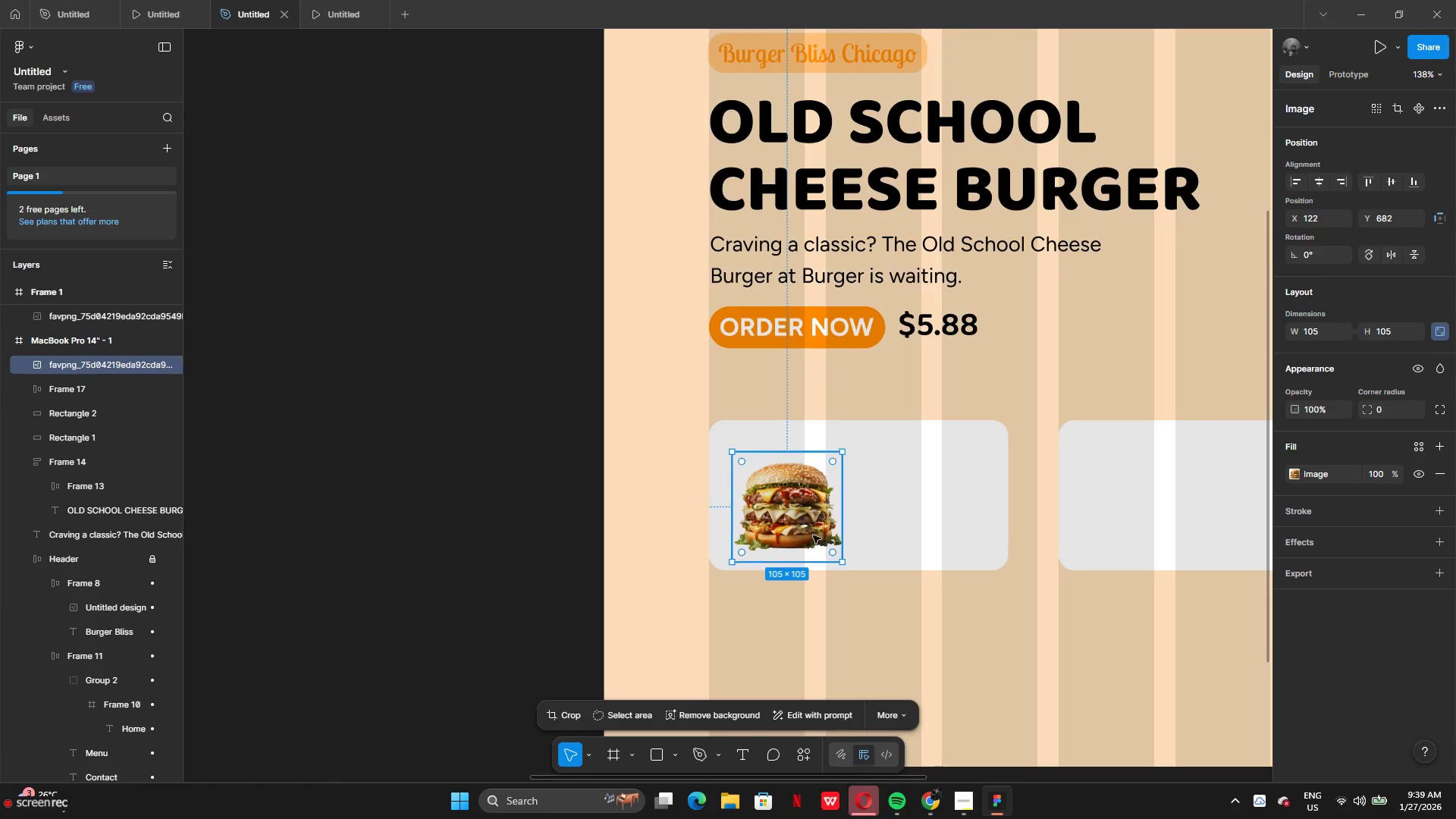 
left_click_drag(start_coordinate=[813, 535], to_coordinate=[799, 527])
 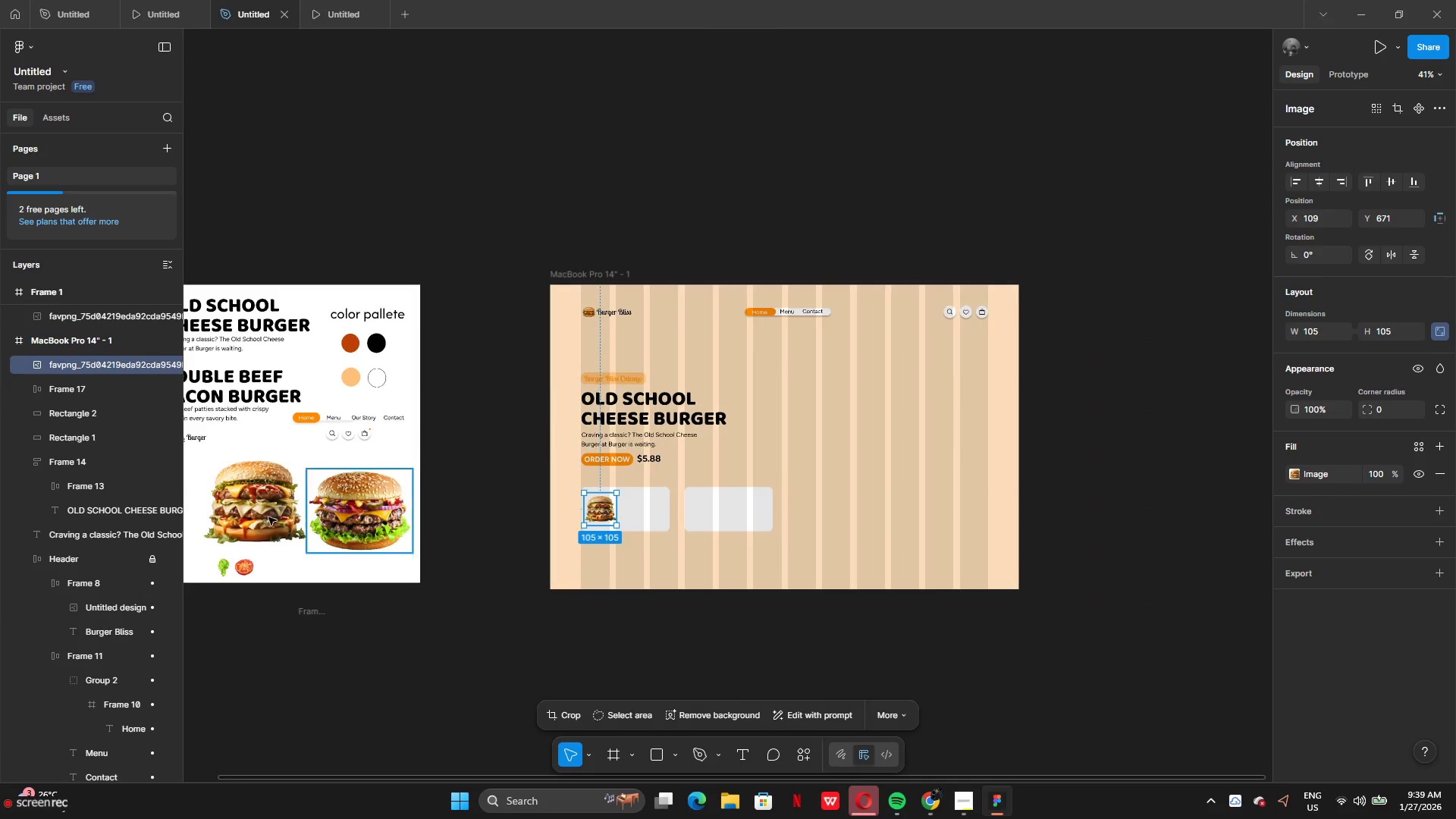 
left_click_drag(start_coordinate=[343, 522], to_coordinate=[605, 655])
 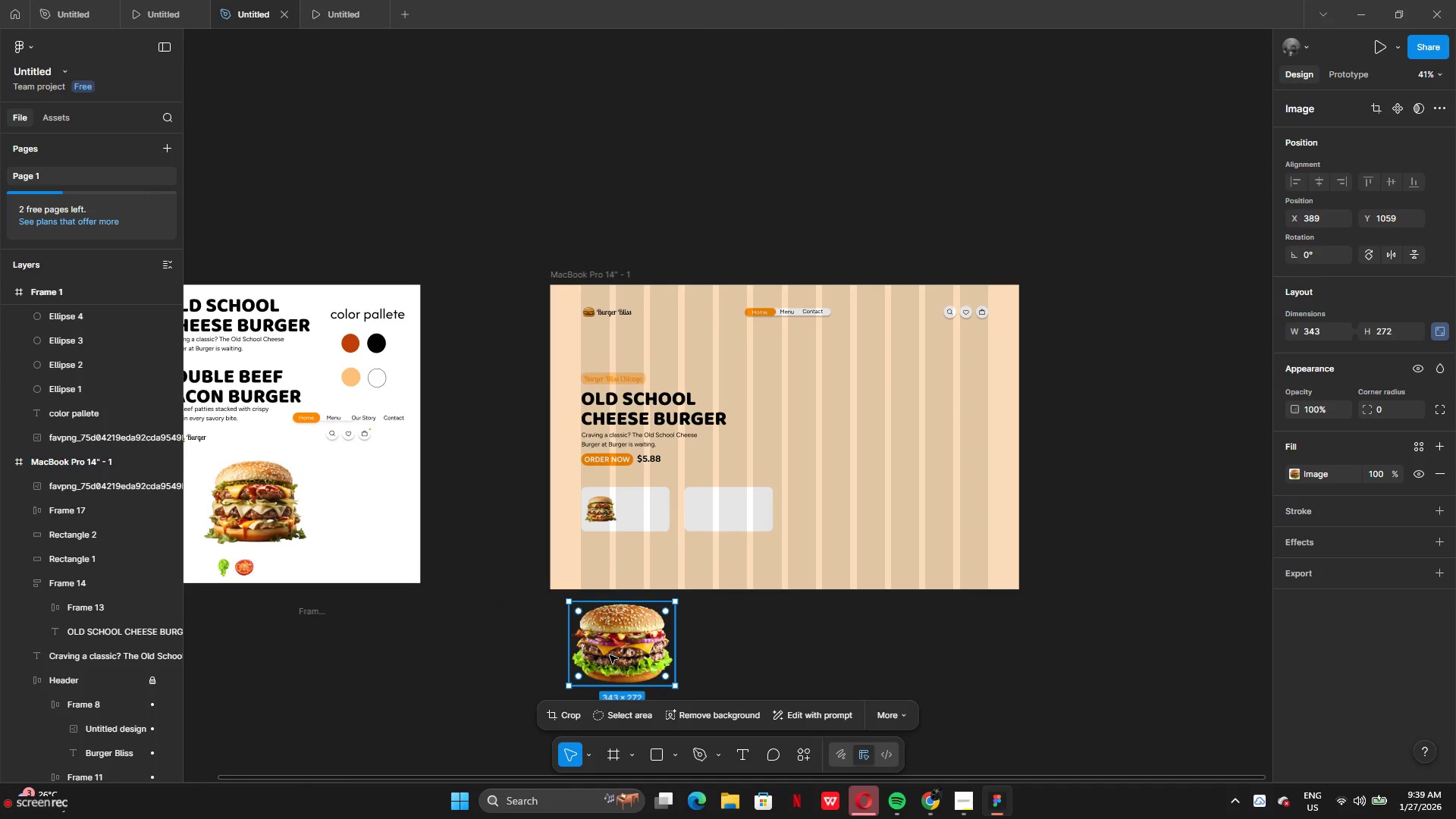 
hold_key(key=AltLeft, duration=1.69)
 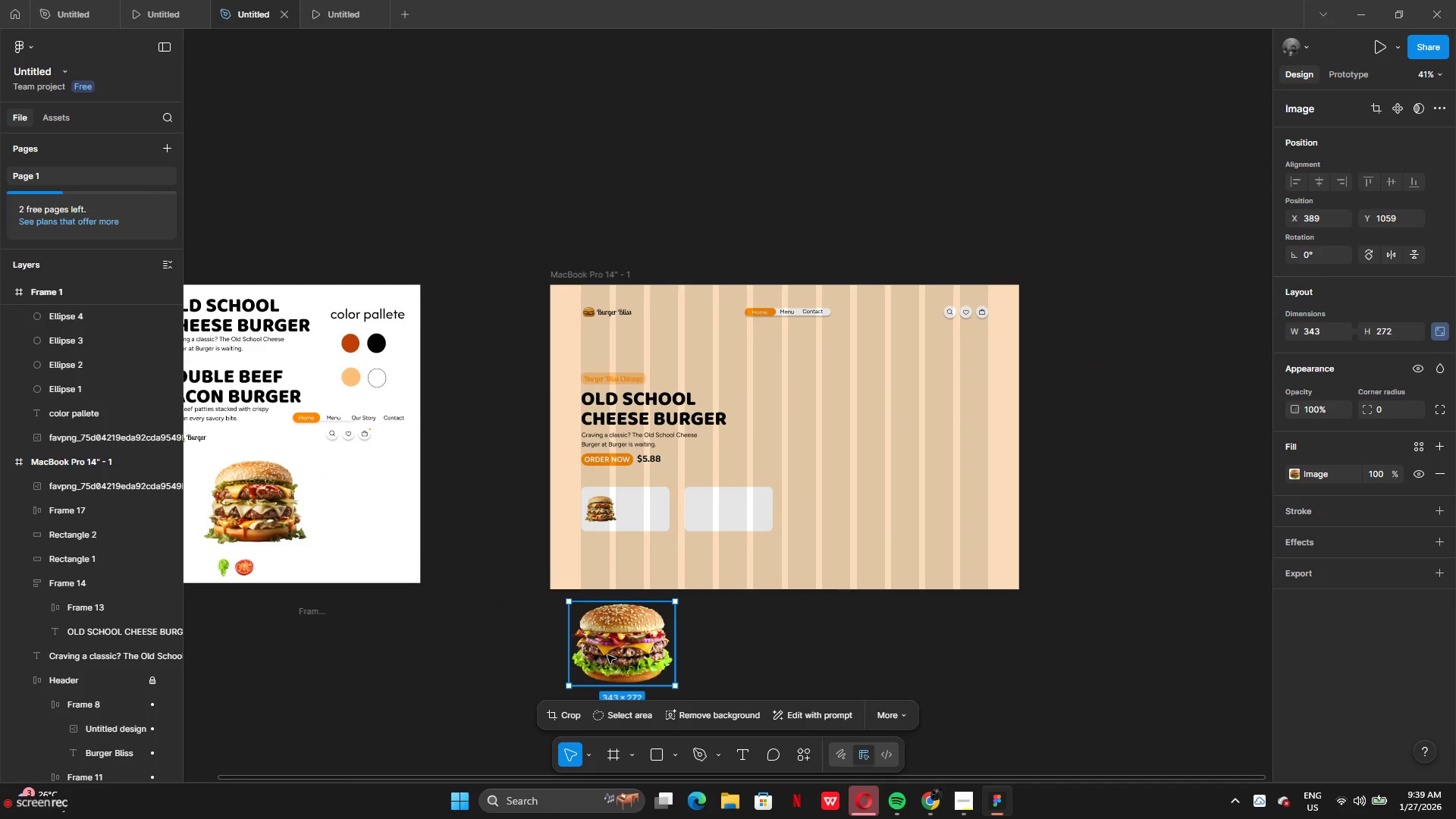 
left_click_drag(start_coordinate=[610, 655], to_coordinate=[629, 539])
 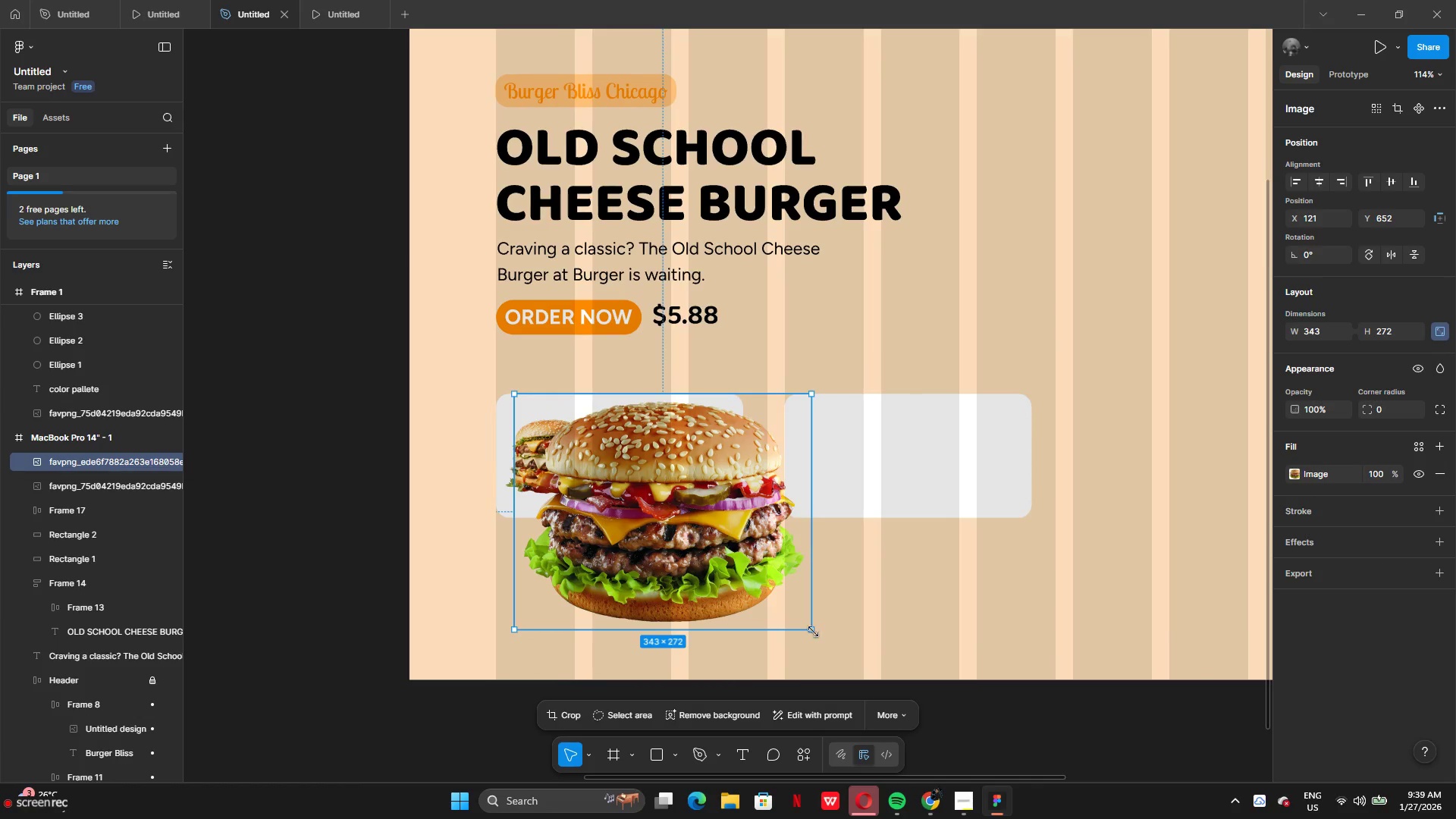 
left_click_drag(start_coordinate=[812, 631], to_coordinate=[661, 530])
 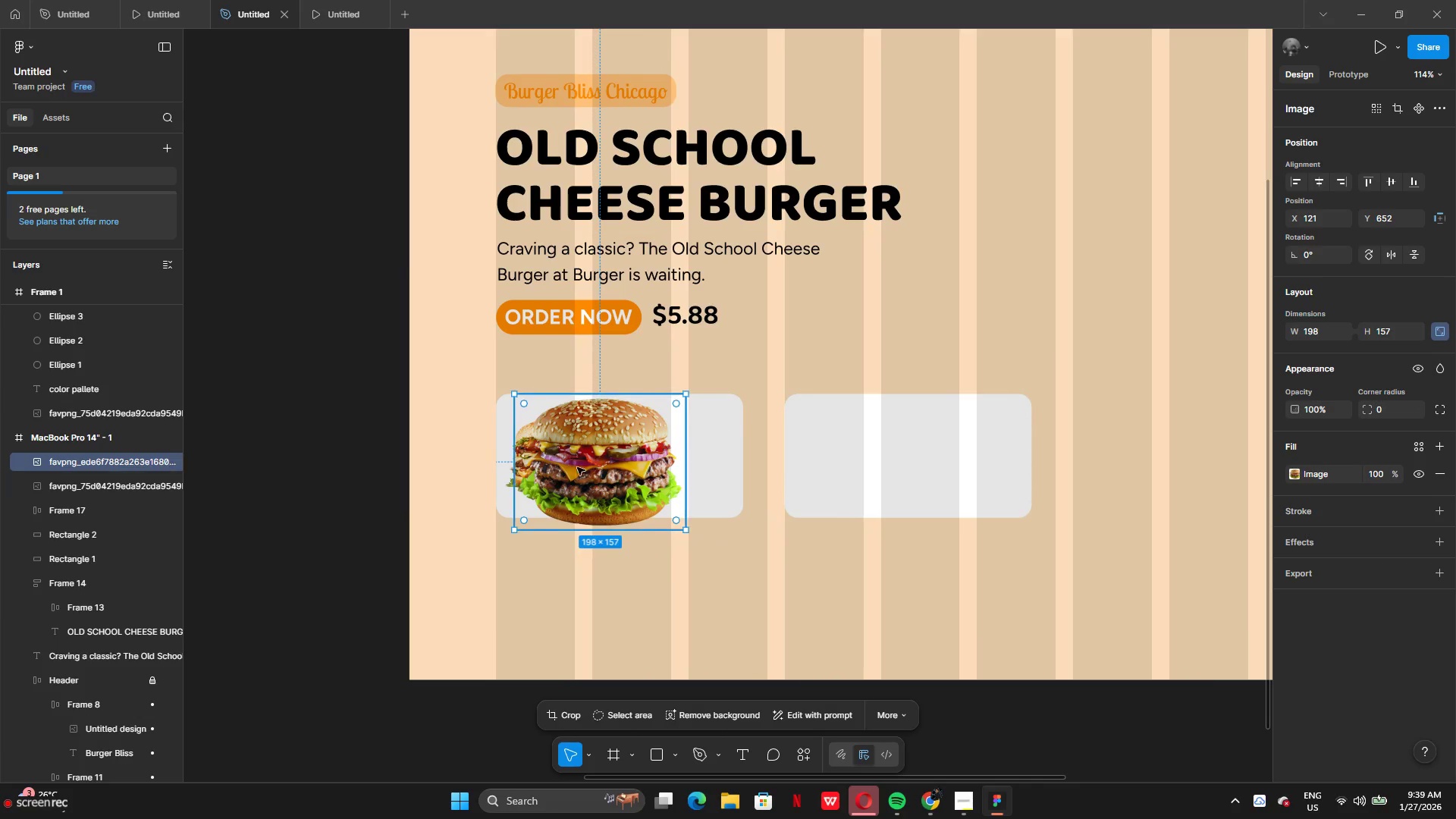 
left_click_drag(start_coordinate=[577, 466], to_coordinate=[664, 482])
 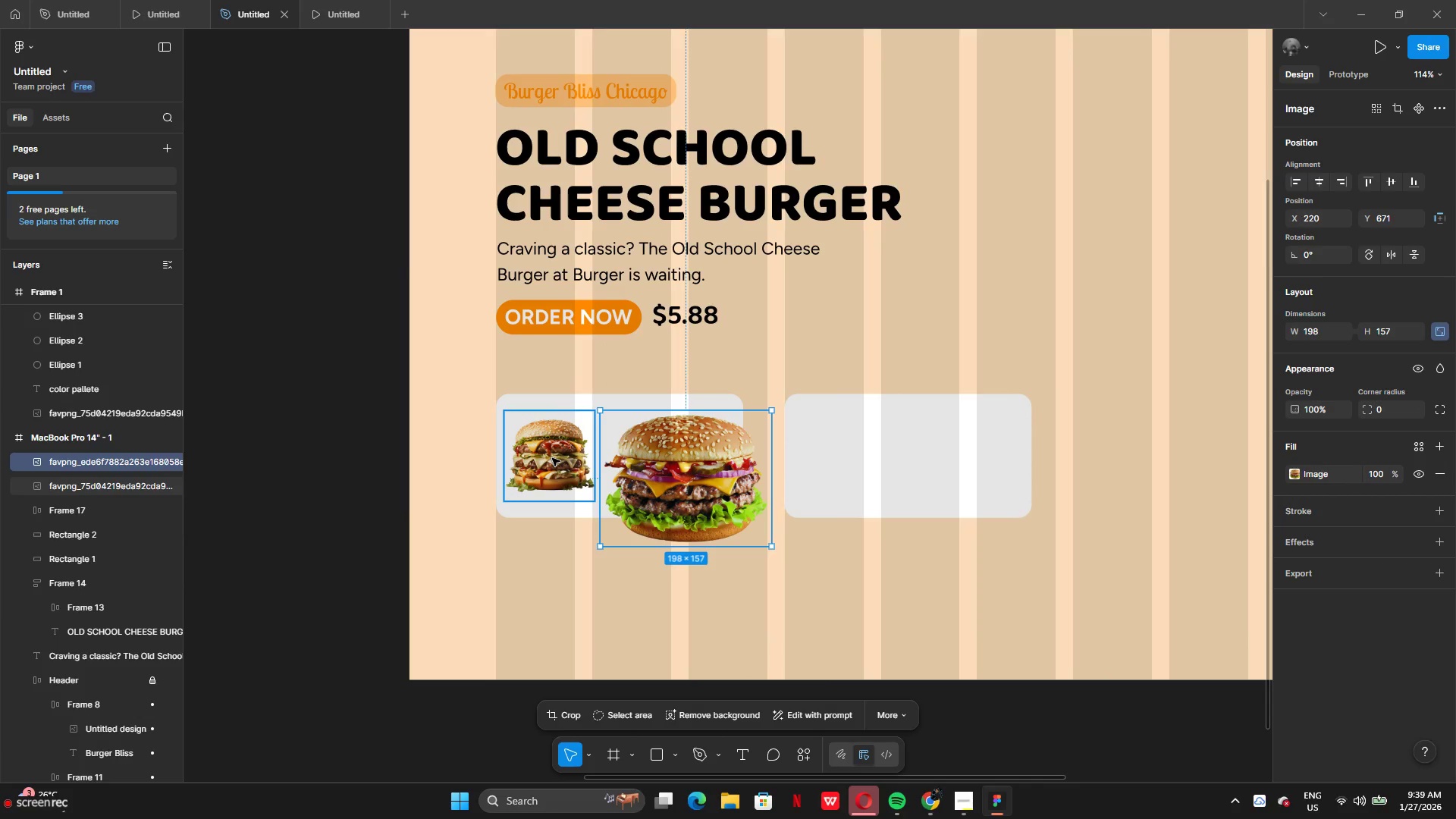 
left_click([552, 458])
 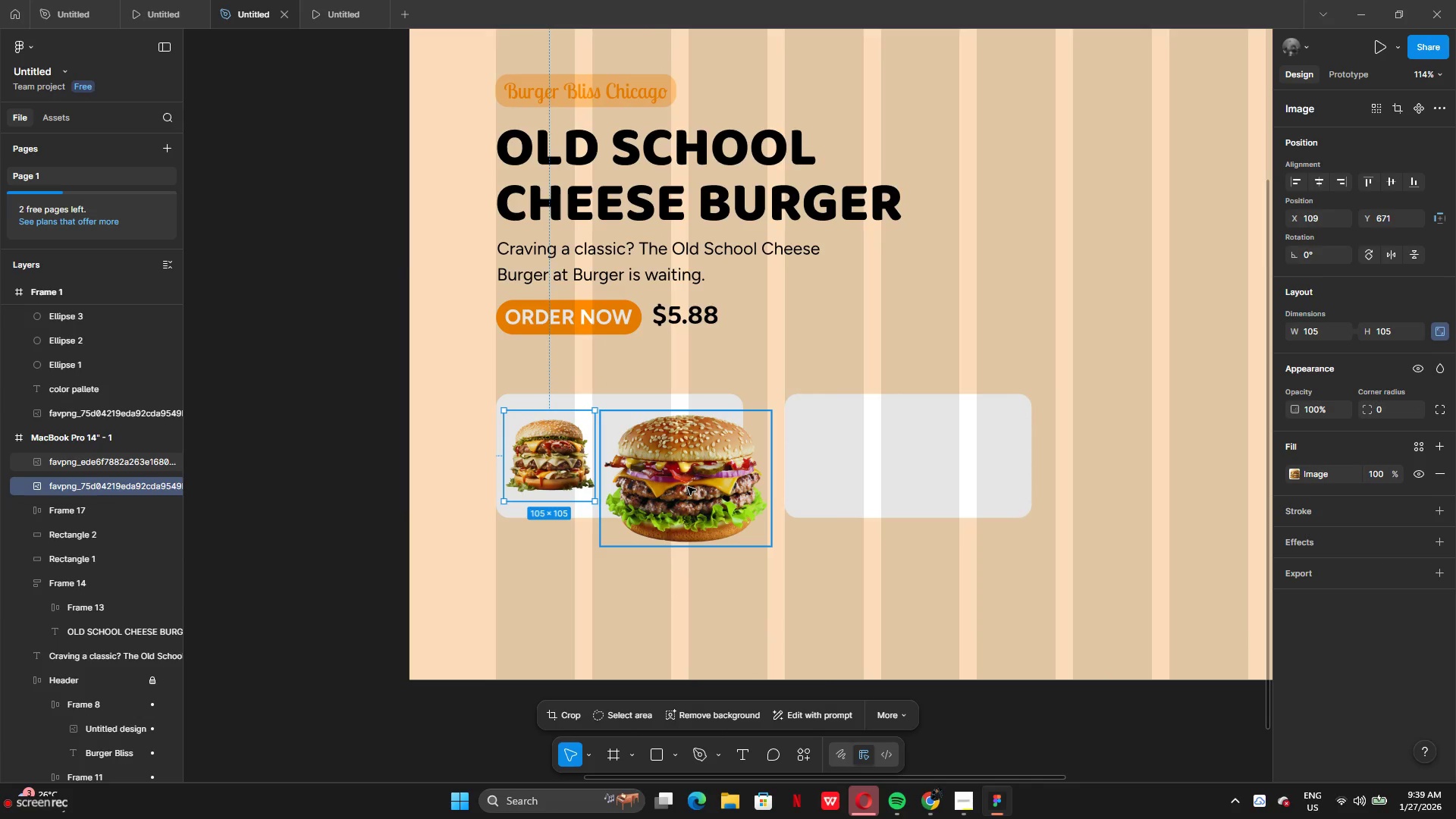 
left_click([688, 487])
 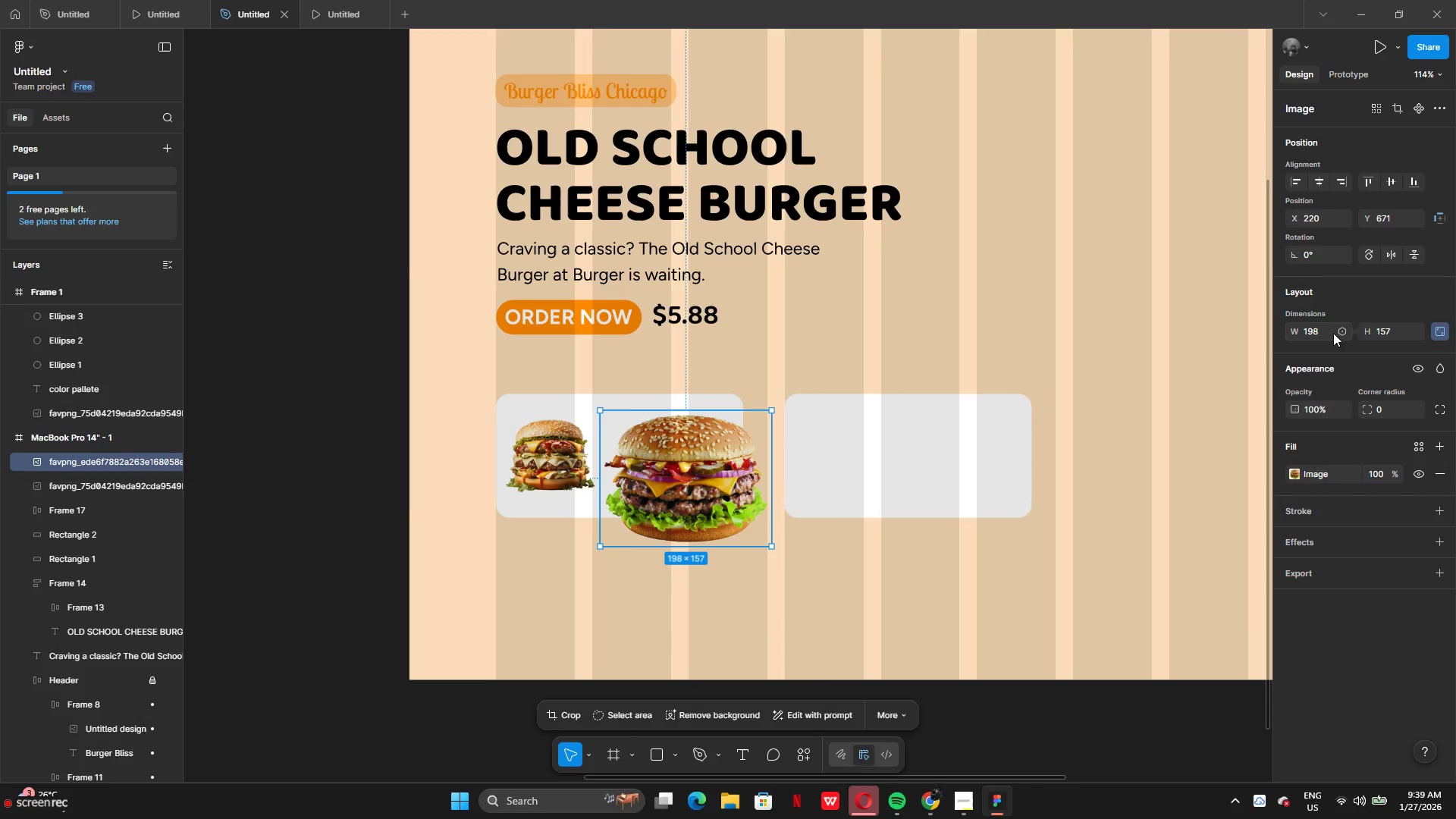 
left_click([1320, 337])
 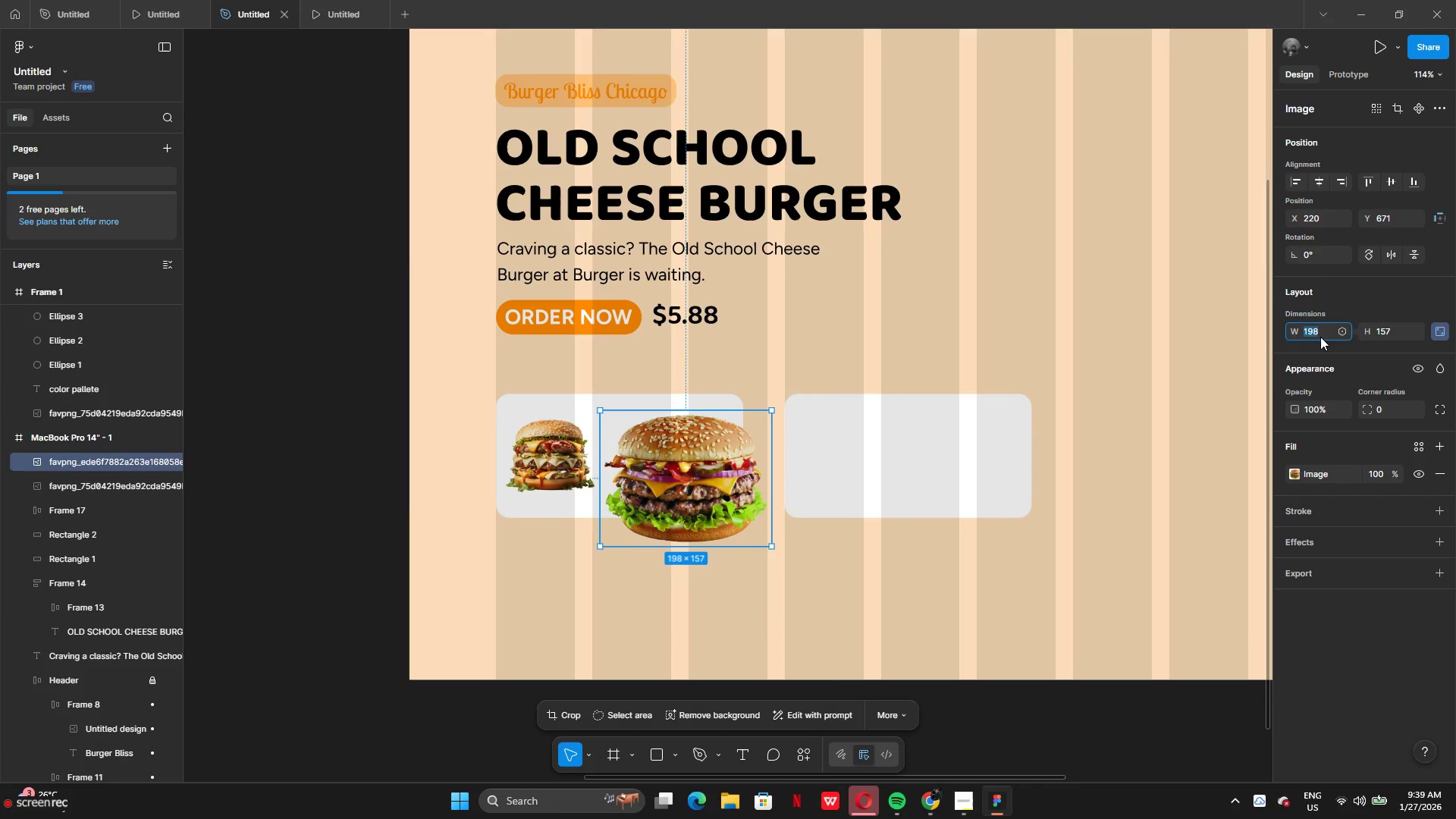 
type(105)
 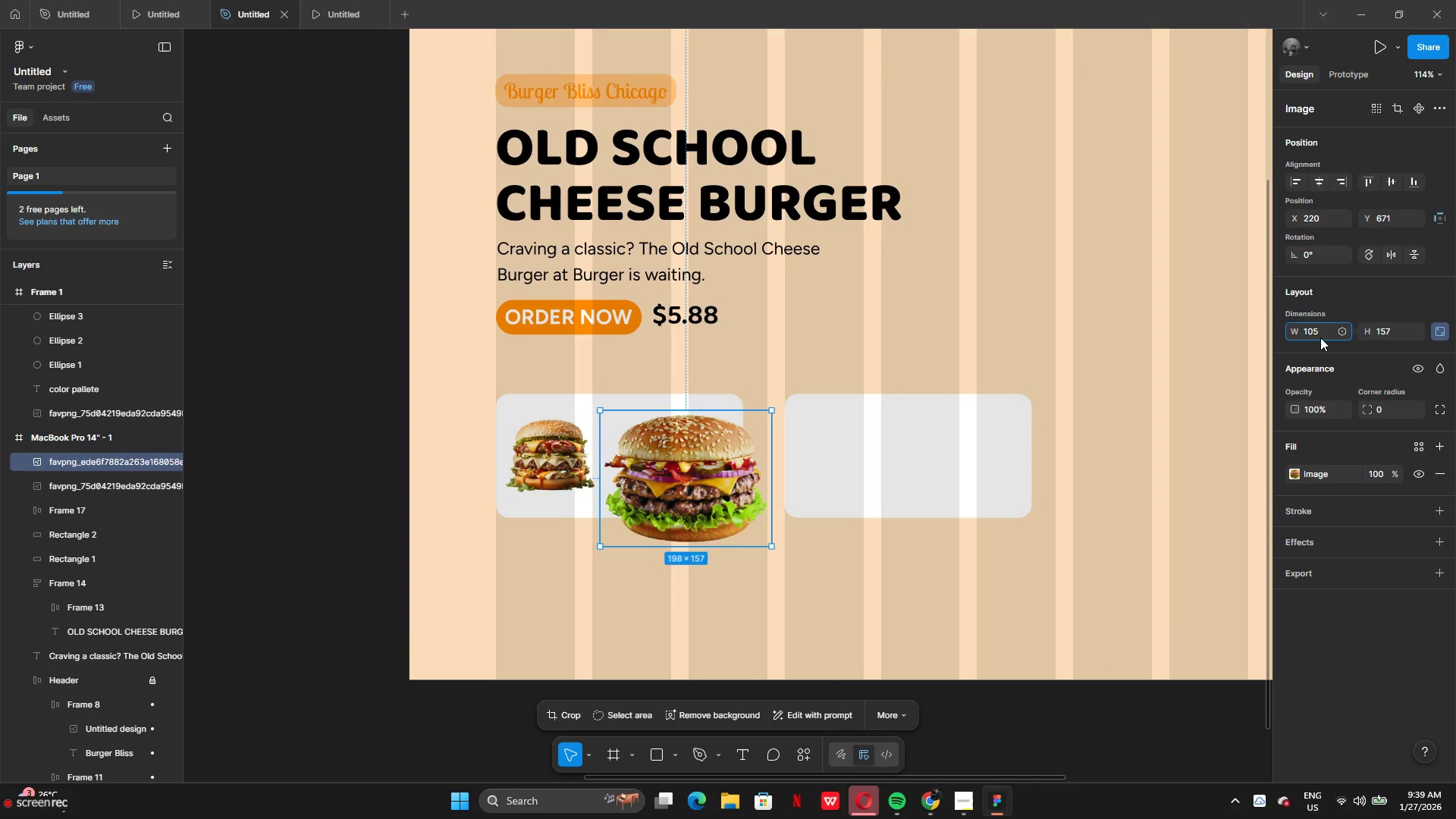 
key(Enter)
 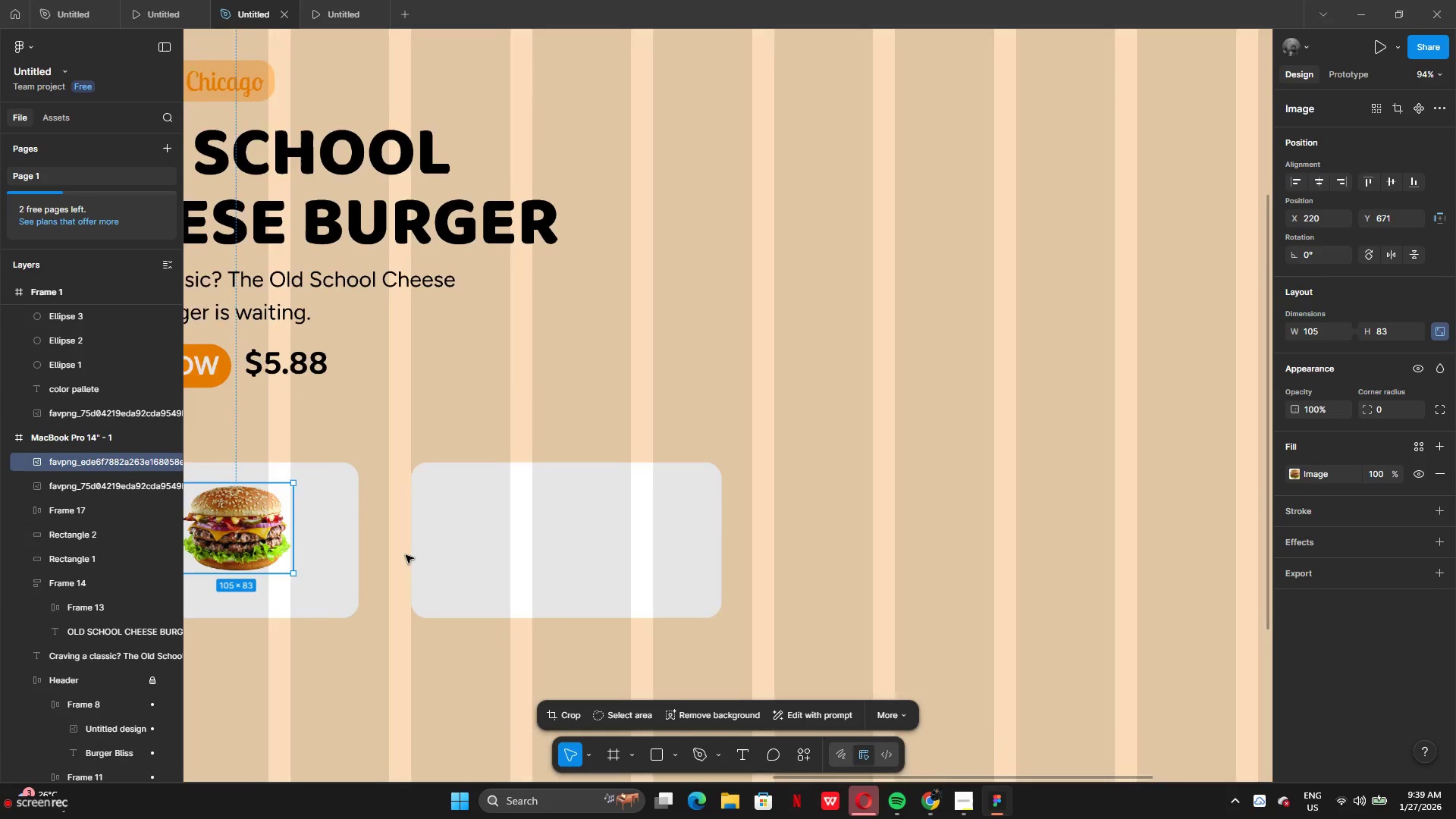 
left_click_drag(start_coordinate=[407, 545], to_coordinate=[682, 557])
 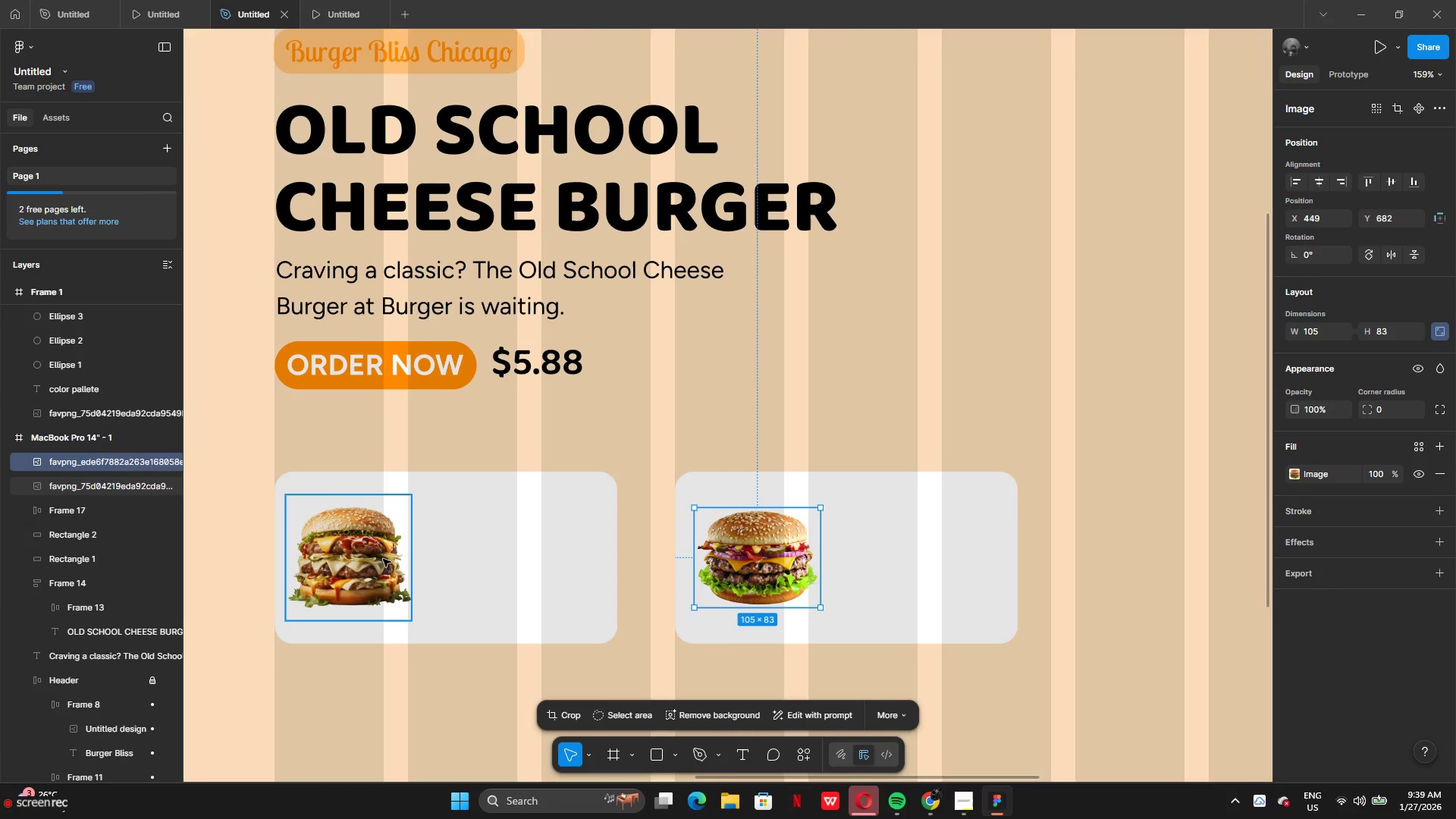 
left_click_drag(start_coordinate=[378, 560], to_coordinate=[382, 560])
 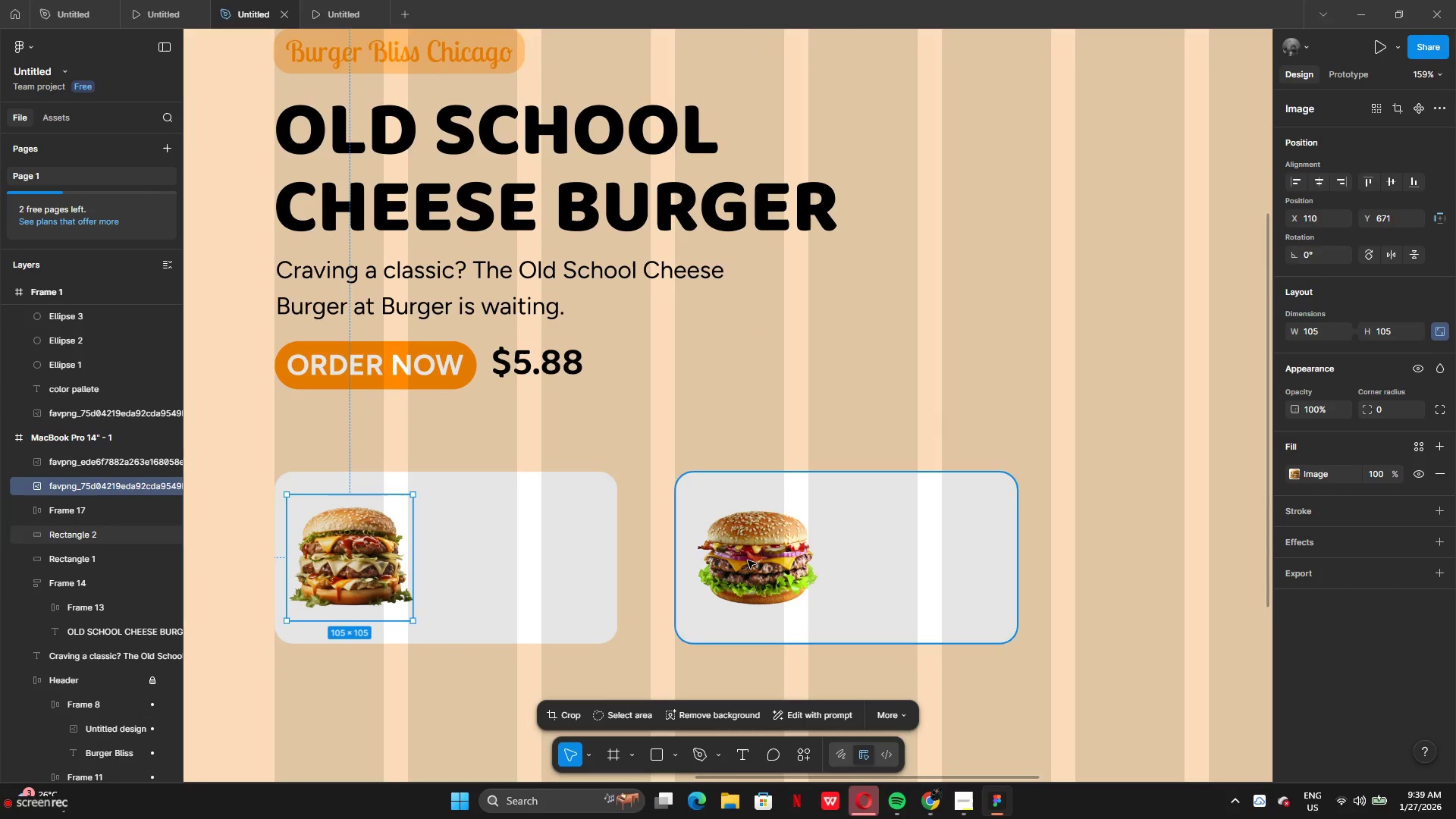 
left_click([748, 560])
 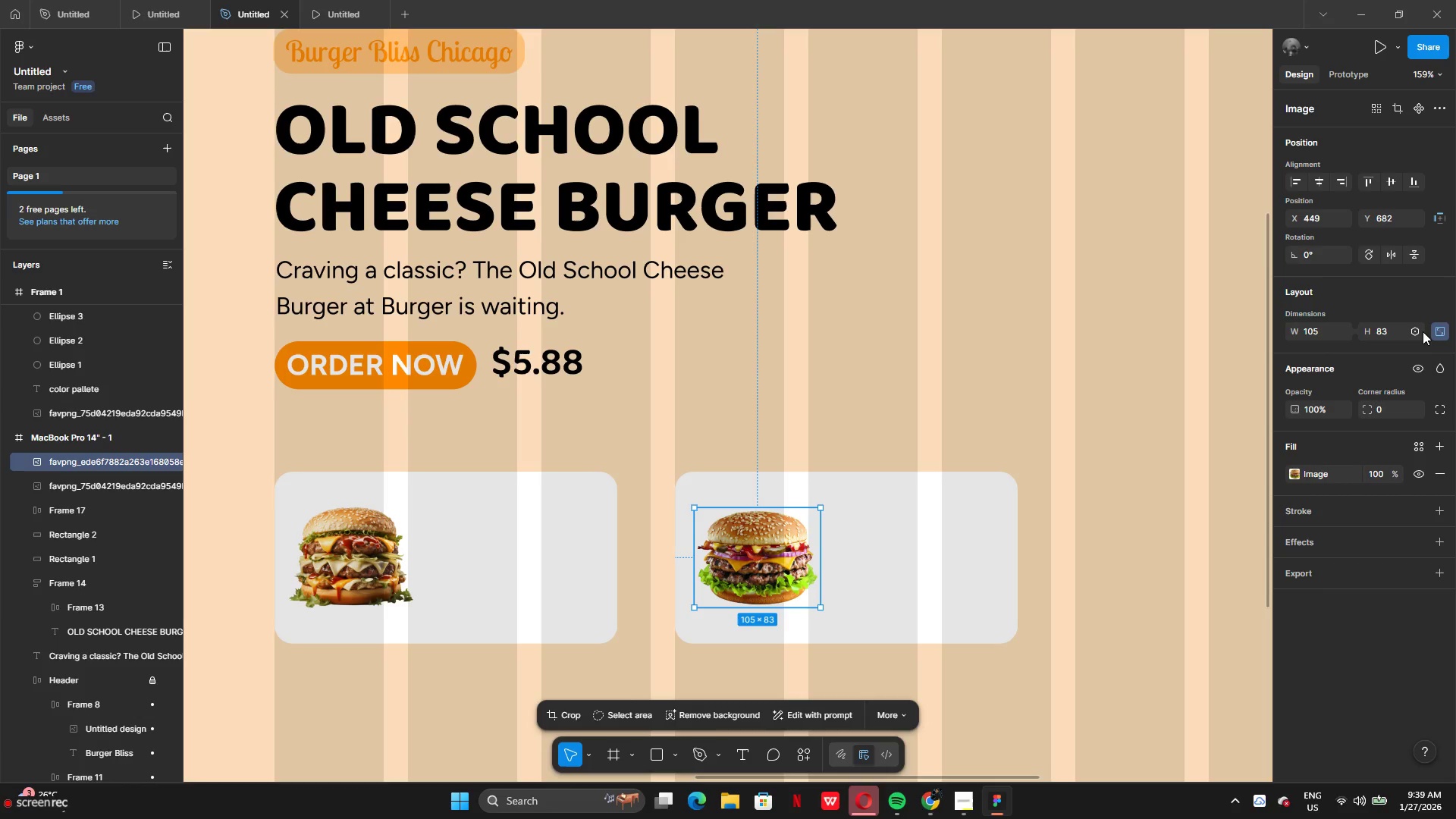 
left_click([1436, 331])
 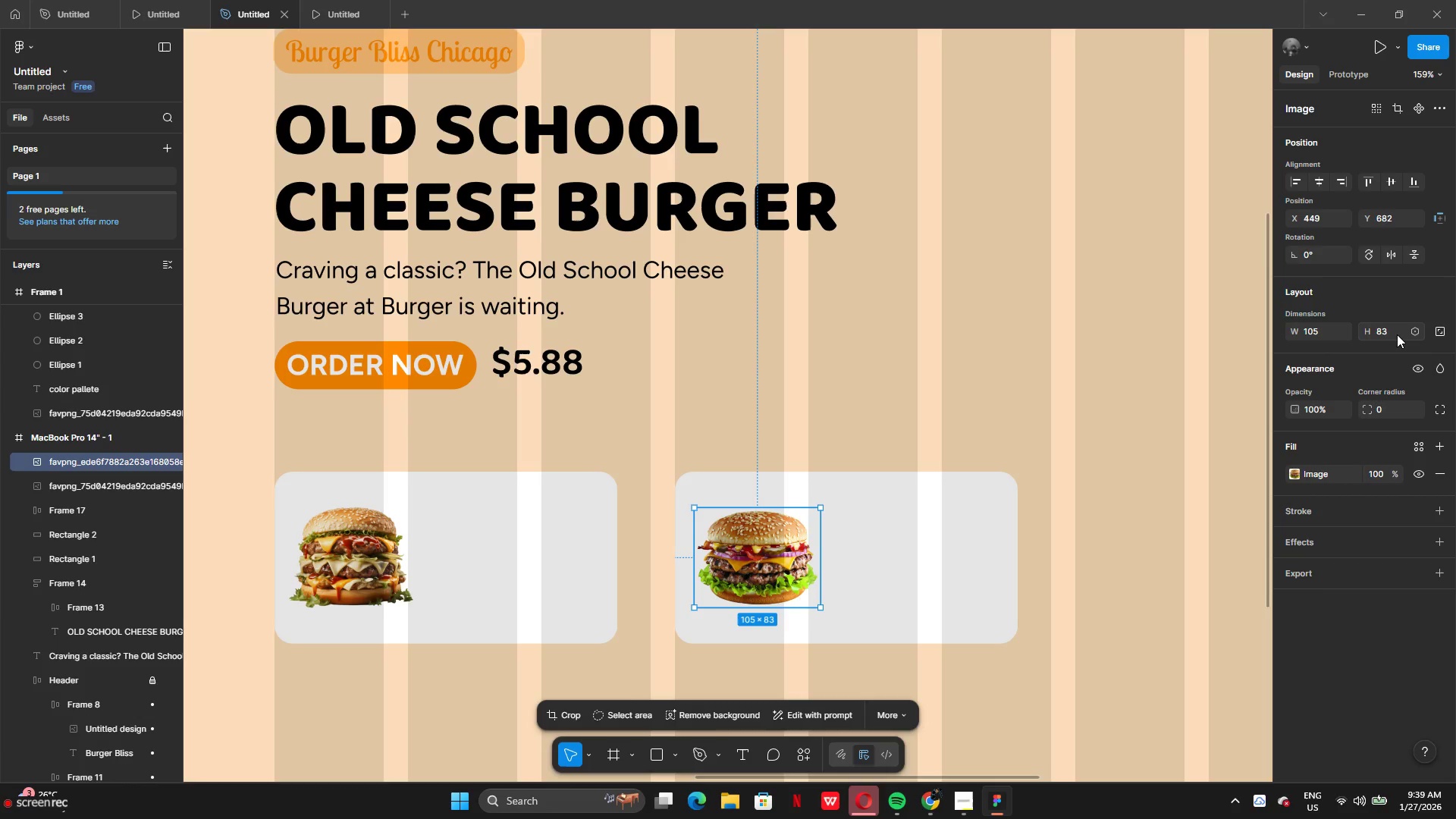 
left_click([1397, 334])
 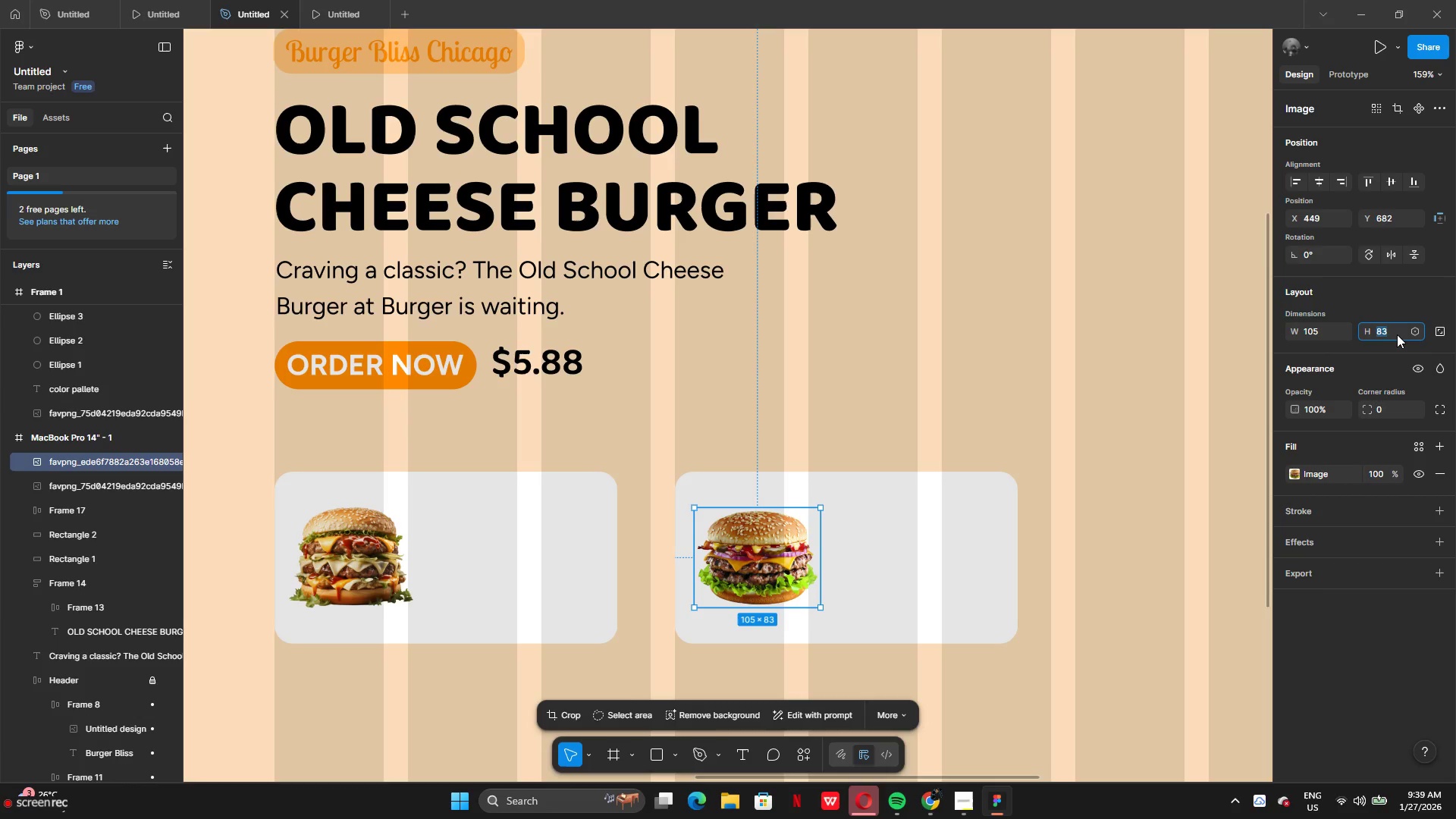 
type(105)
 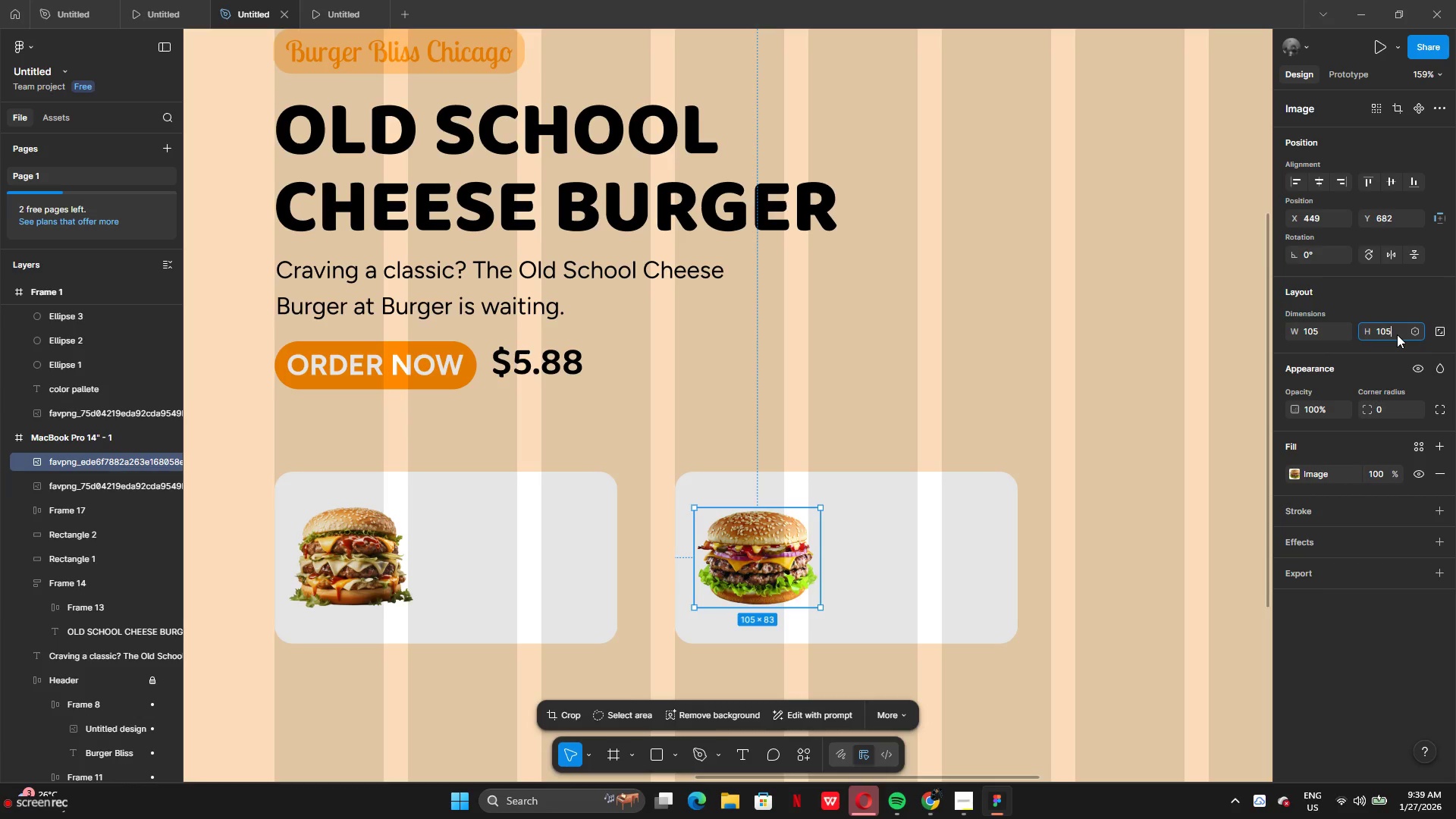 
key(Enter)
 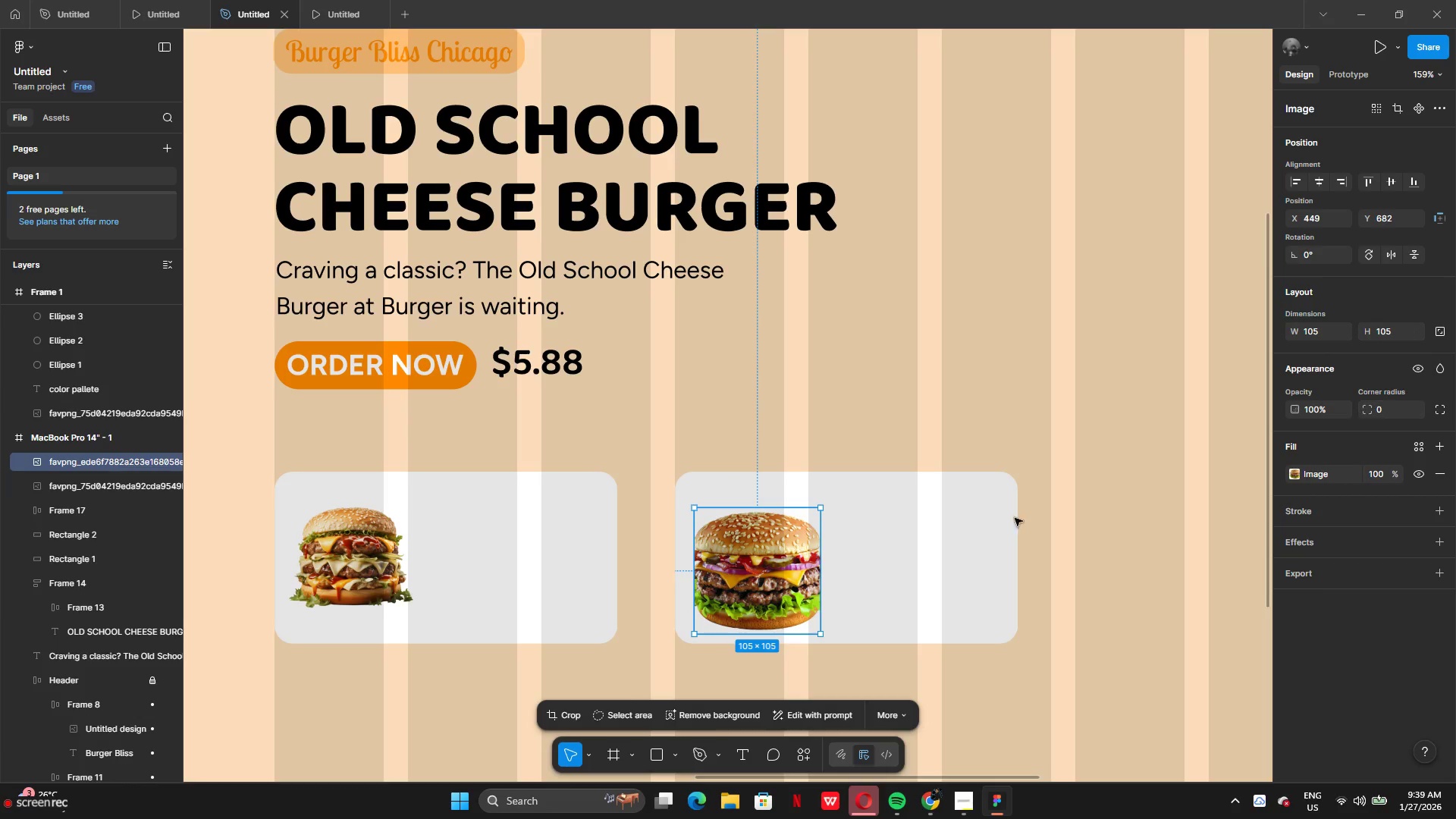 
left_click_drag(start_coordinate=[792, 568], to_coordinate=[796, 554])
 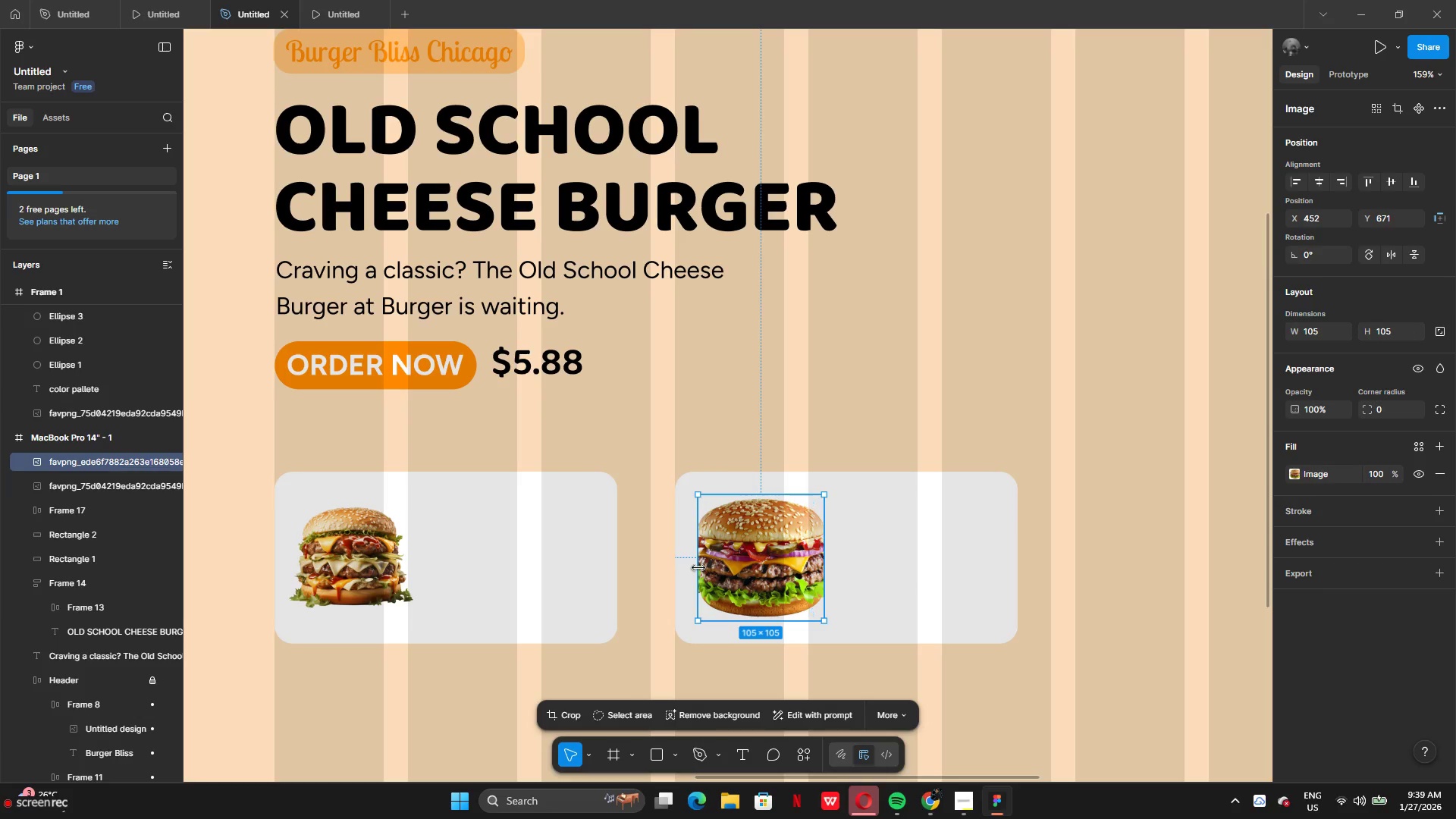 
left_click([698, 567])
 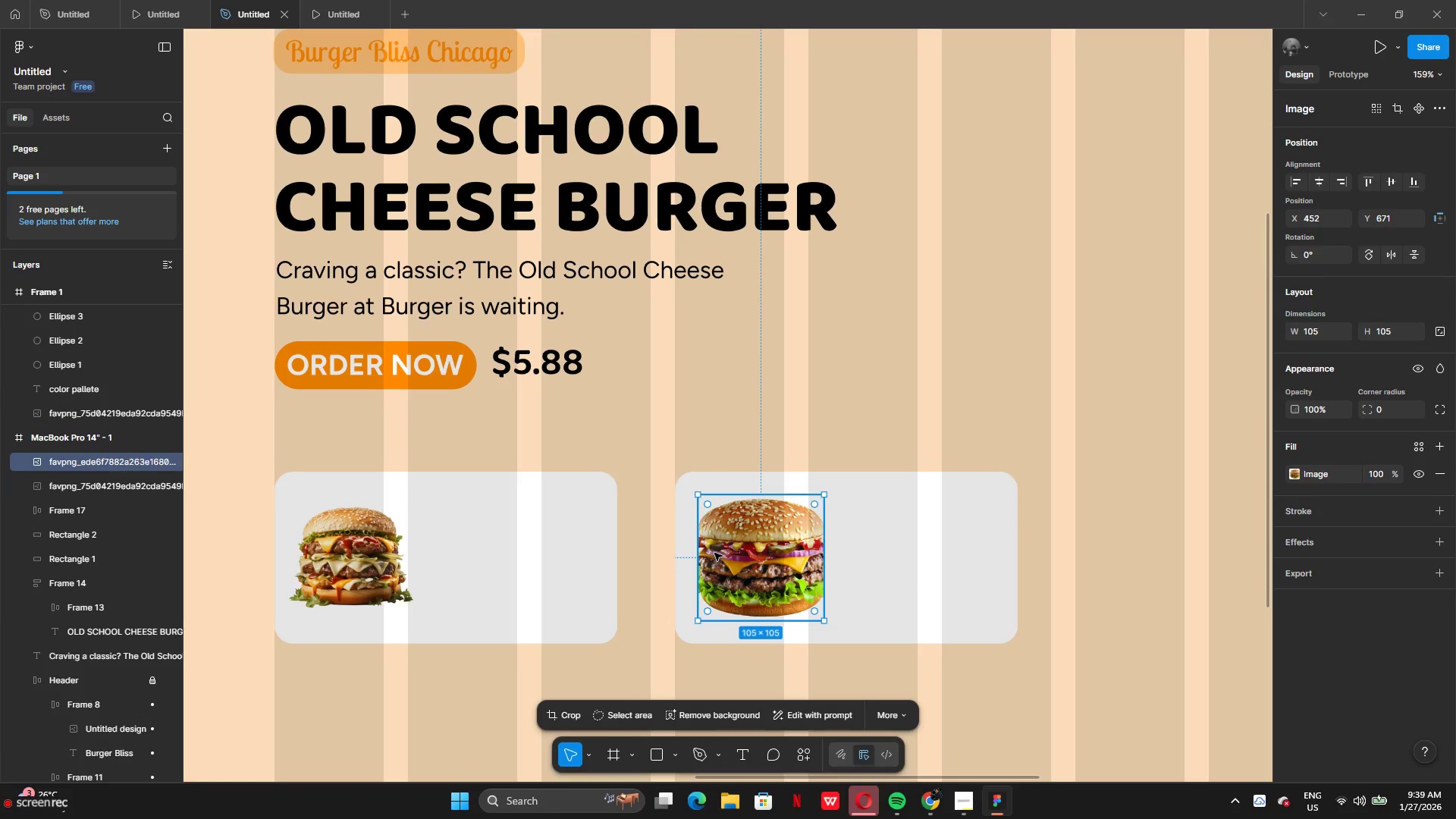 
right_click([714, 553])
 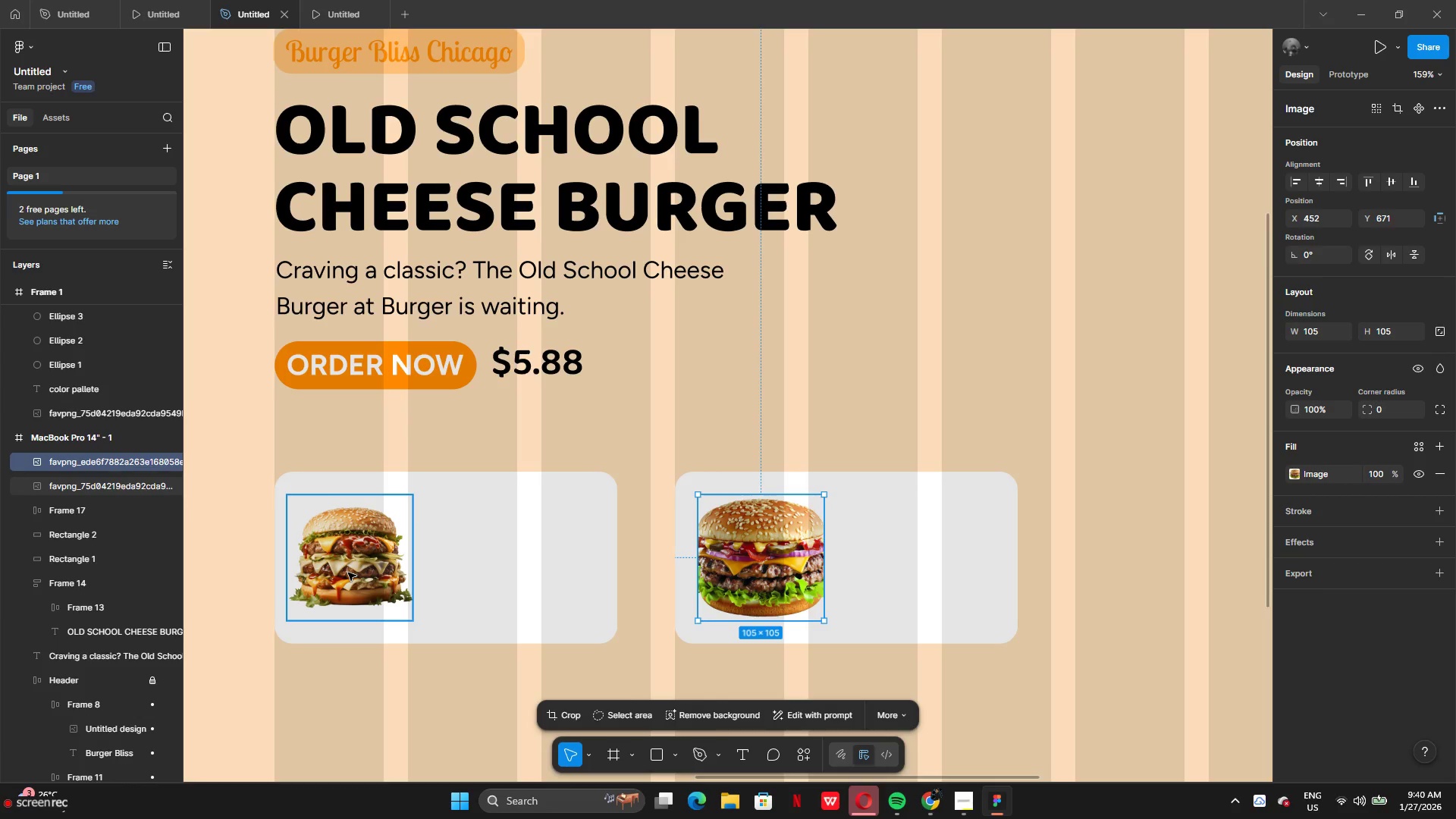 
wait(5.94)
 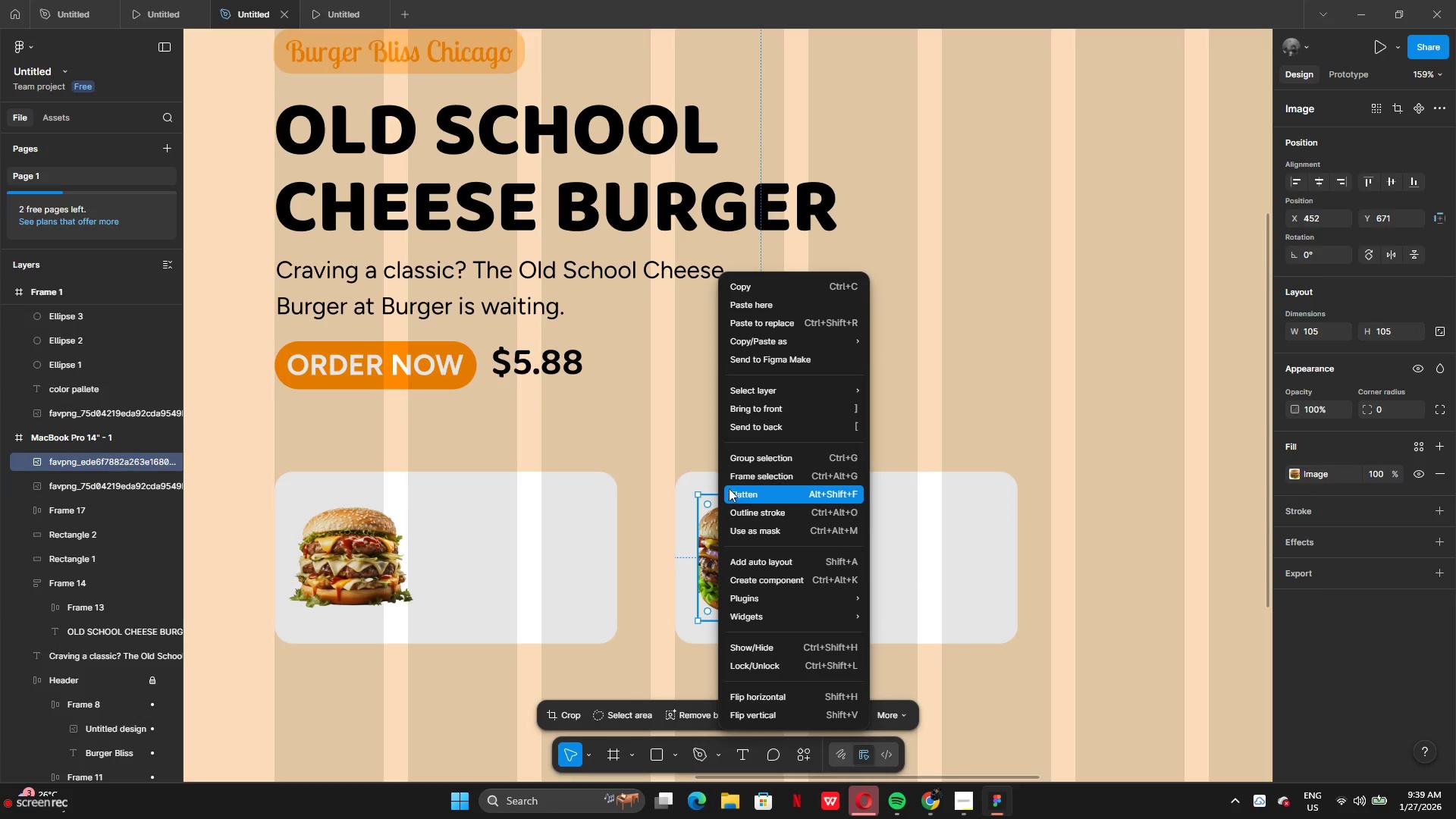 
left_click([731, 536])
 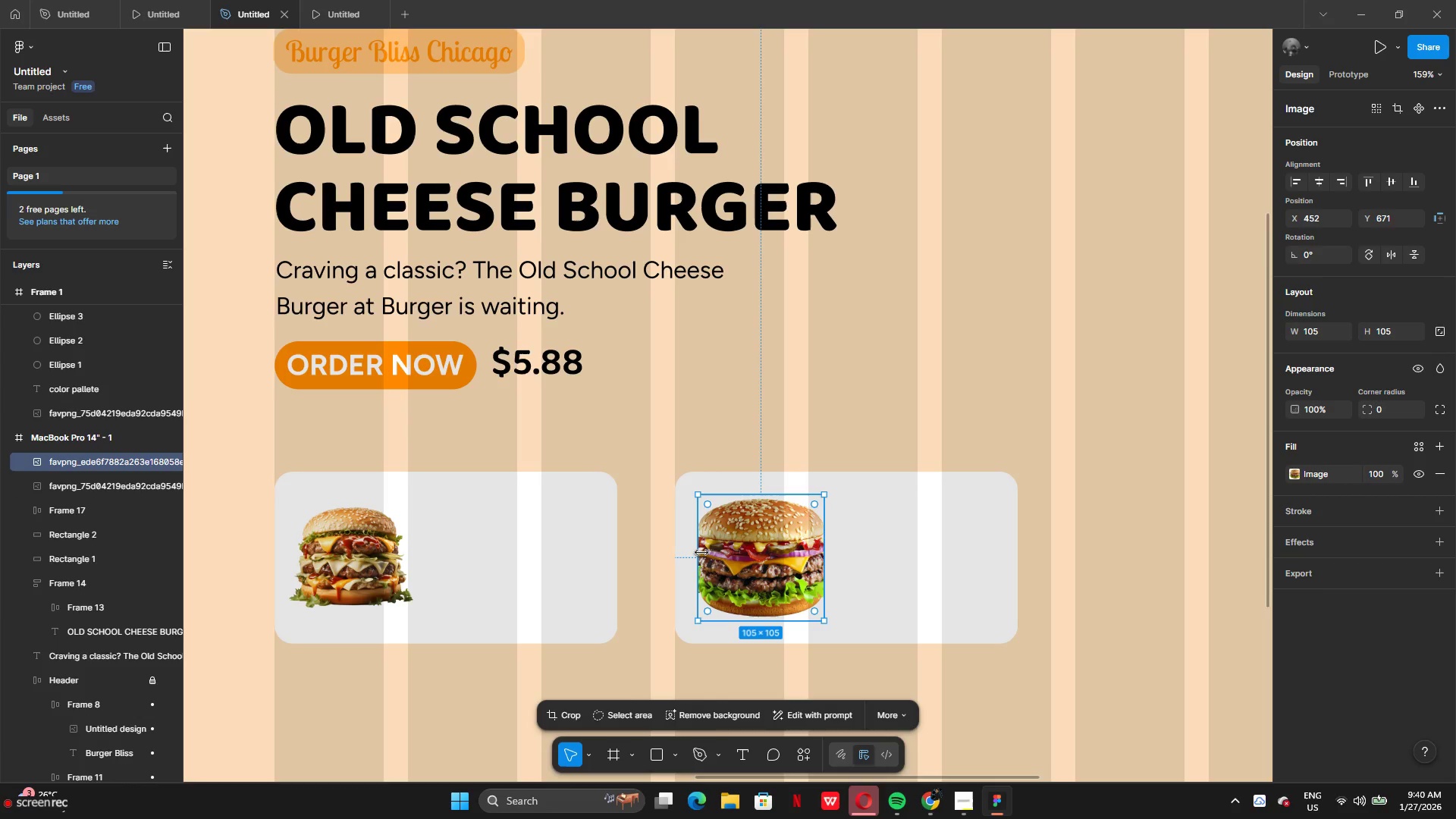 
left_click_drag(start_coordinate=[701, 552], to_coordinate=[682, 548])
 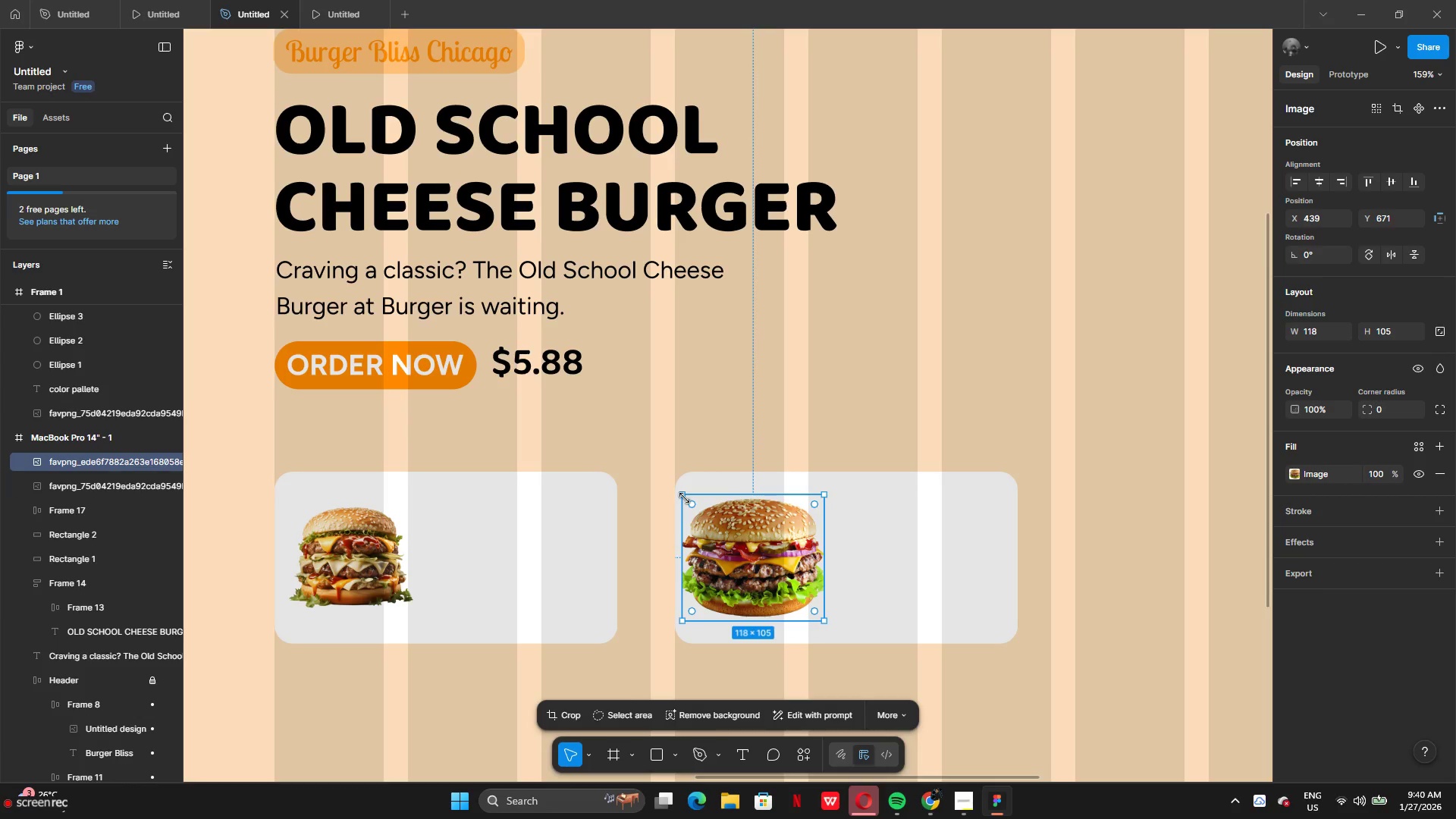 
left_click_drag(start_coordinate=[685, 497], to_coordinate=[698, 507])
 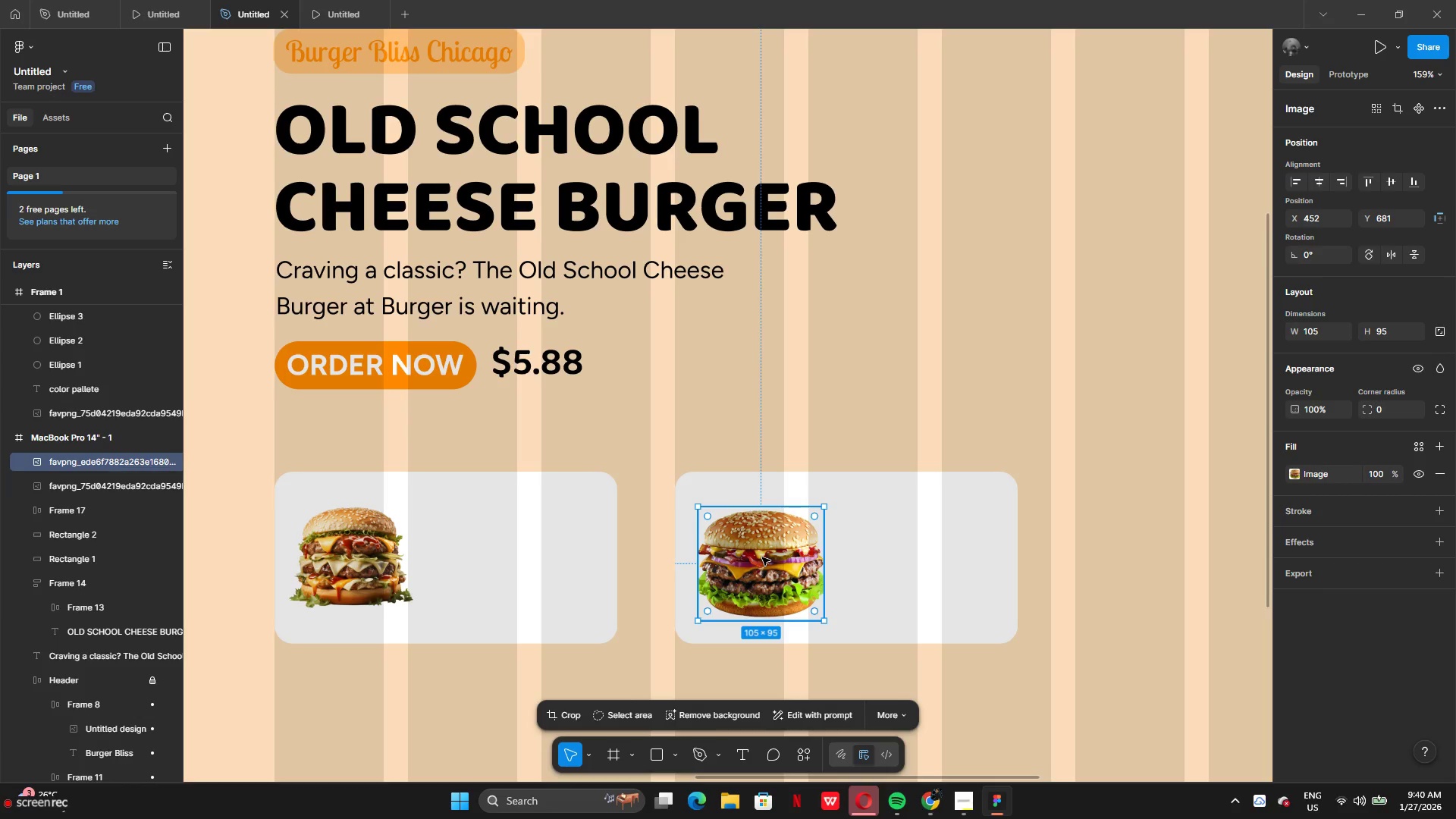 
left_click_drag(start_coordinate=[762, 557], to_coordinate=[760, 551])
 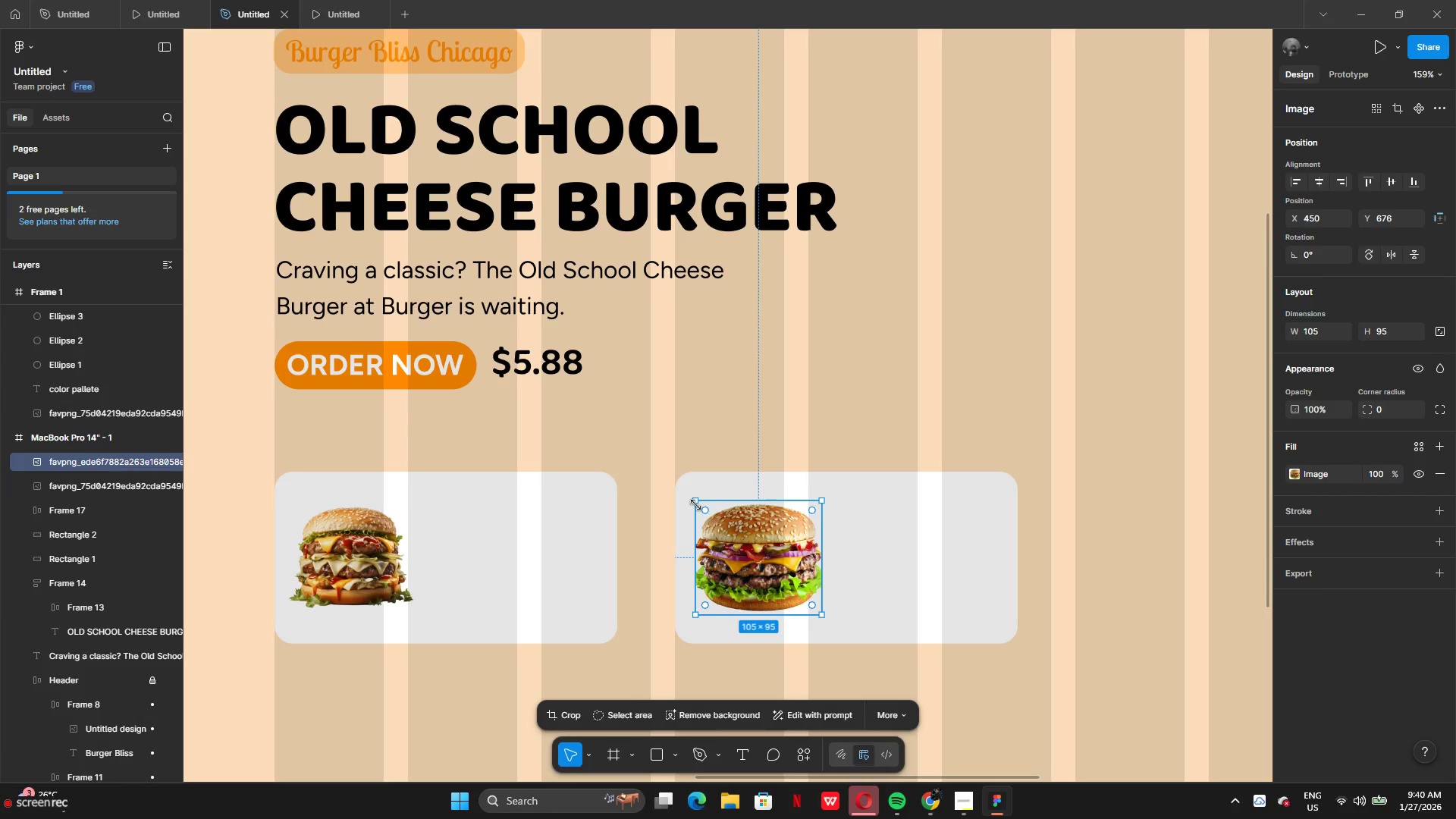 
left_click_drag(start_coordinate=[696, 504], to_coordinate=[698, 509])
 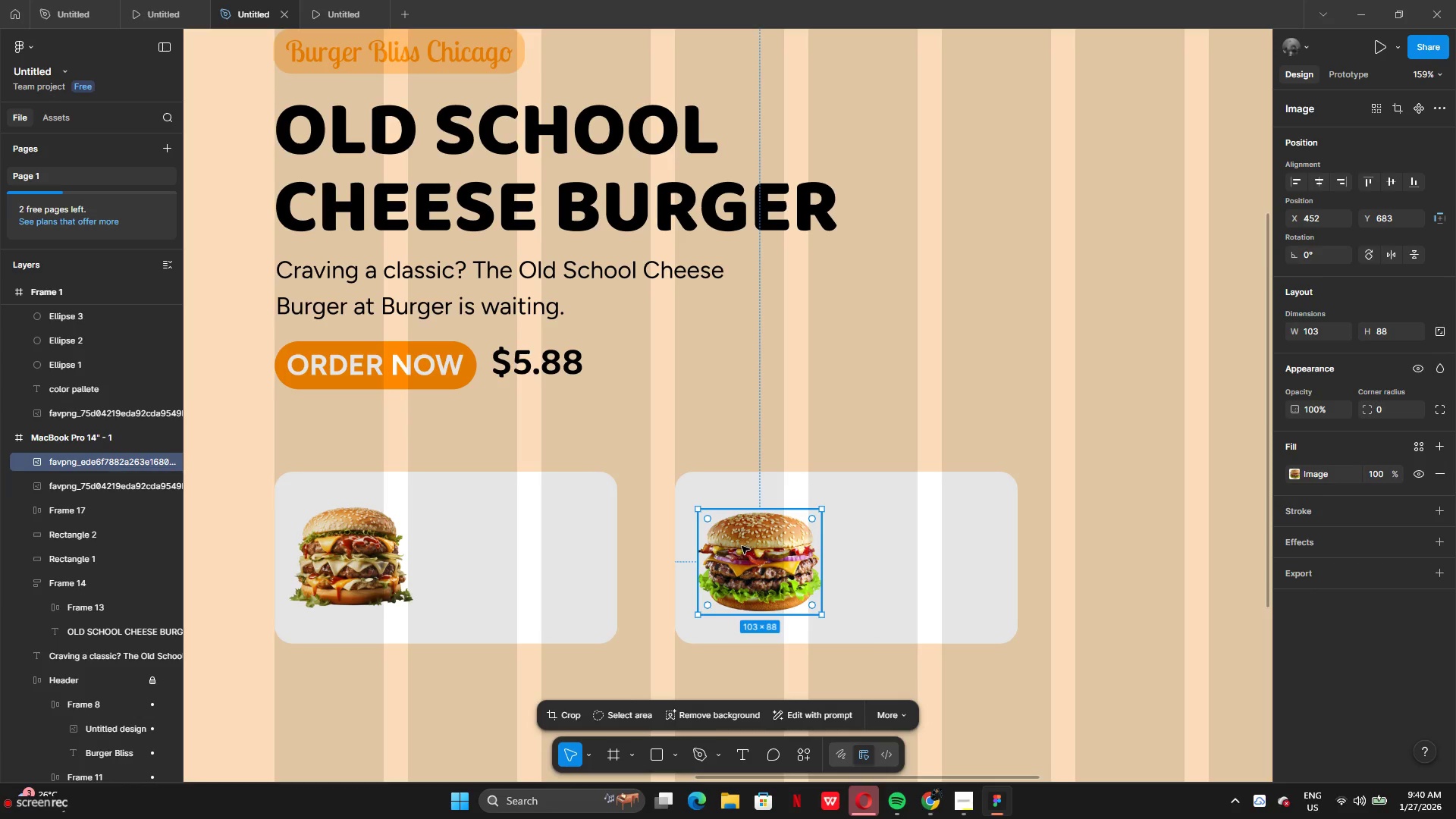 
left_click_drag(start_coordinate=[742, 546], to_coordinate=[737, 544])
 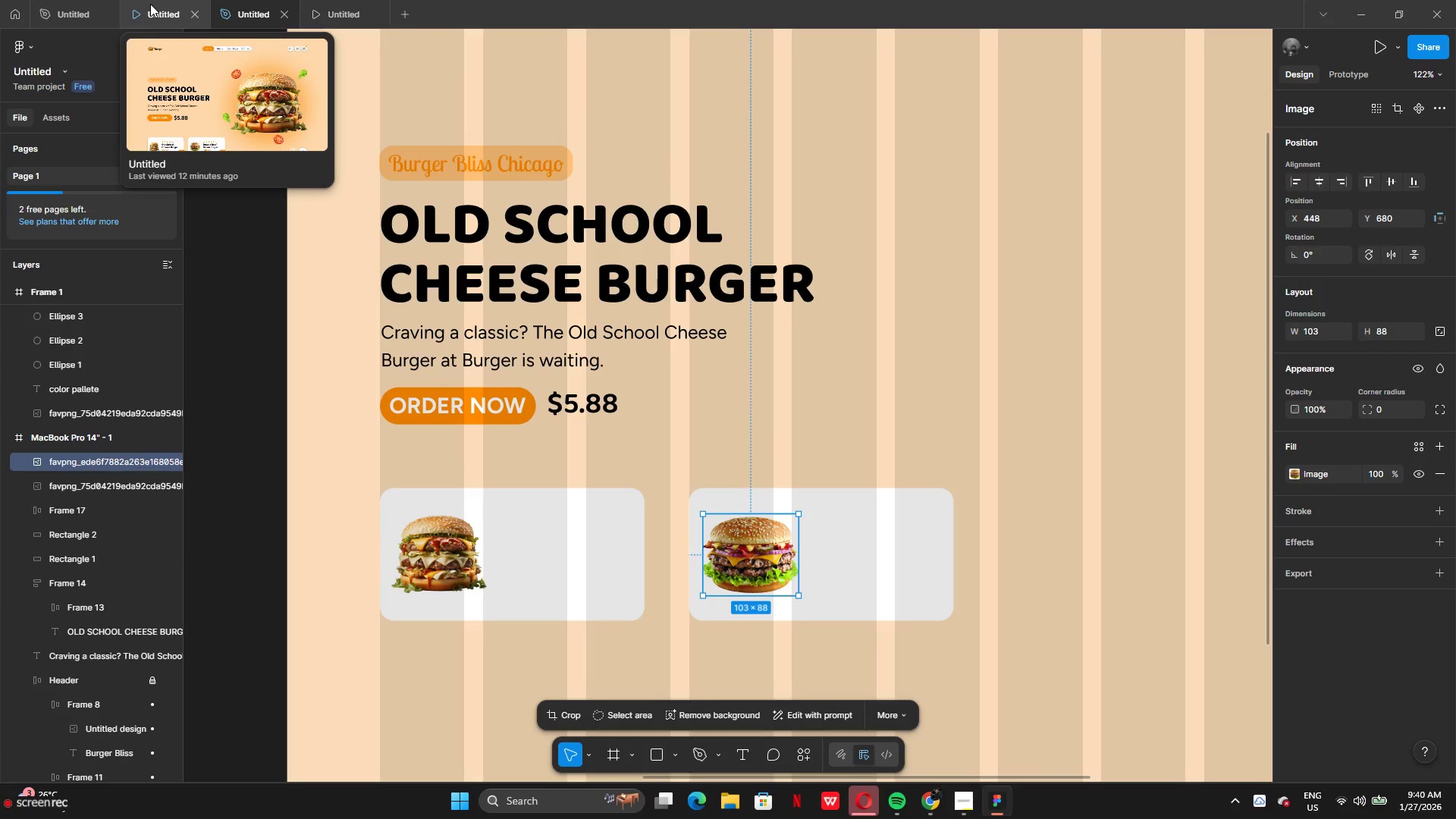 
wait(8.97)
 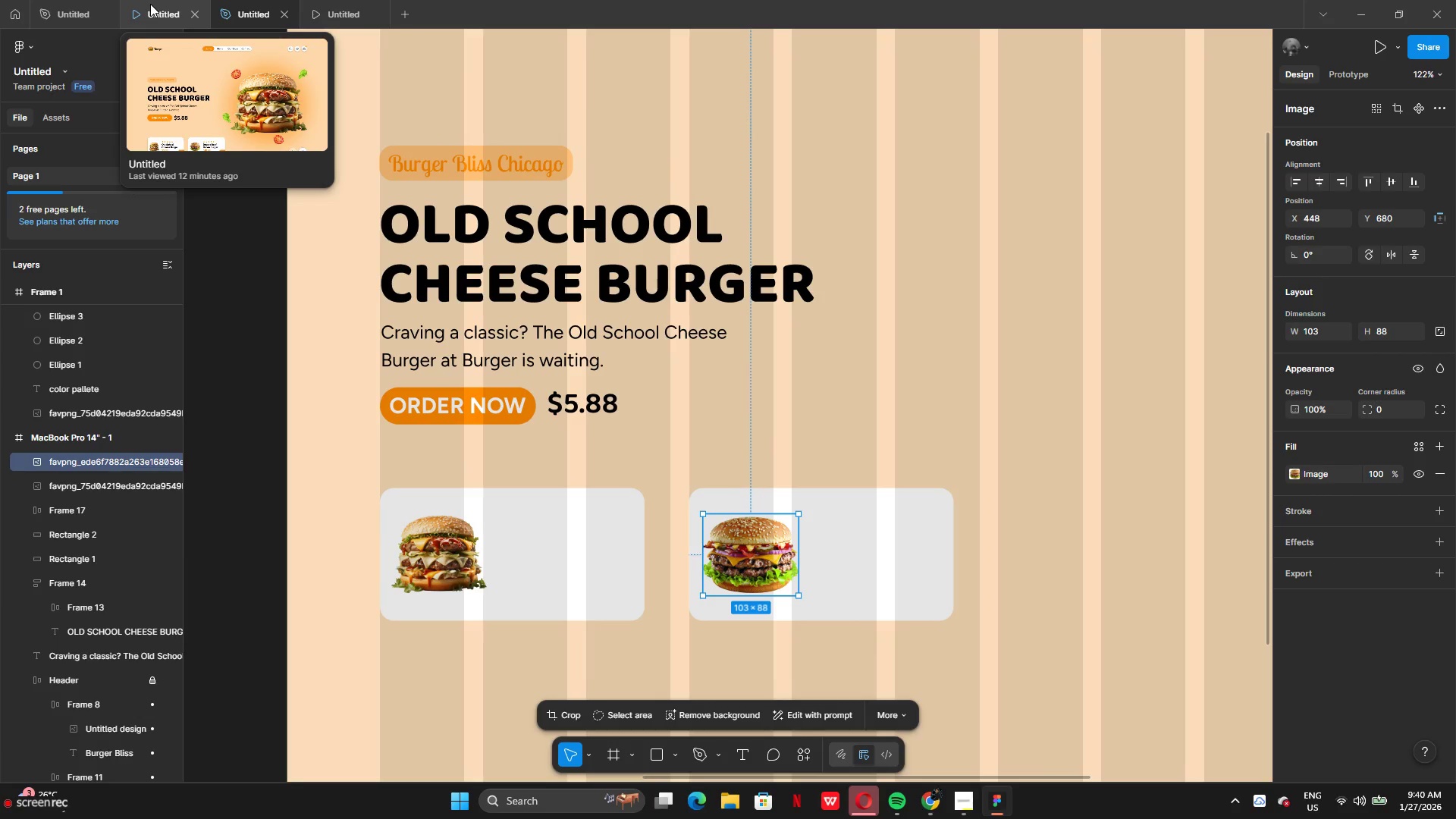 
left_click([78, 11])
 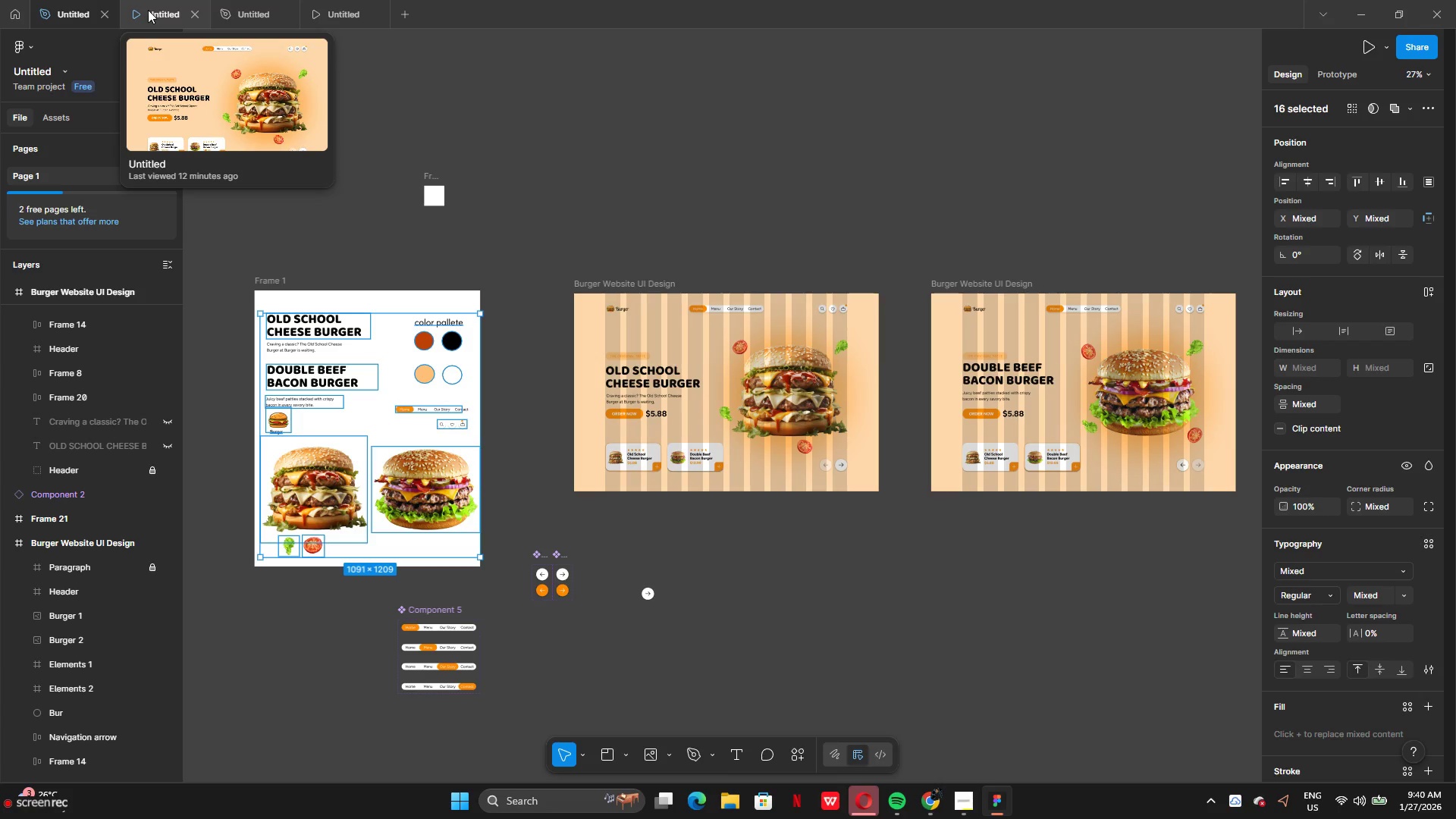 
left_click([148, 10])
 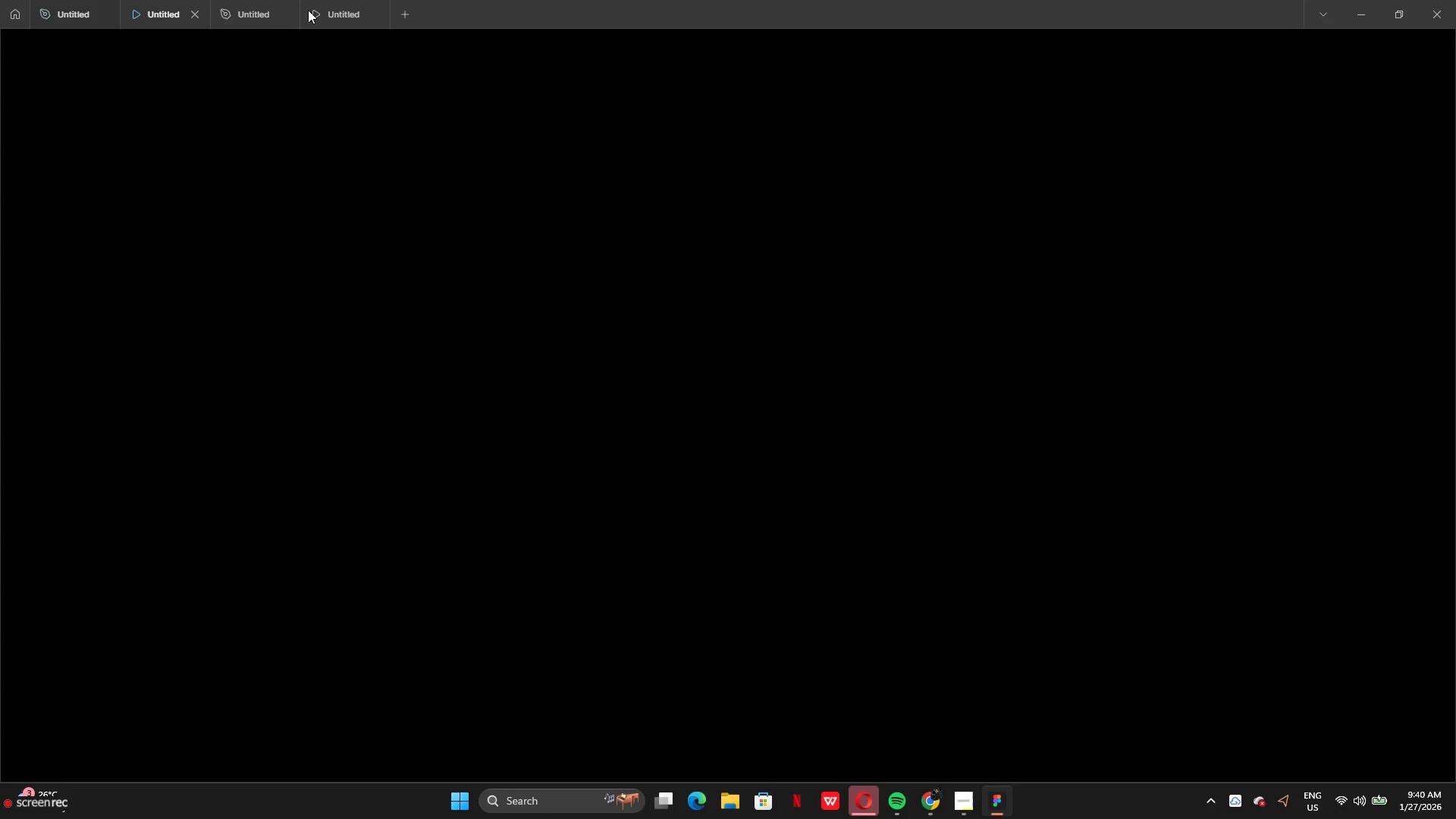 
left_click([255, 13])
 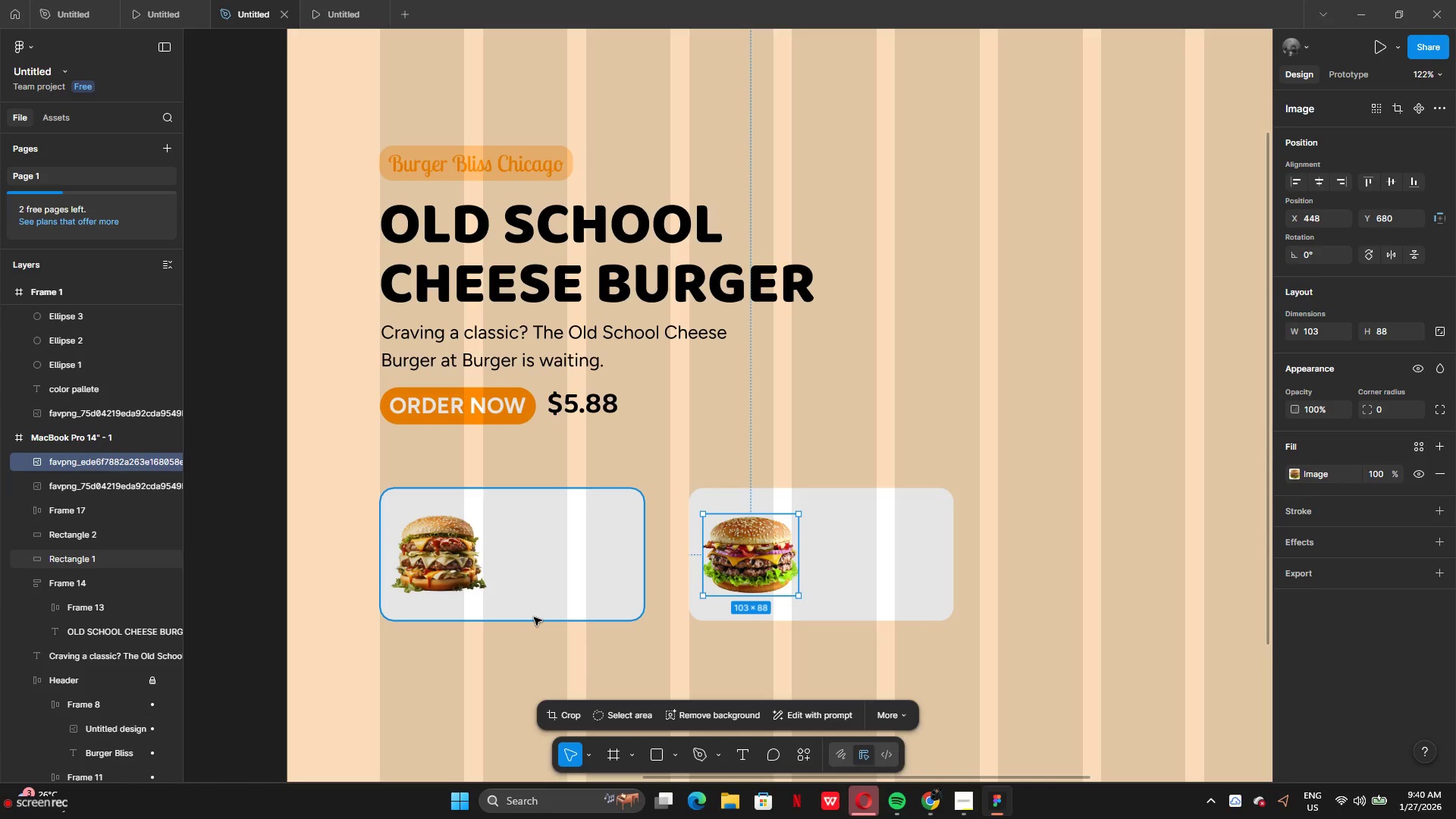 
left_click([532, 644])
 